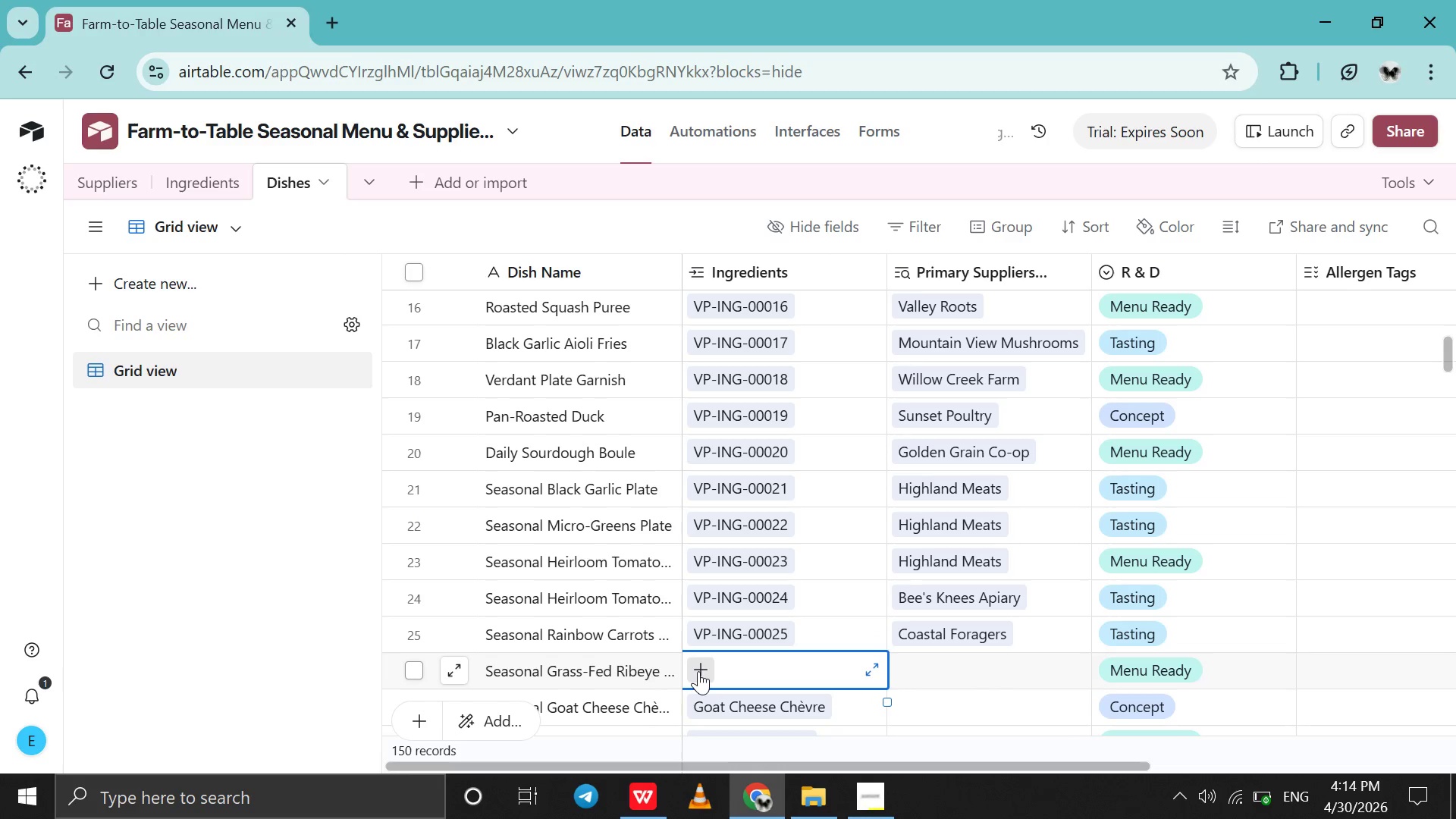 
left_click([698, 671])
 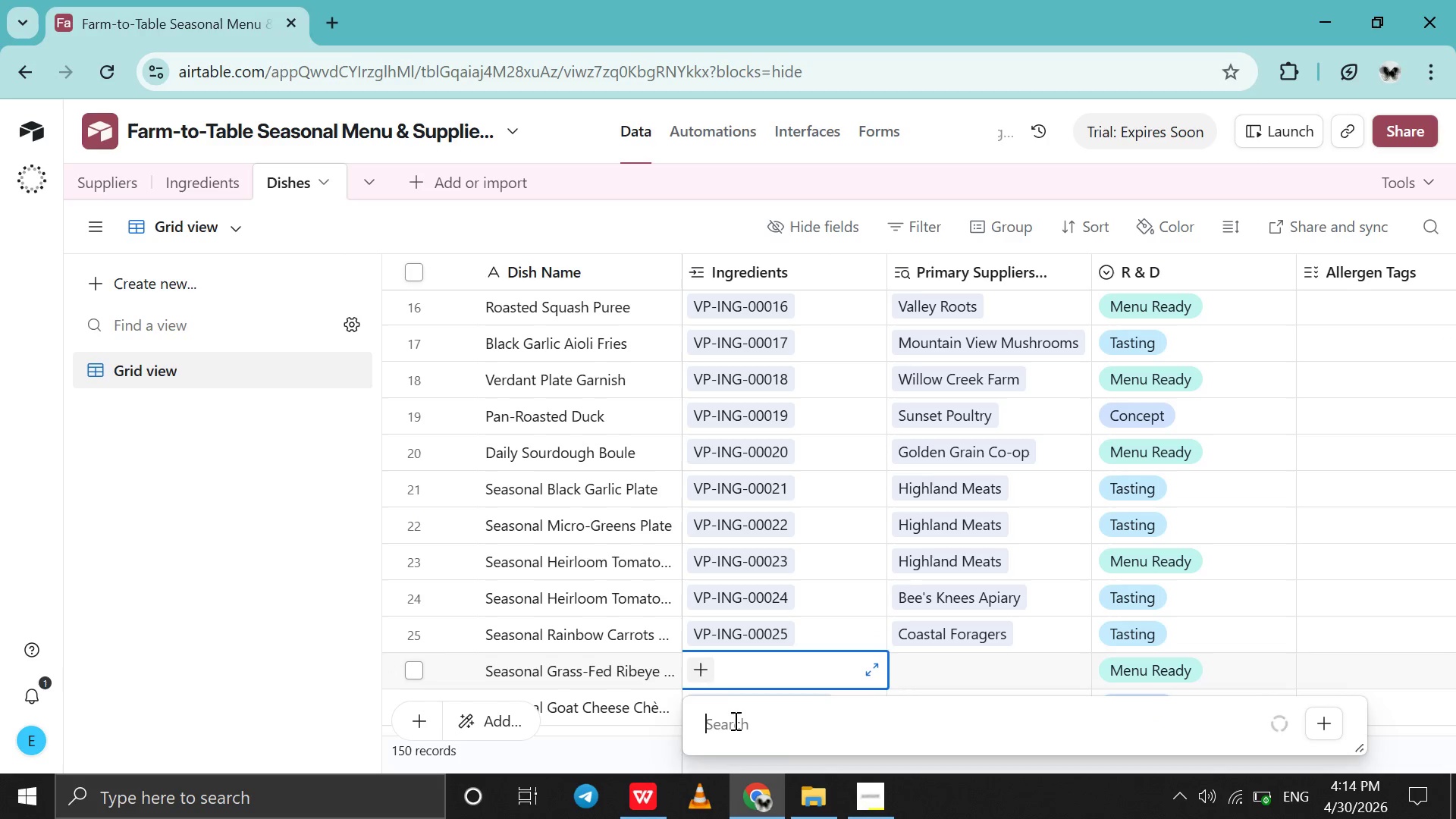 
scroll: coordinate [737, 692], scroll_direction: up, amount: 2.0
 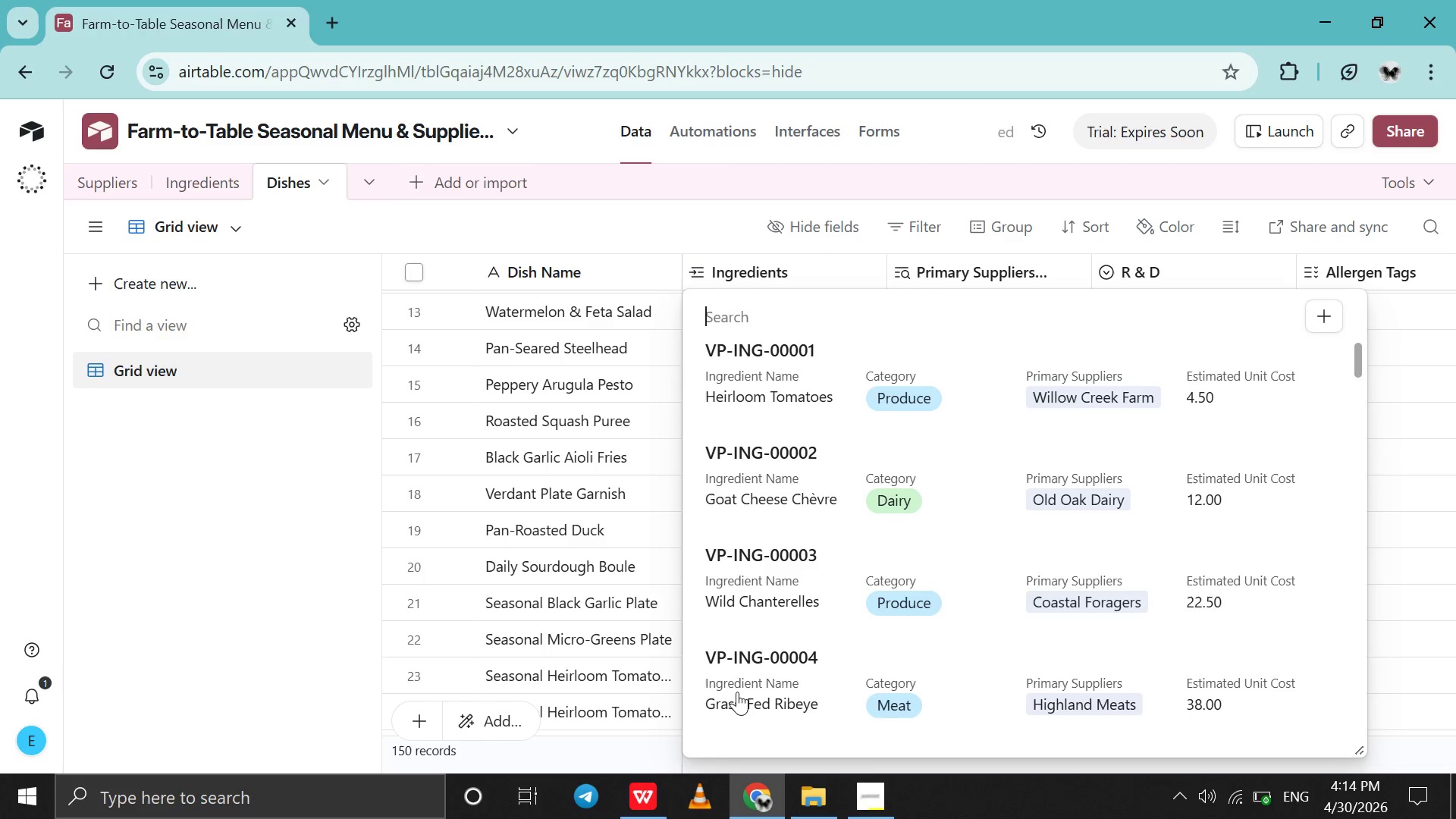 
scroll: coordinate [737, 692], scroll_direction: down, amount: 10.0
 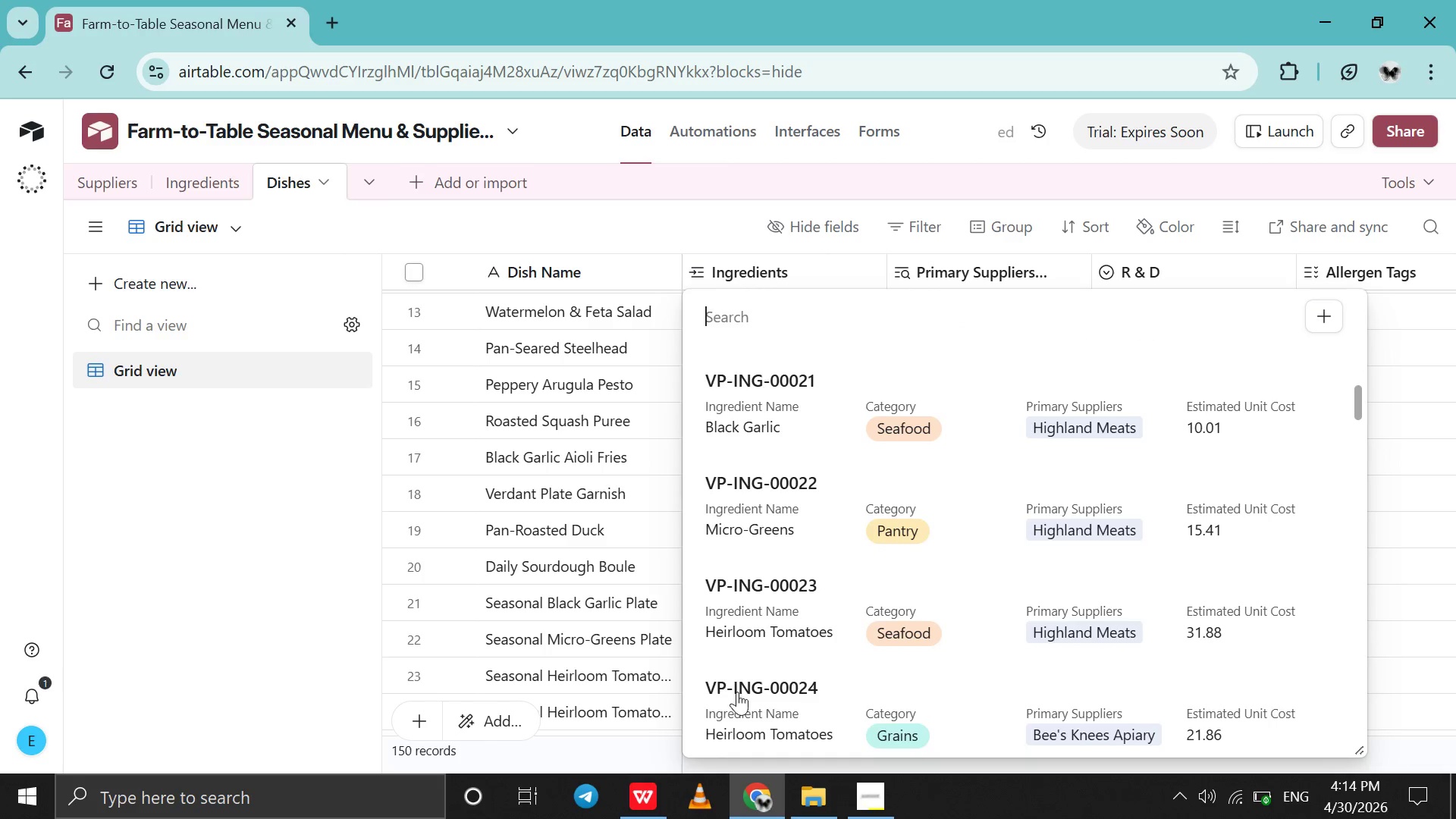 
left_click([752, 676])
 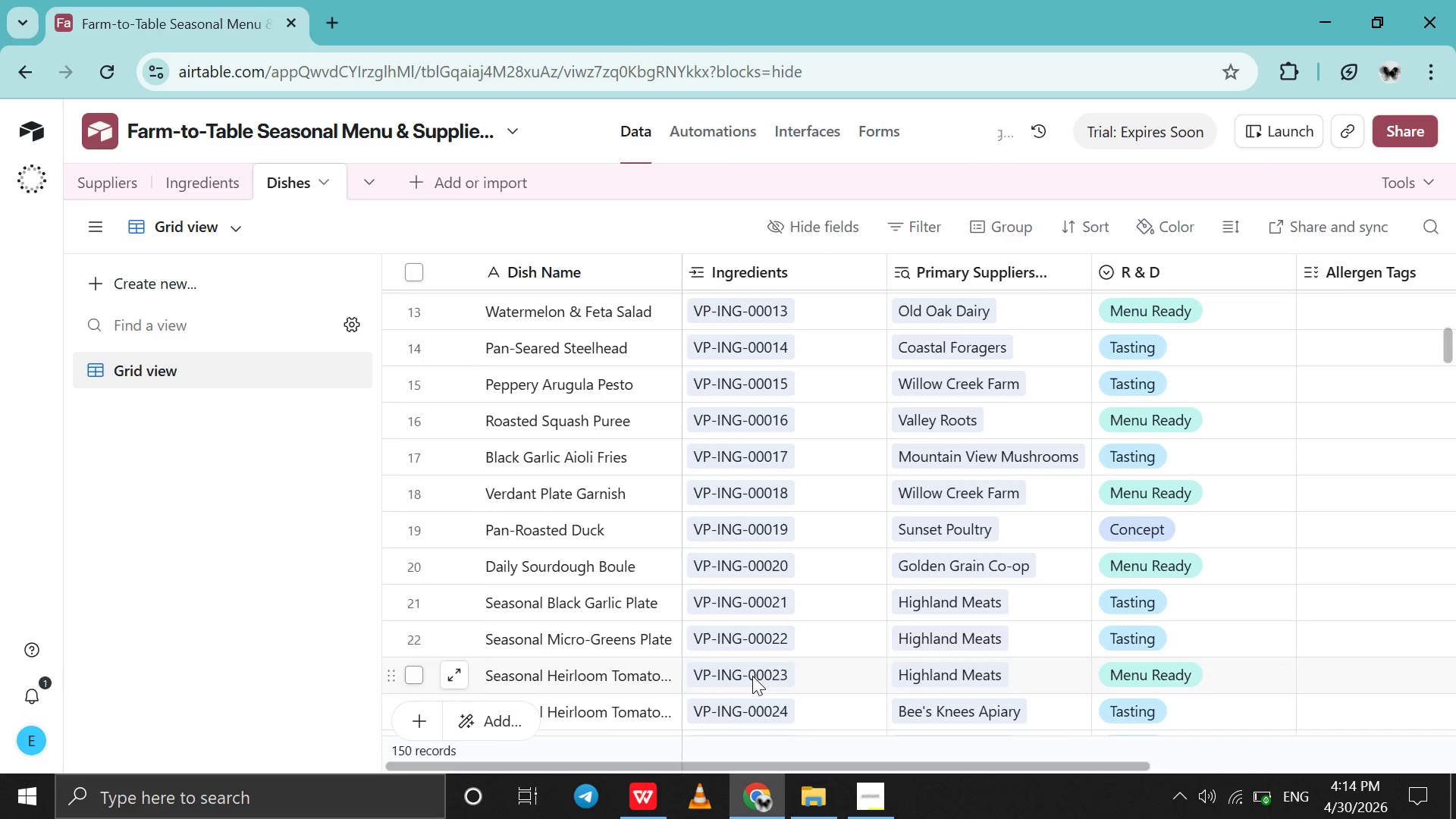 
scroll: coordinate [752, 676], scroll_direction: down, amount: 3.0
 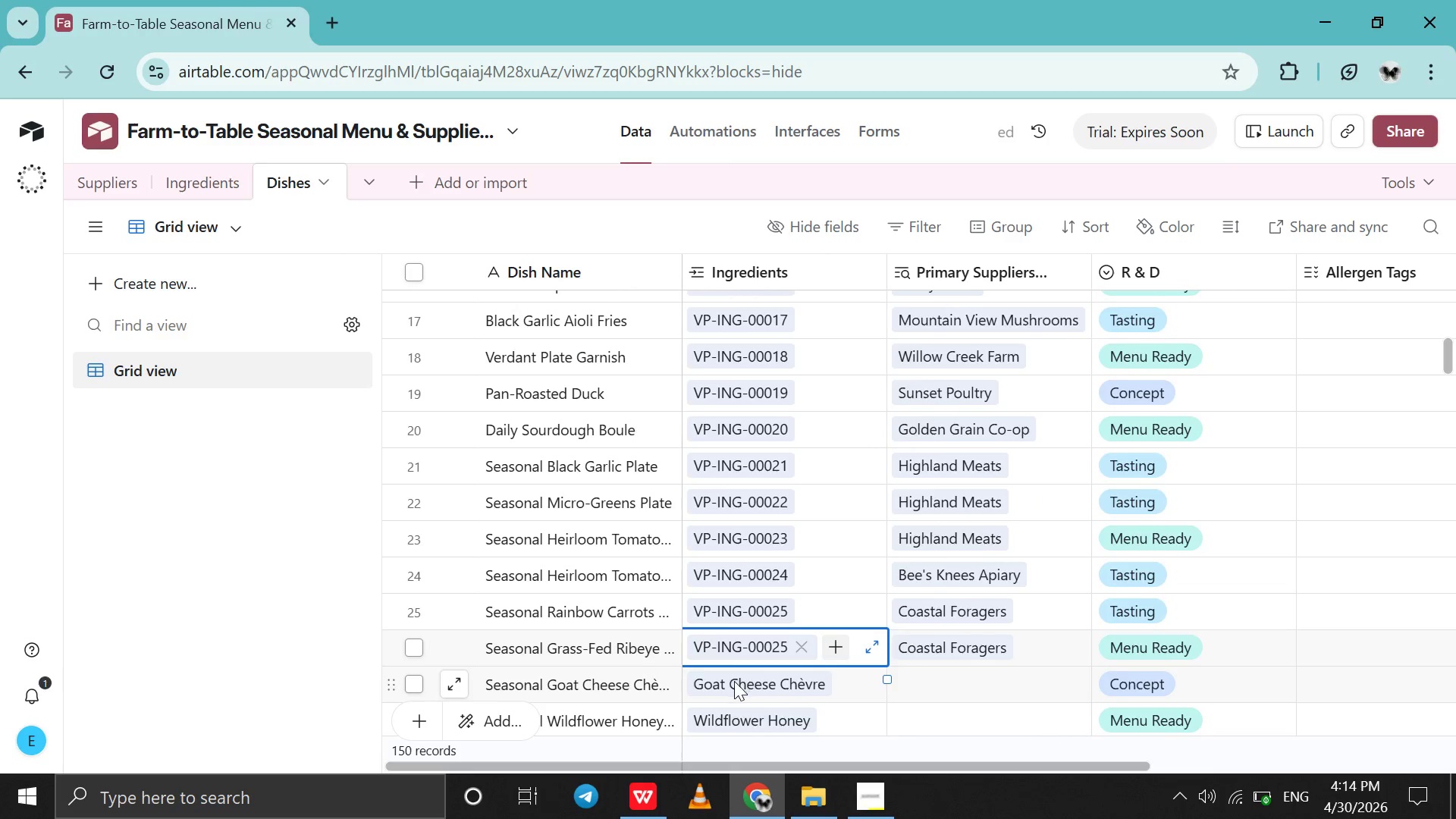 
left_click([734, 681])
 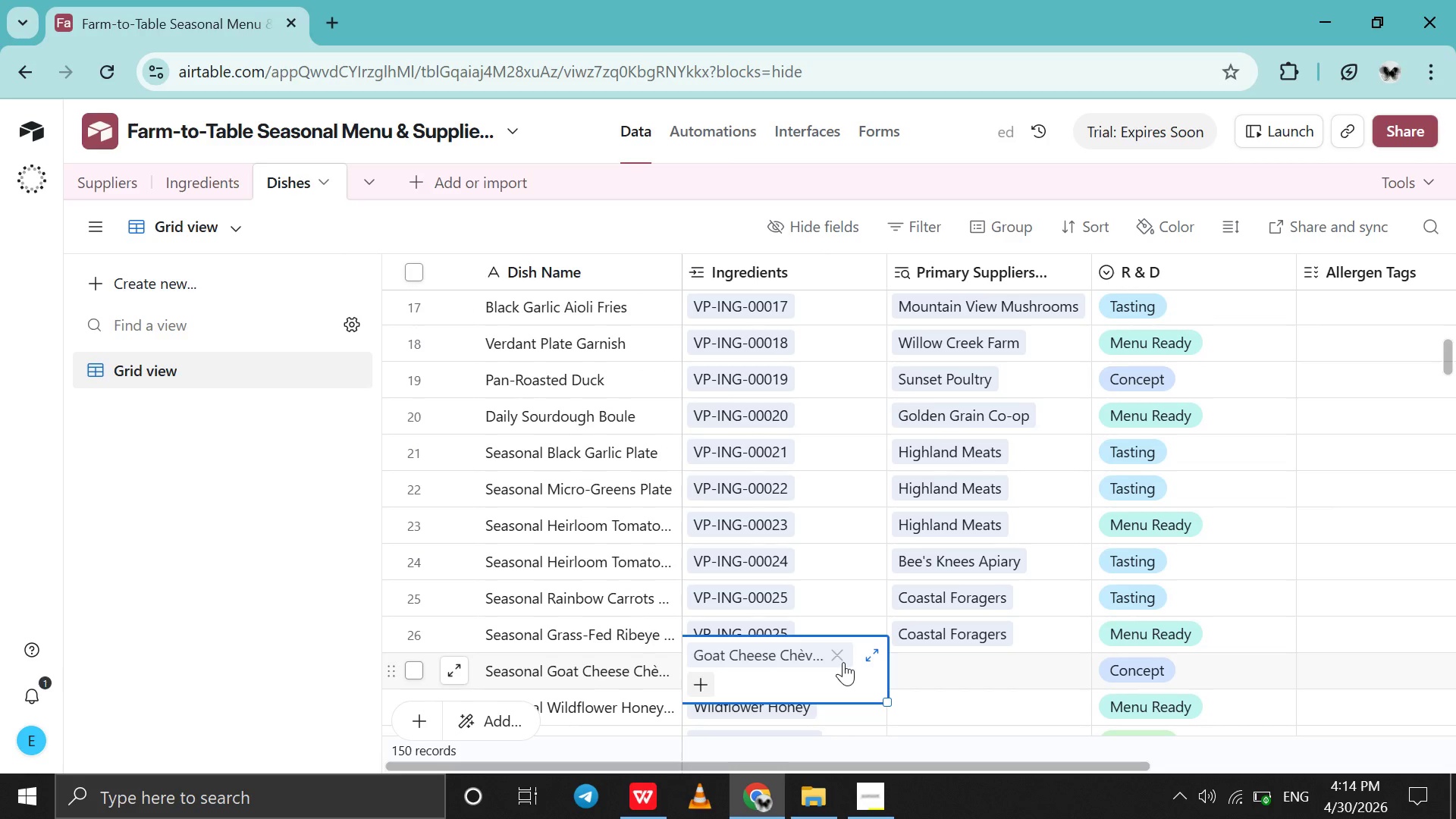 
left_click([843, 662])
 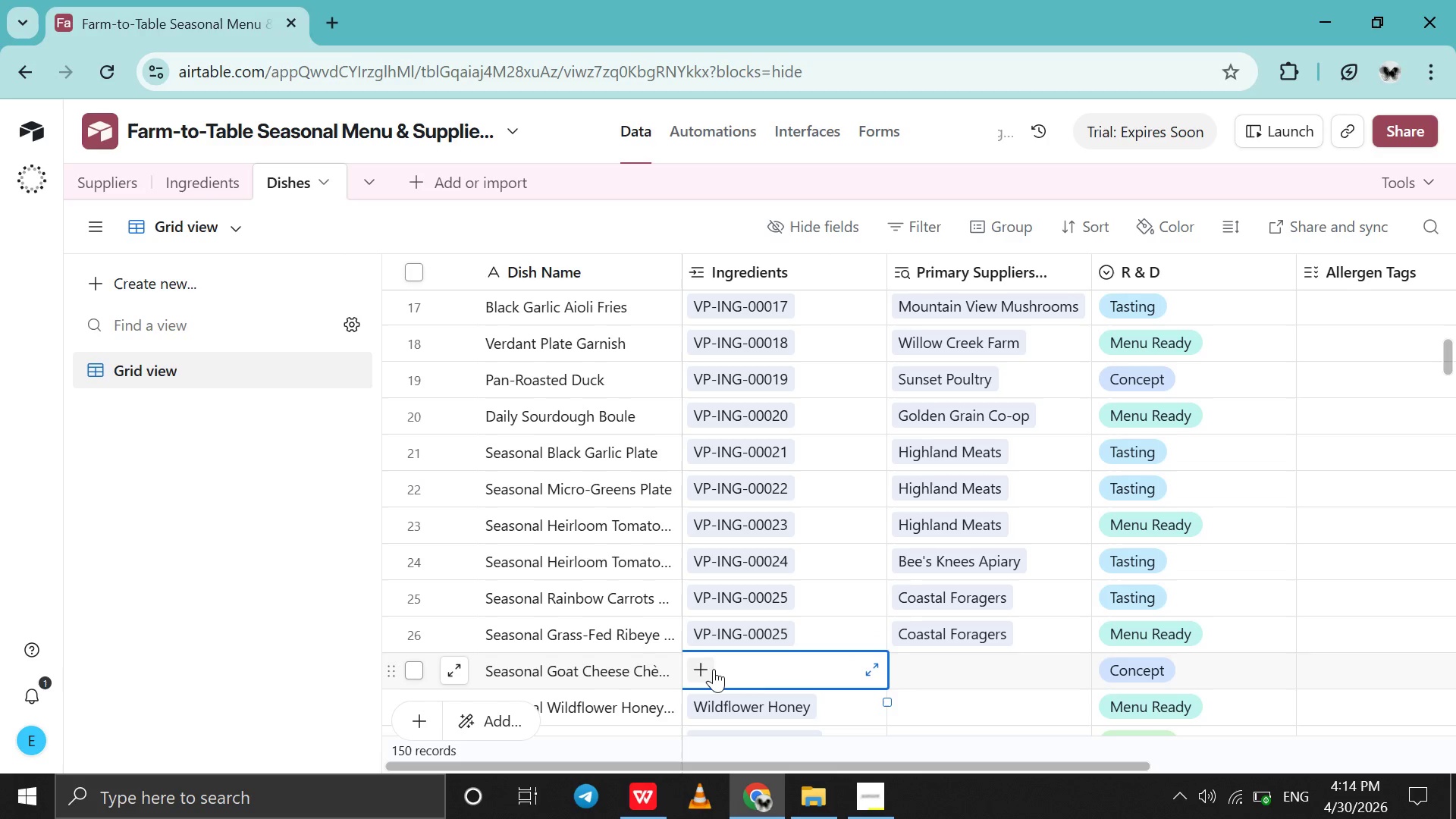 
left_click([714, 669])
 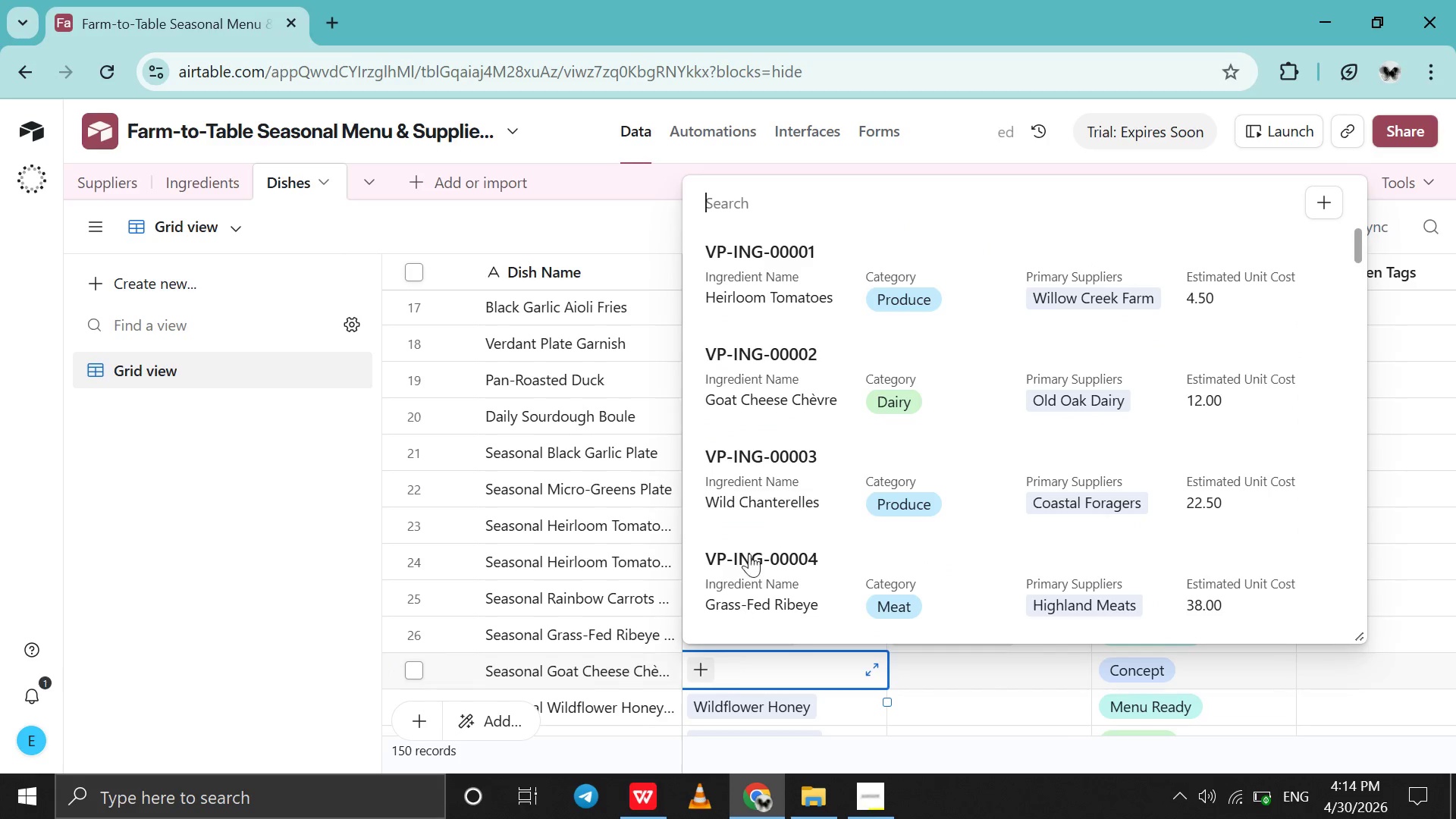 
scroll: coordinate [750, 551], scroll_direction: down, amount: 80.0
 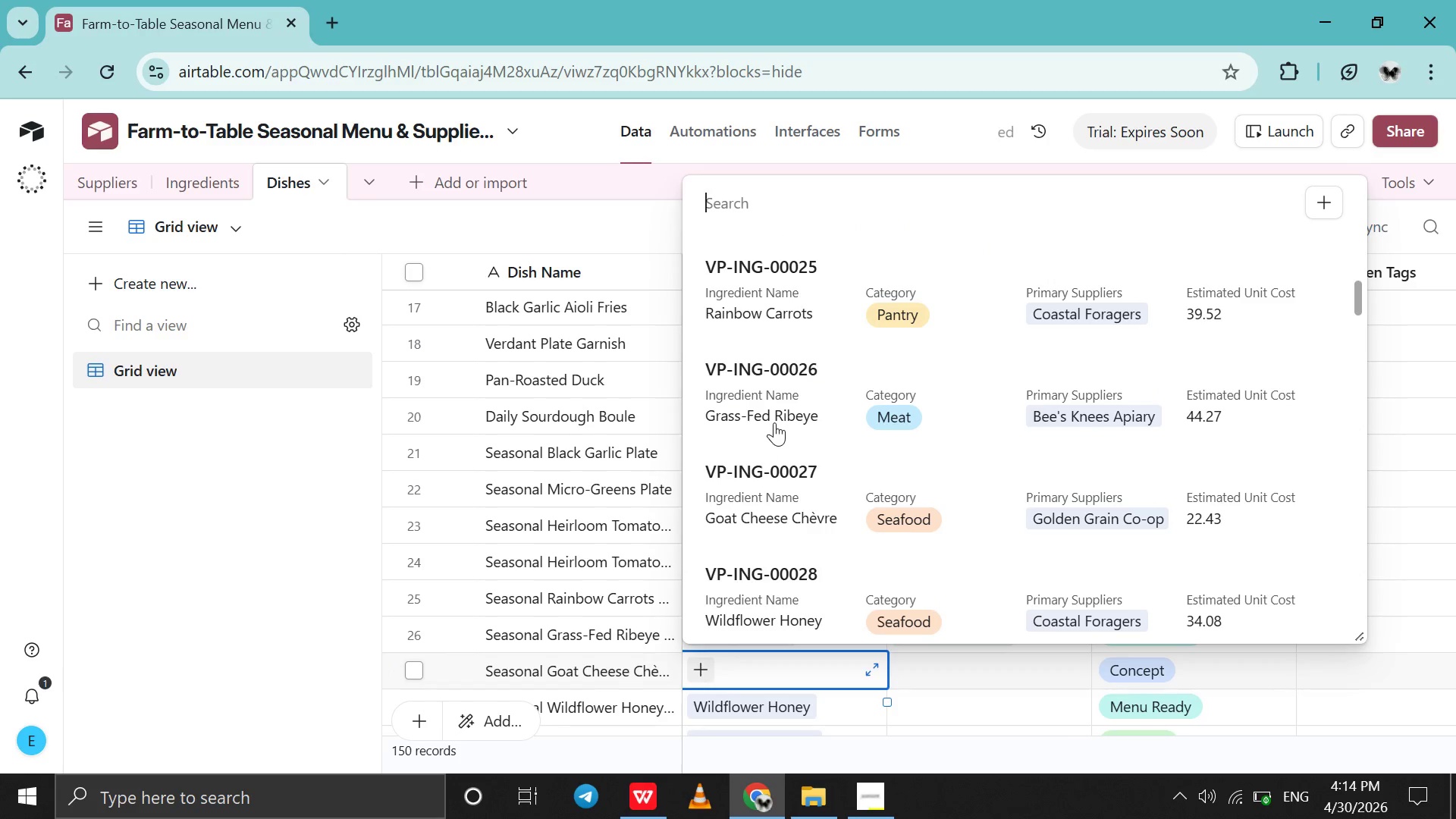 
left_click([774, 422])
 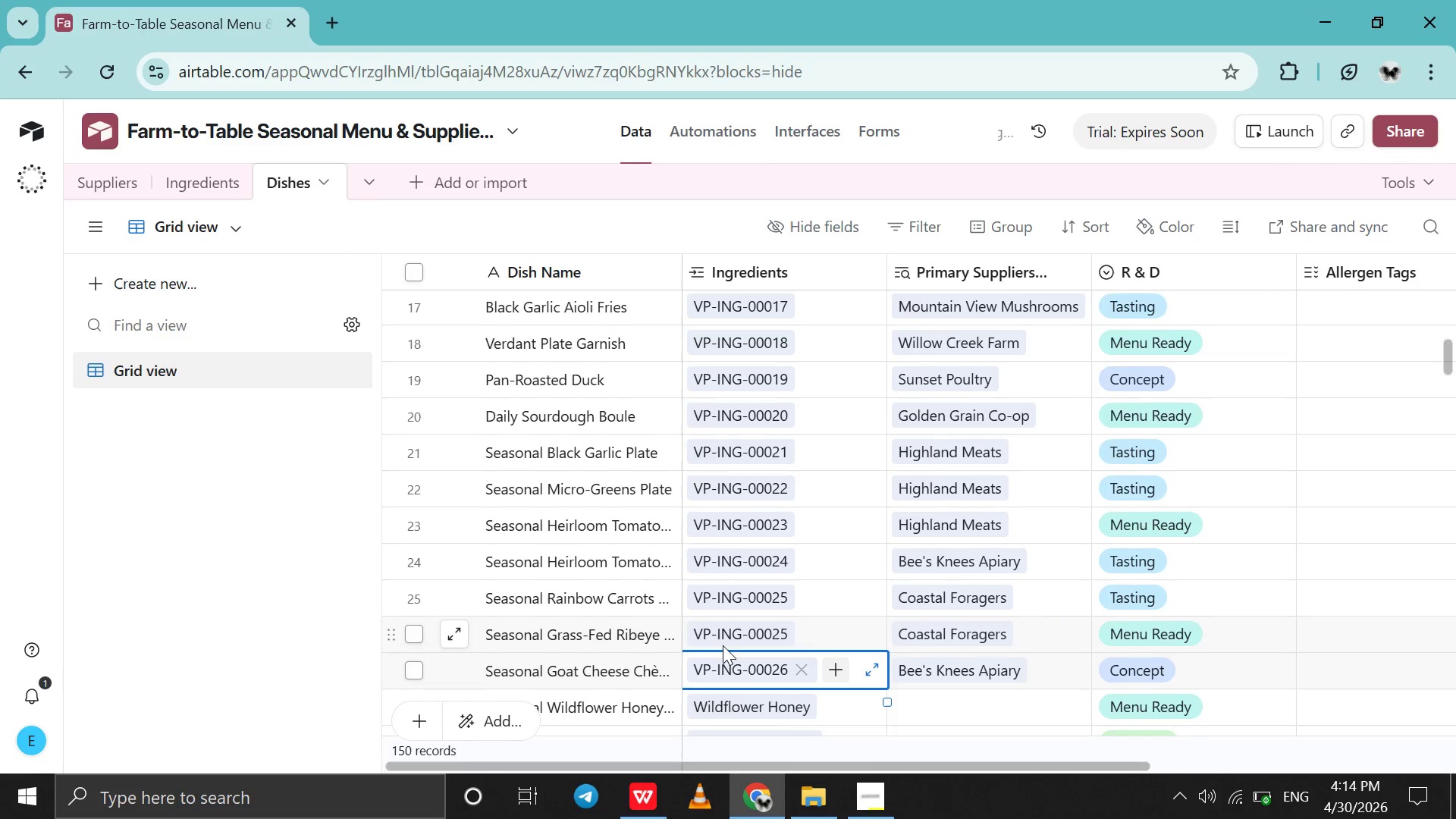 
scroll: coordinate [723, 645], scroll_direction: down, amount: 2.0
 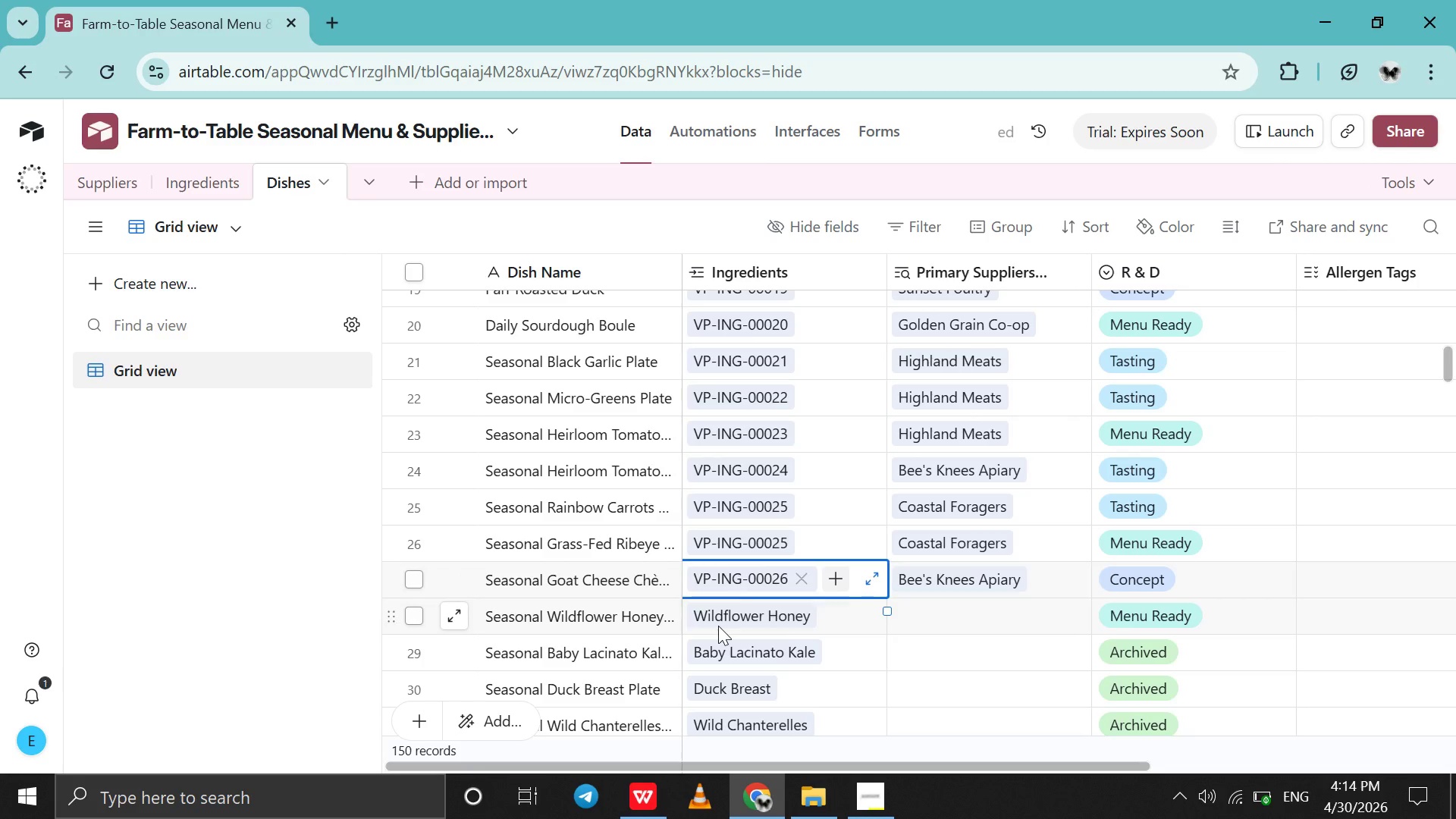 
left_click([718, 626])
 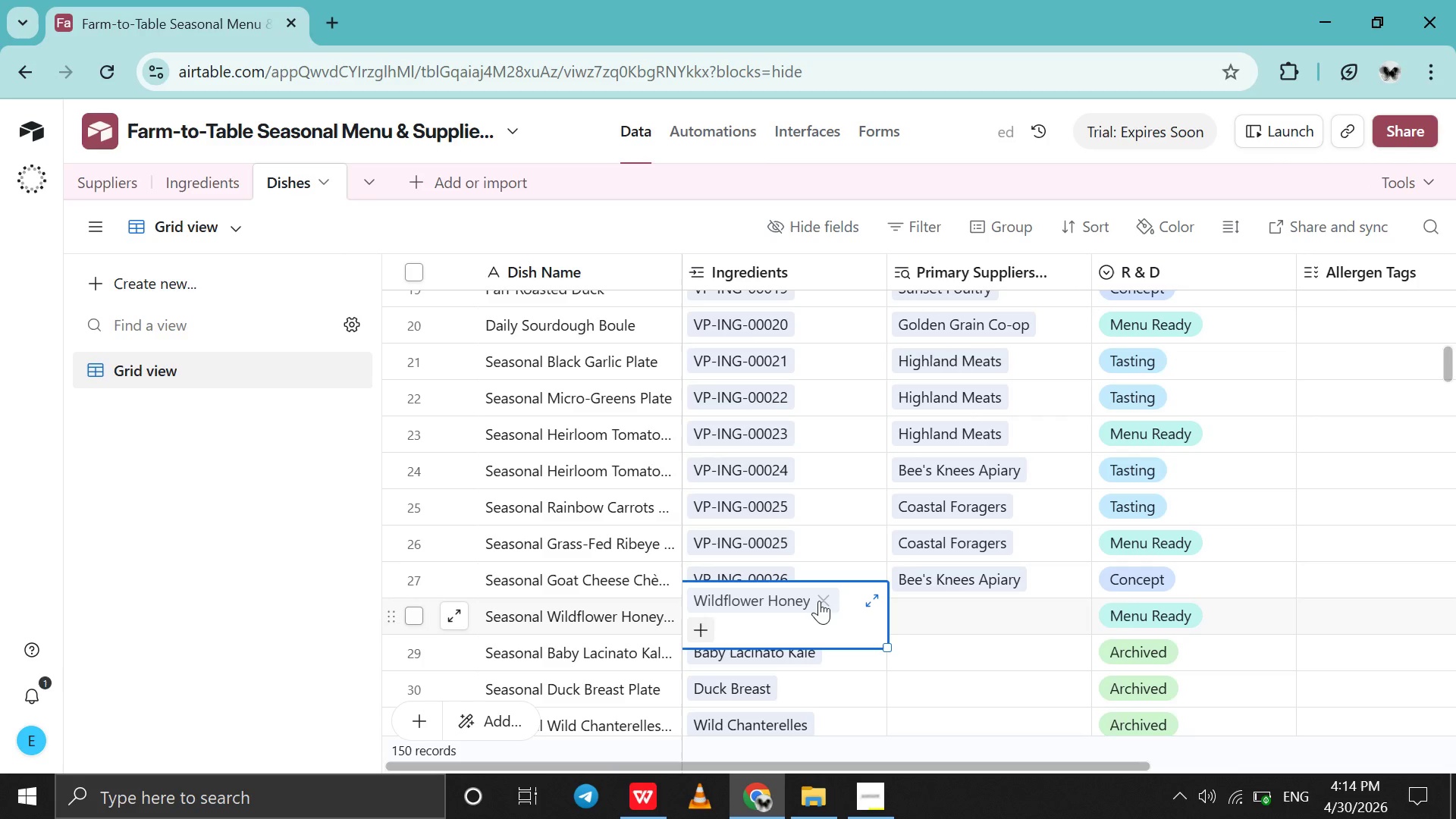 
left_click([819, 601])
 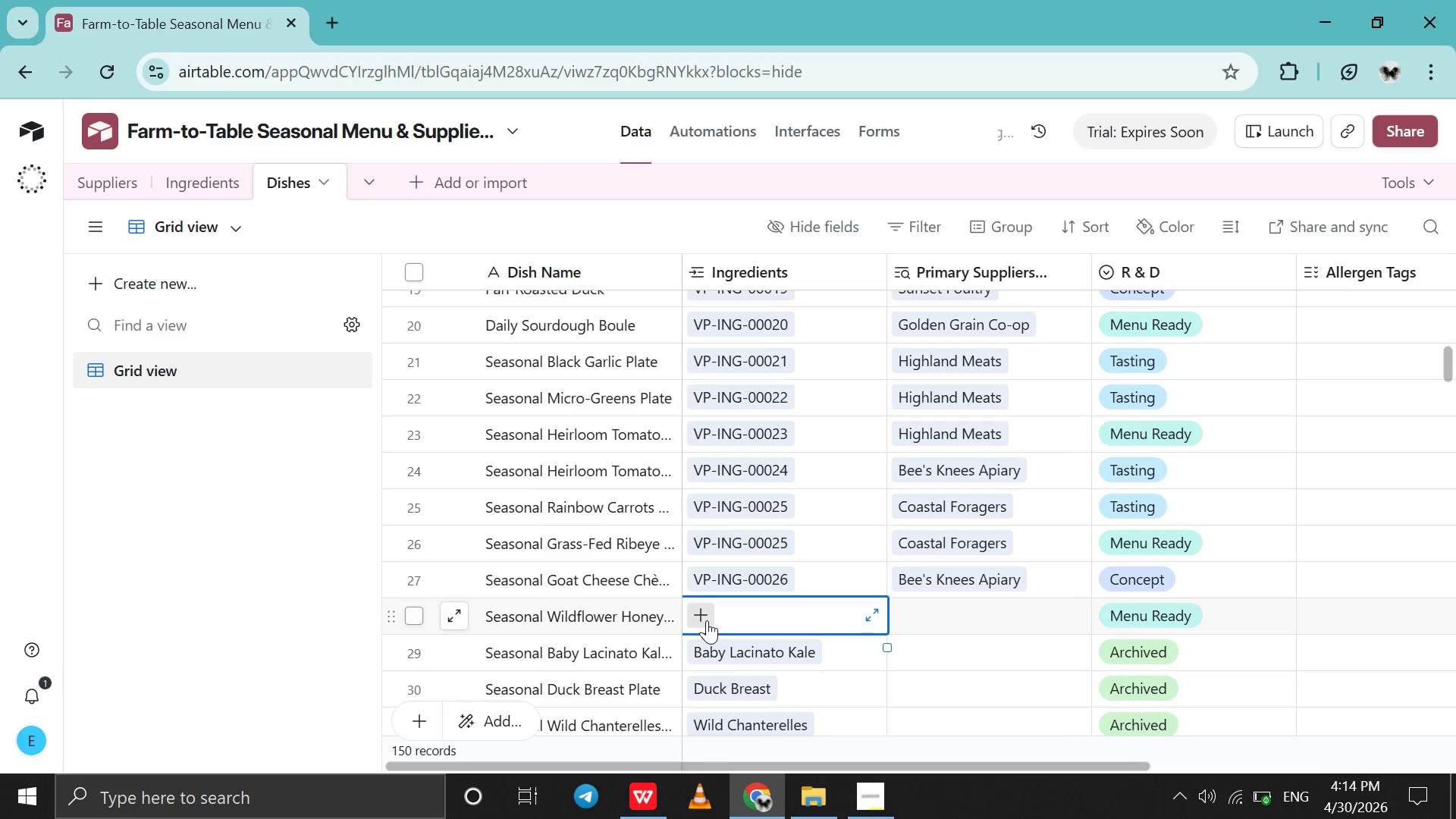 
left_click([707, 620])
 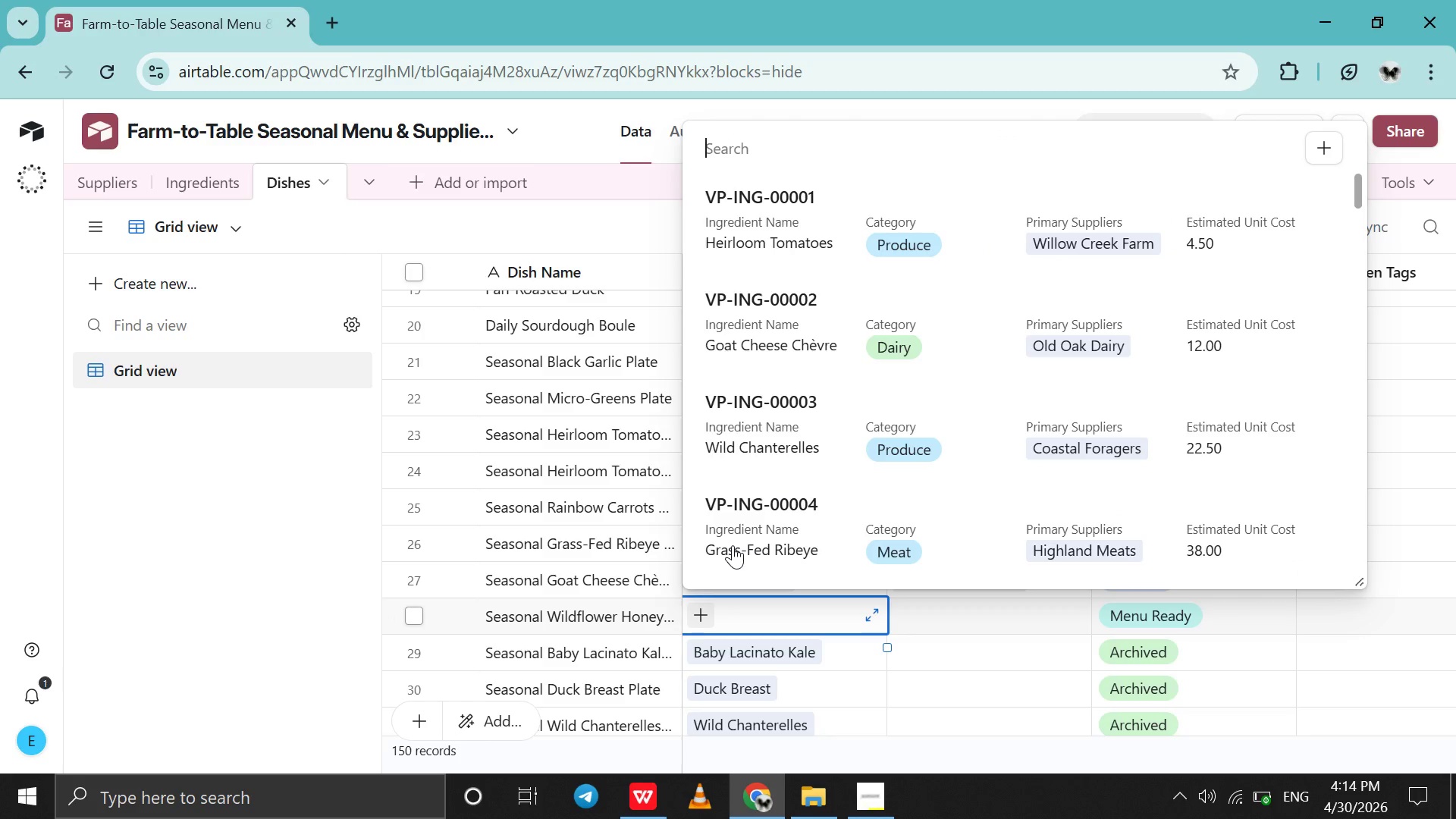 
scroll: coordinate [763, 530], scroll_direction: down, amount: 77.0
 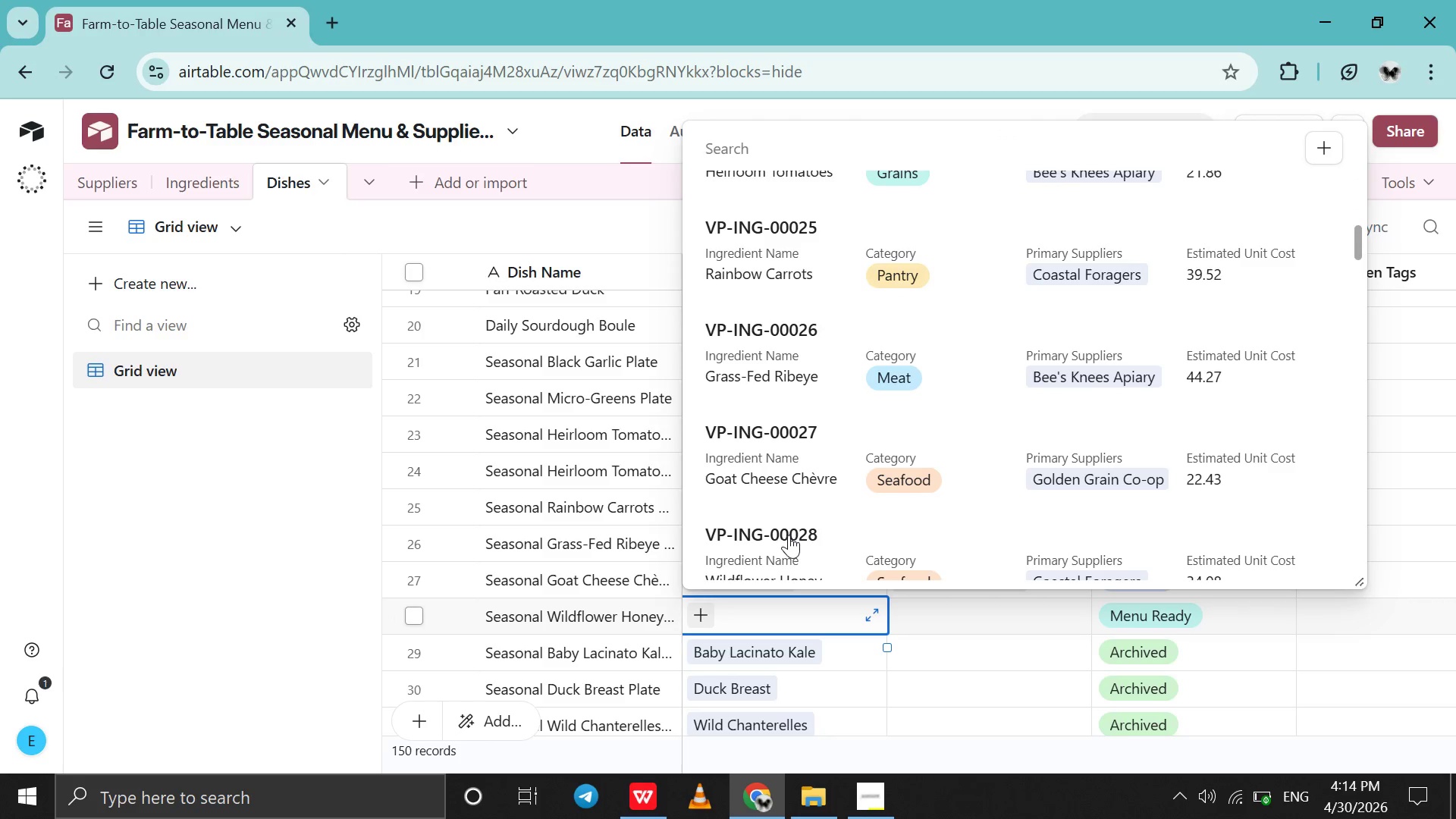 
left_click([789, 535])
 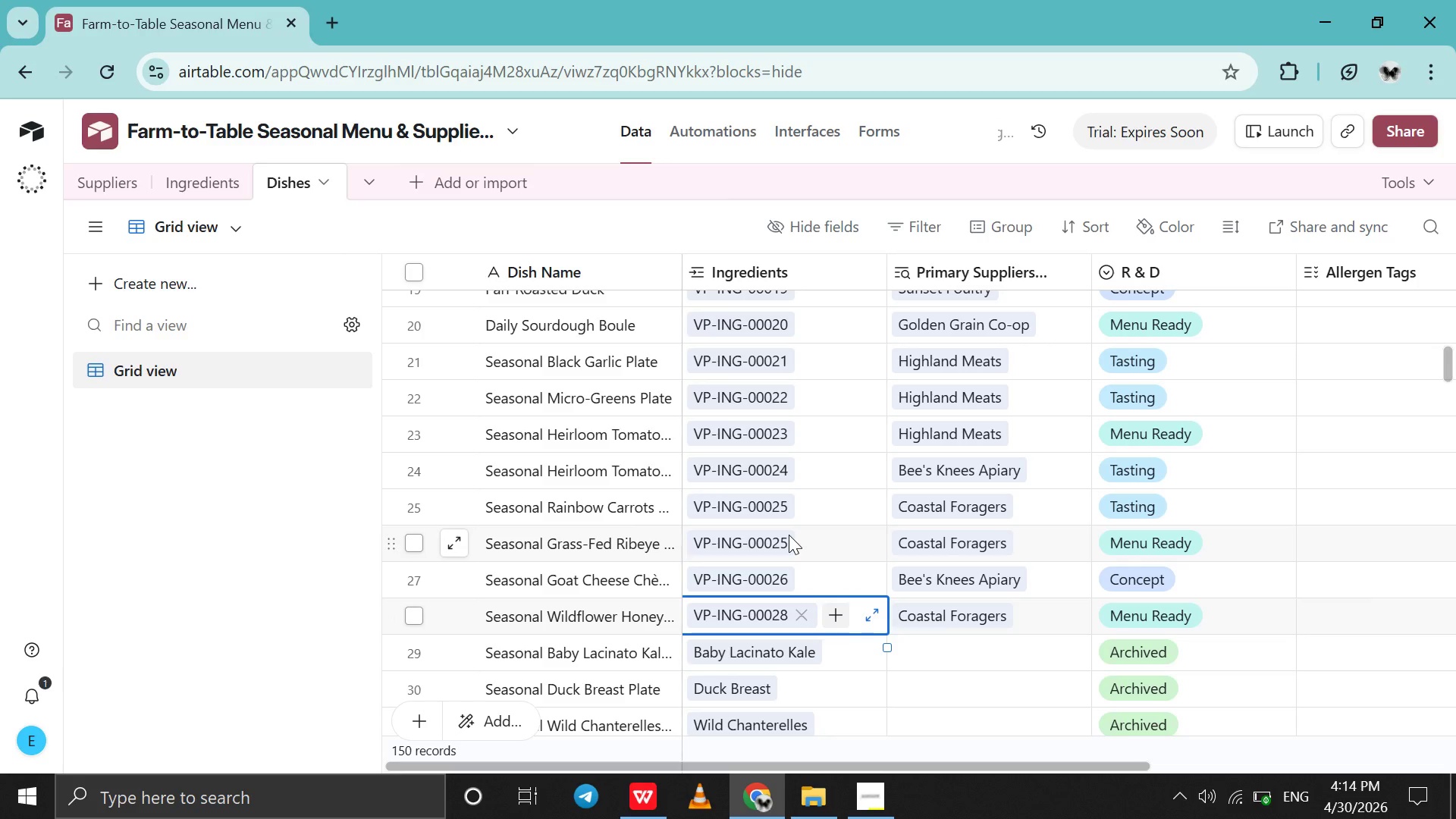 
scroll: coordinate [789, 535], scroll_direction: down, amount: 1.0
 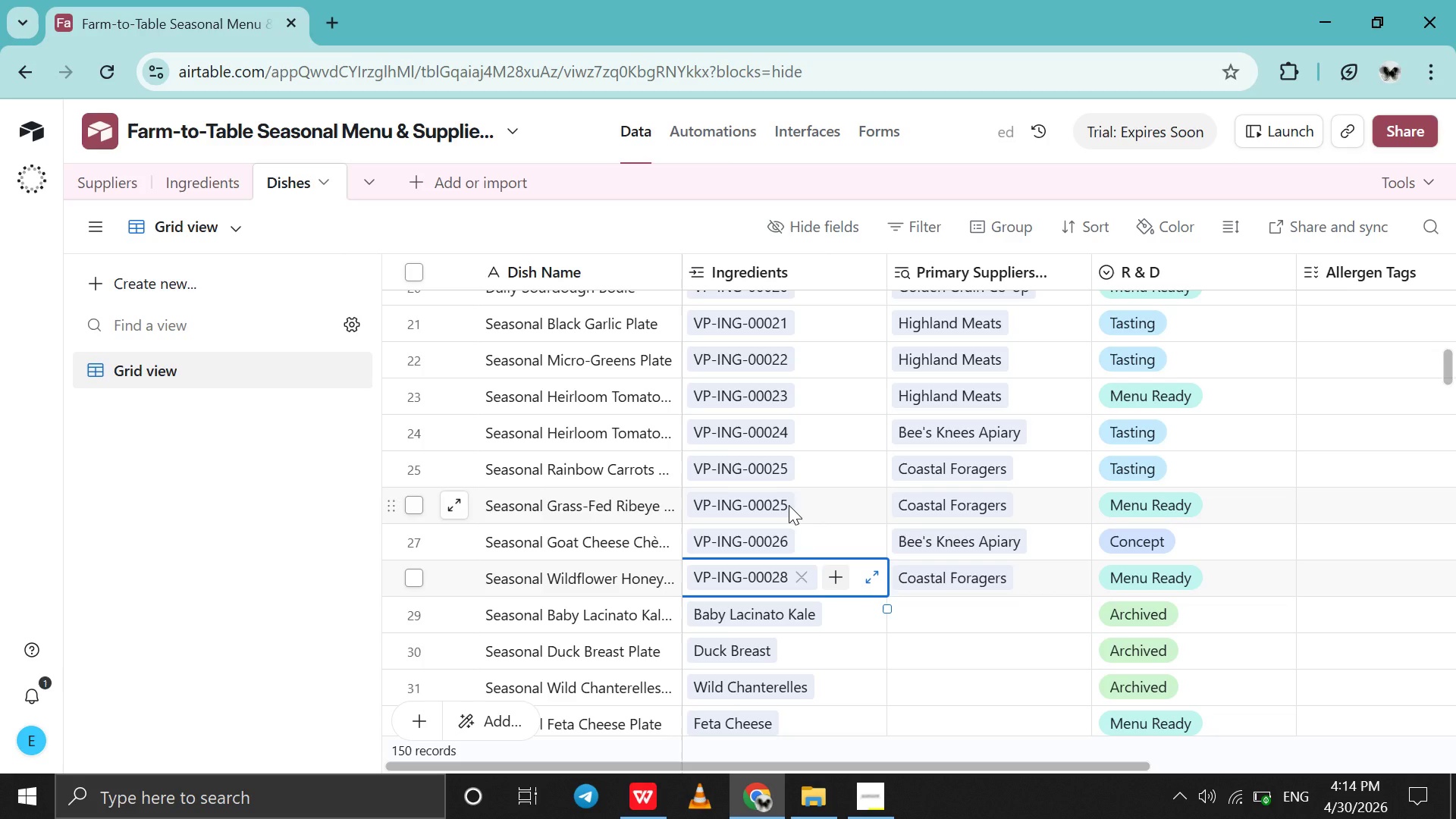 
left_click([789, 505])
 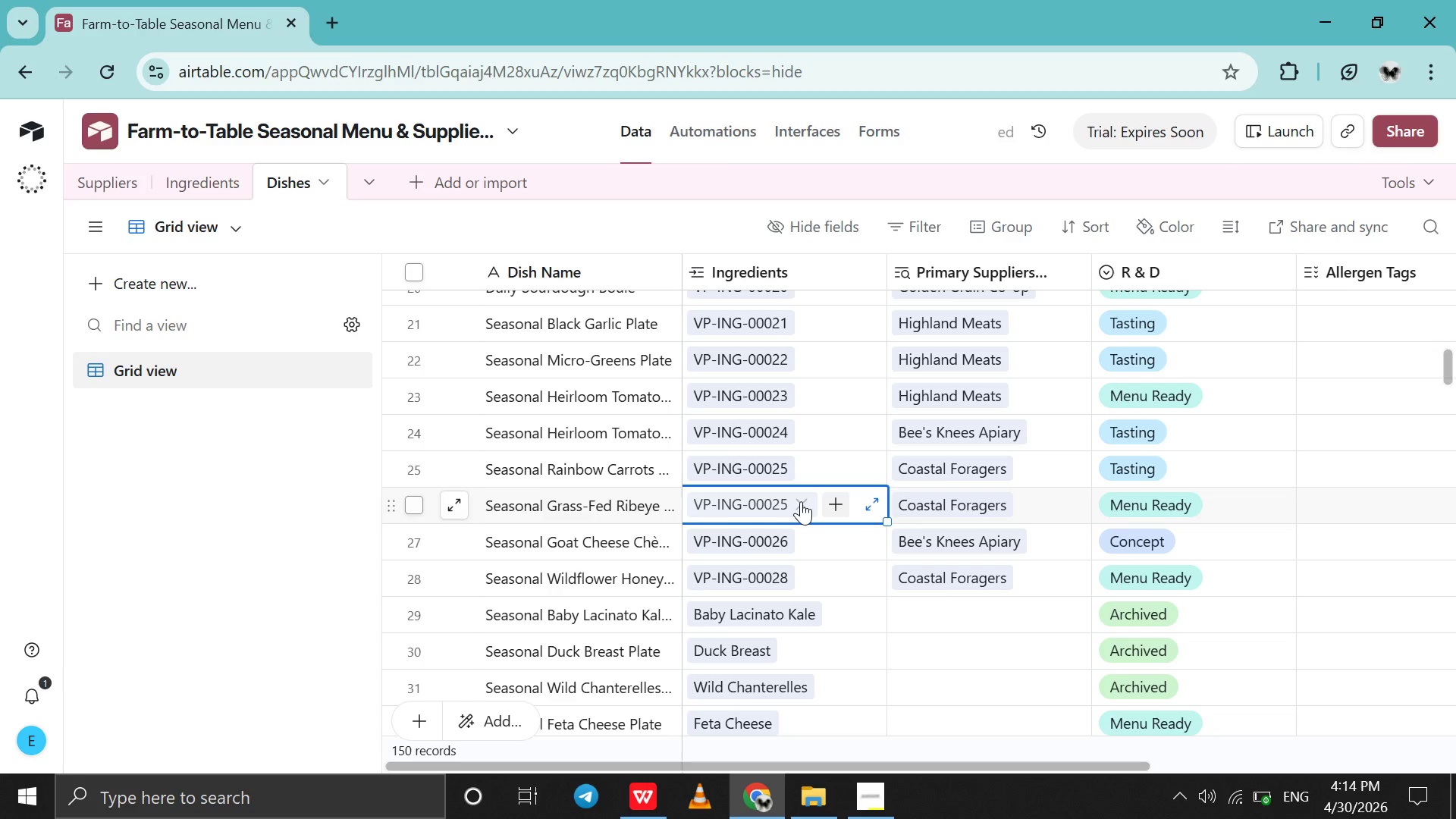 
left_click([801, 501])
 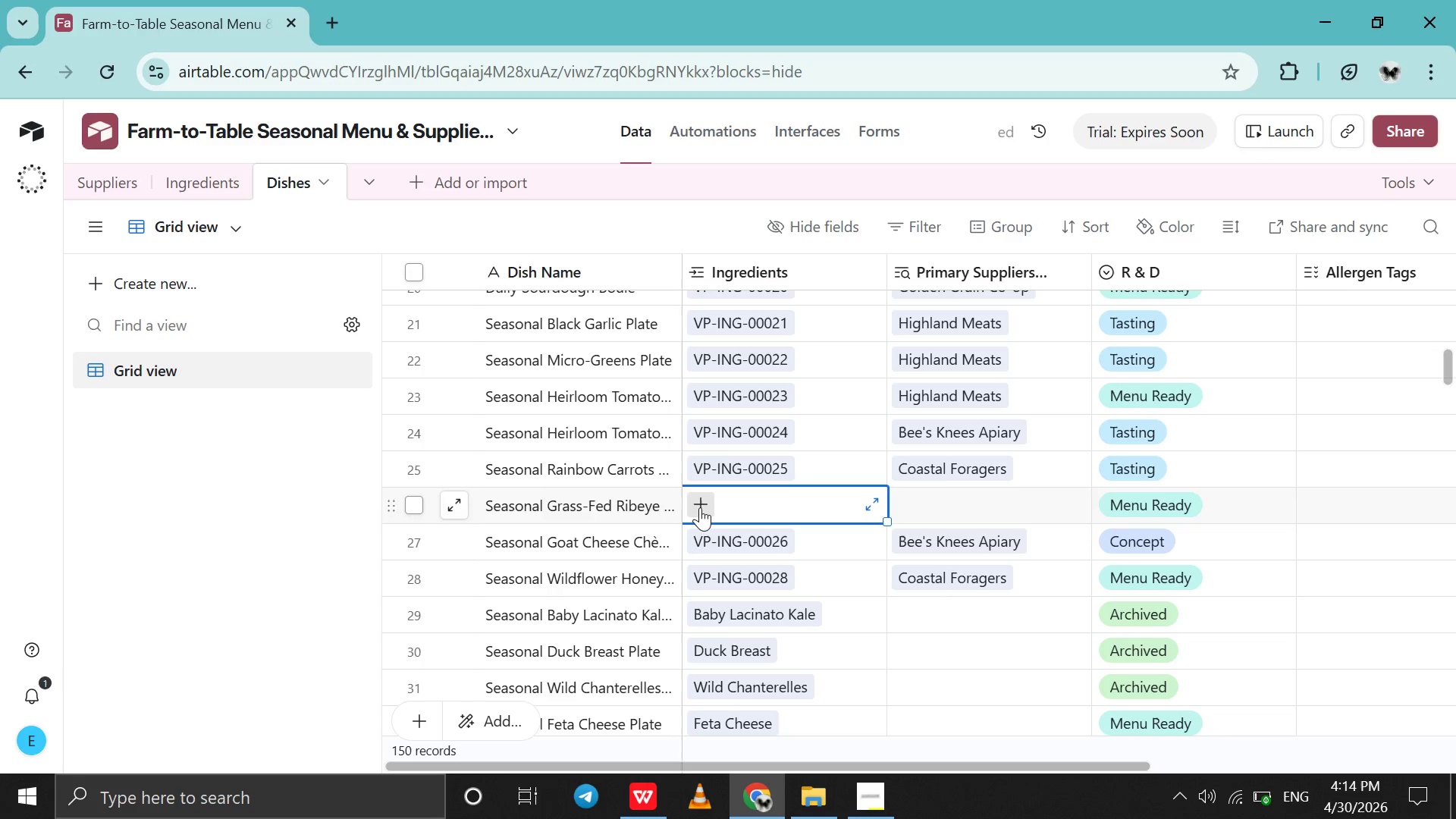 
left_click([700, 507])
 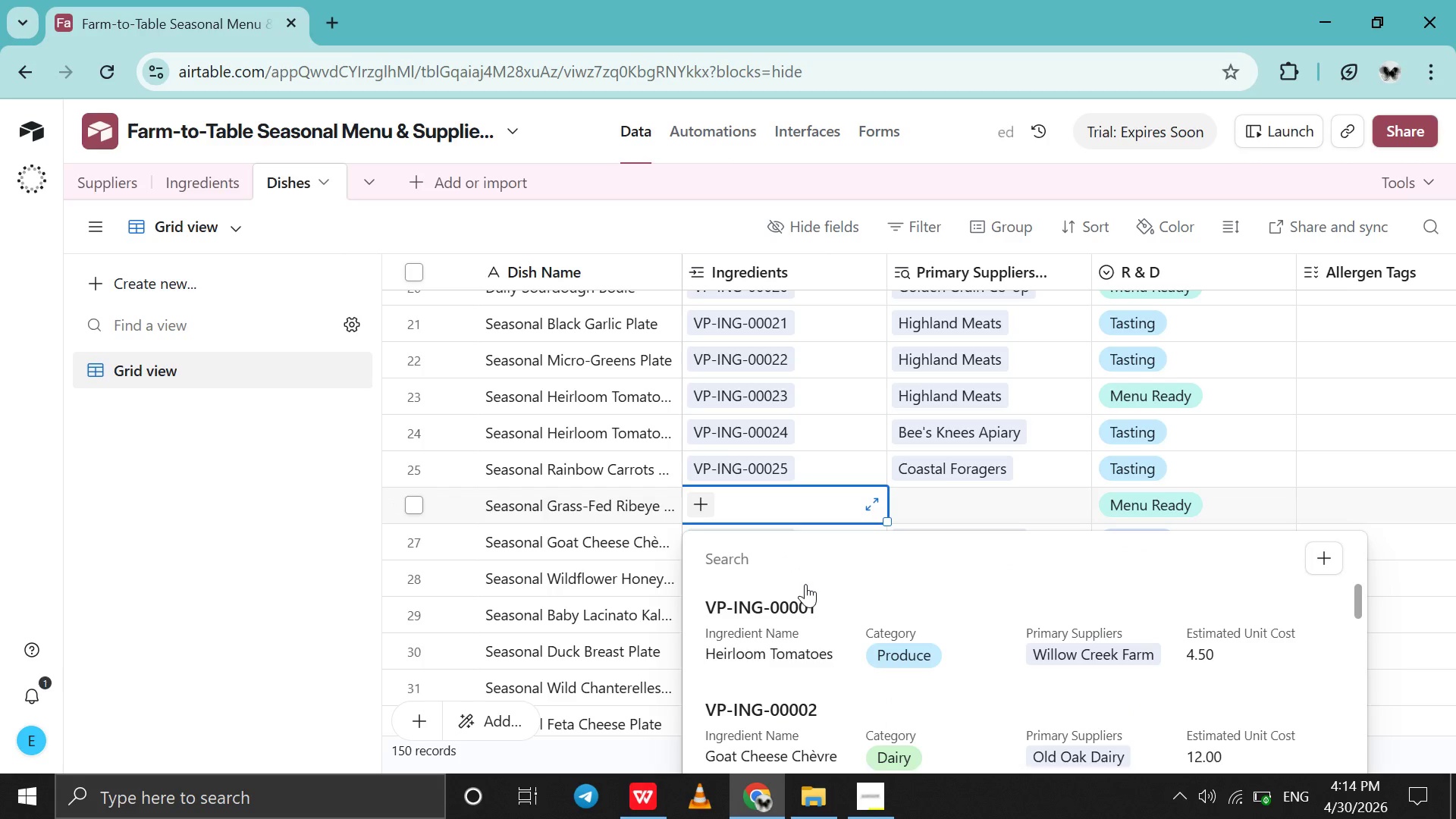 
scroll: coordinate [805, 584], scroll_direction: down, amount: 33.0
 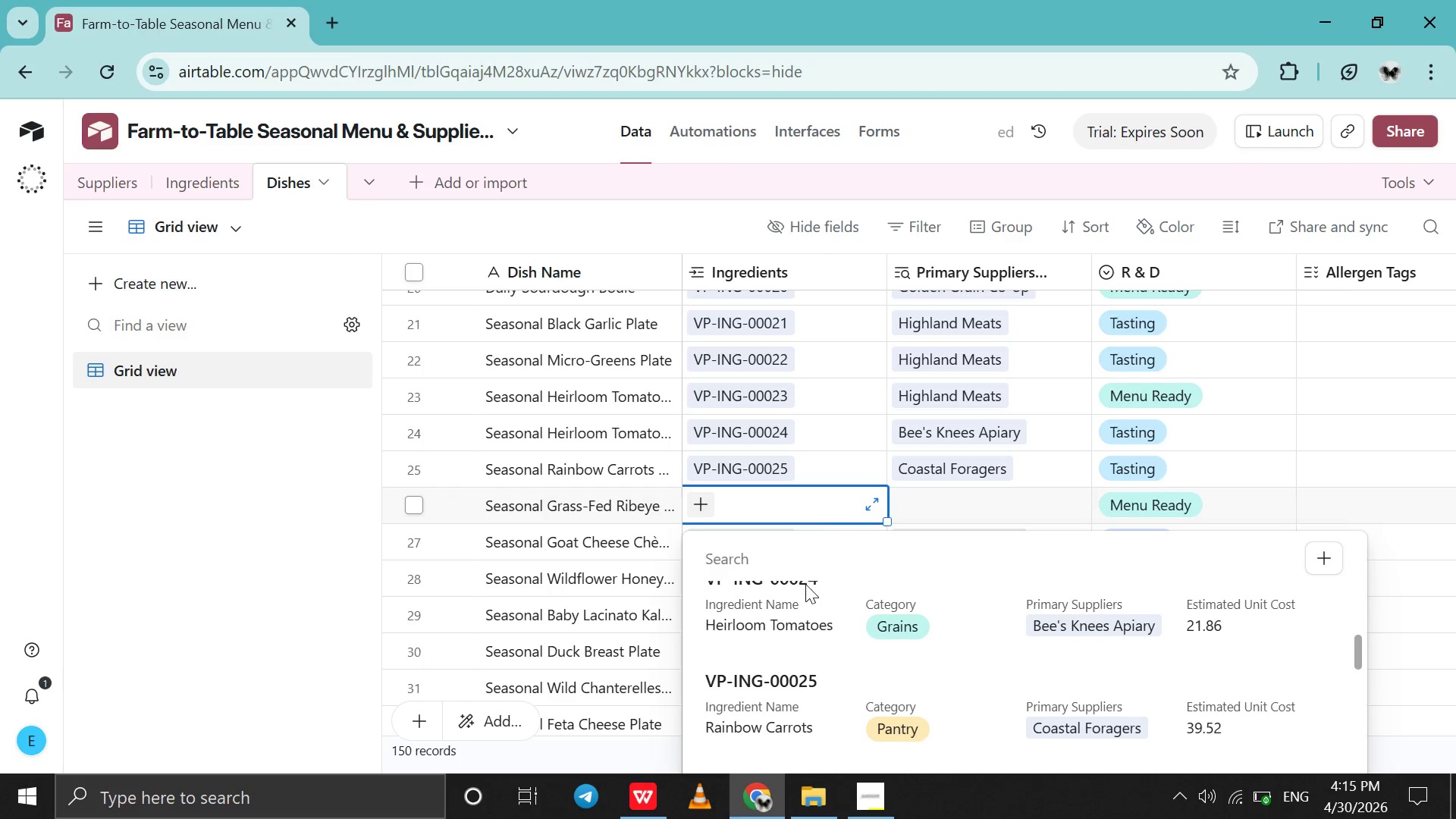 
left_click([780, 682])
 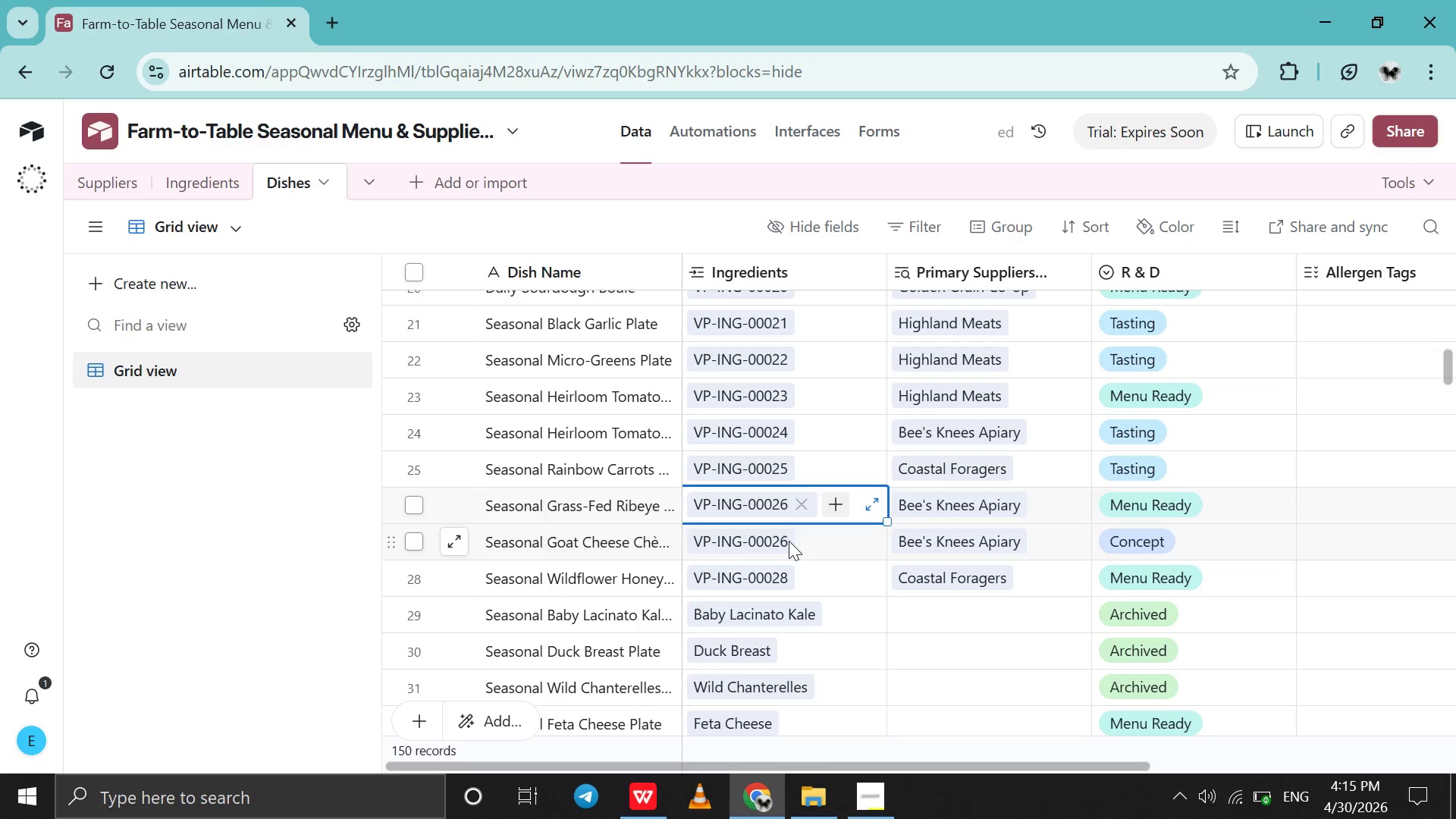 
left_click([785, 541])
 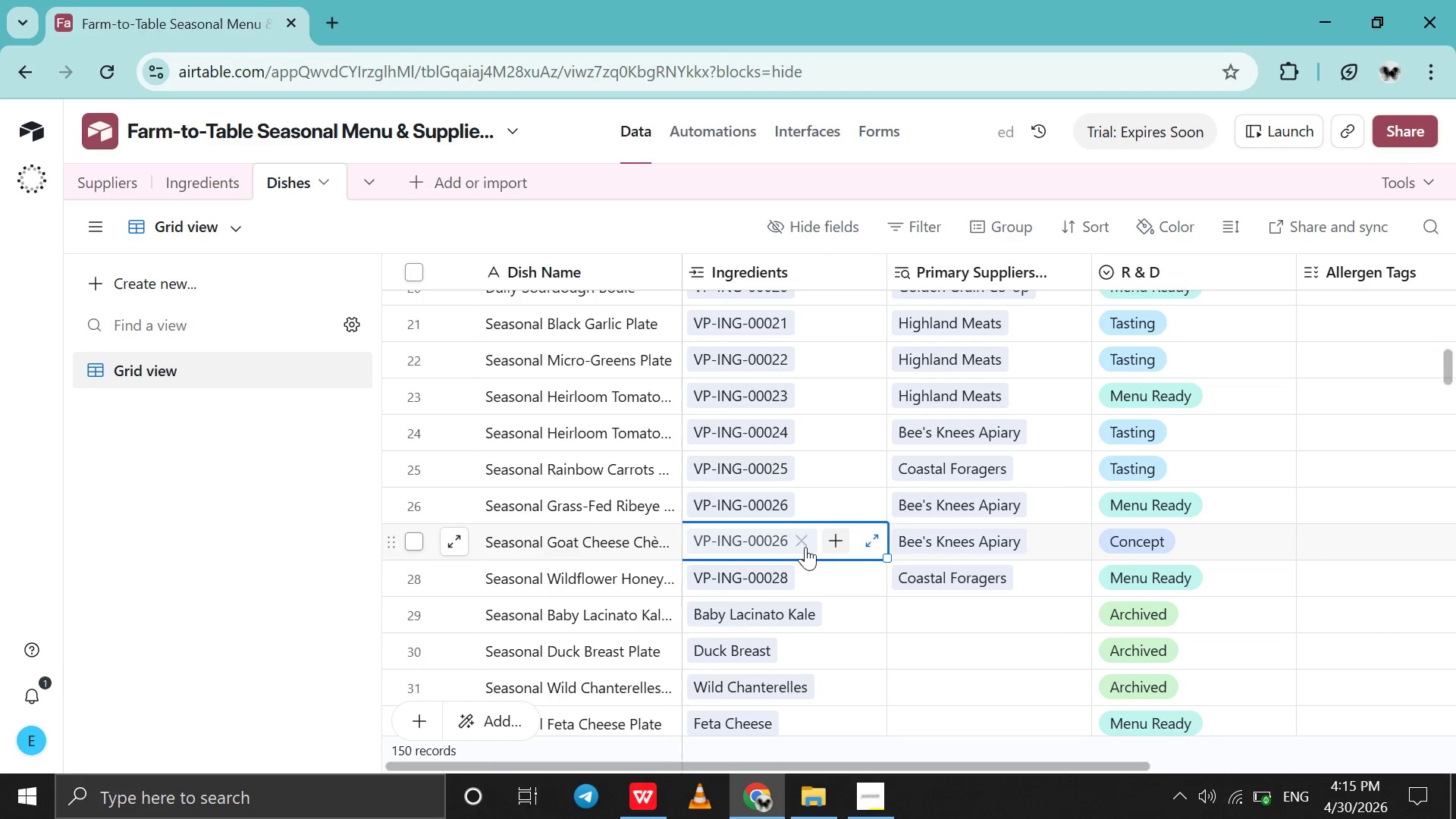 
left_click([805, 547])
 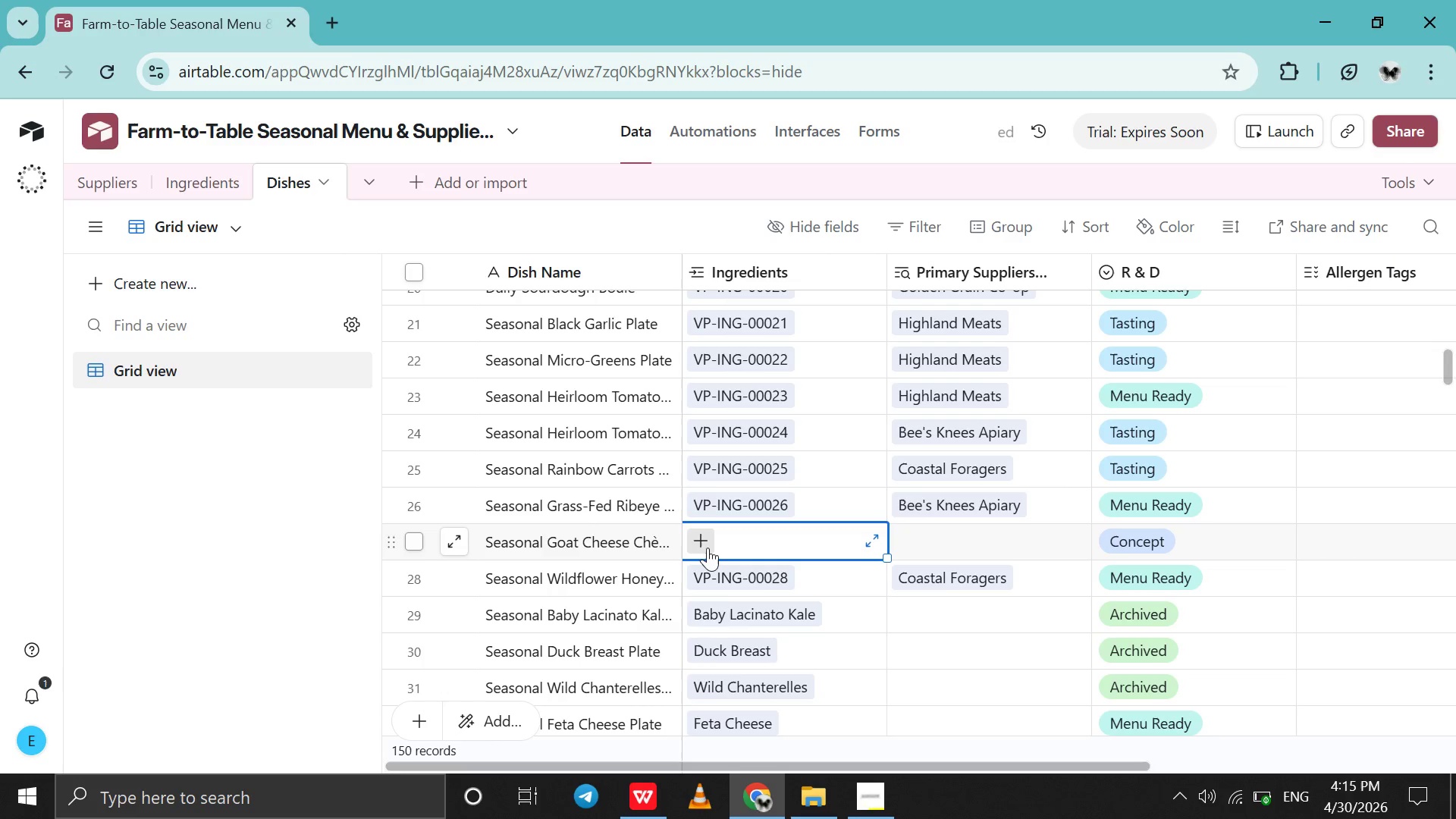 
left_click([708, 548])
 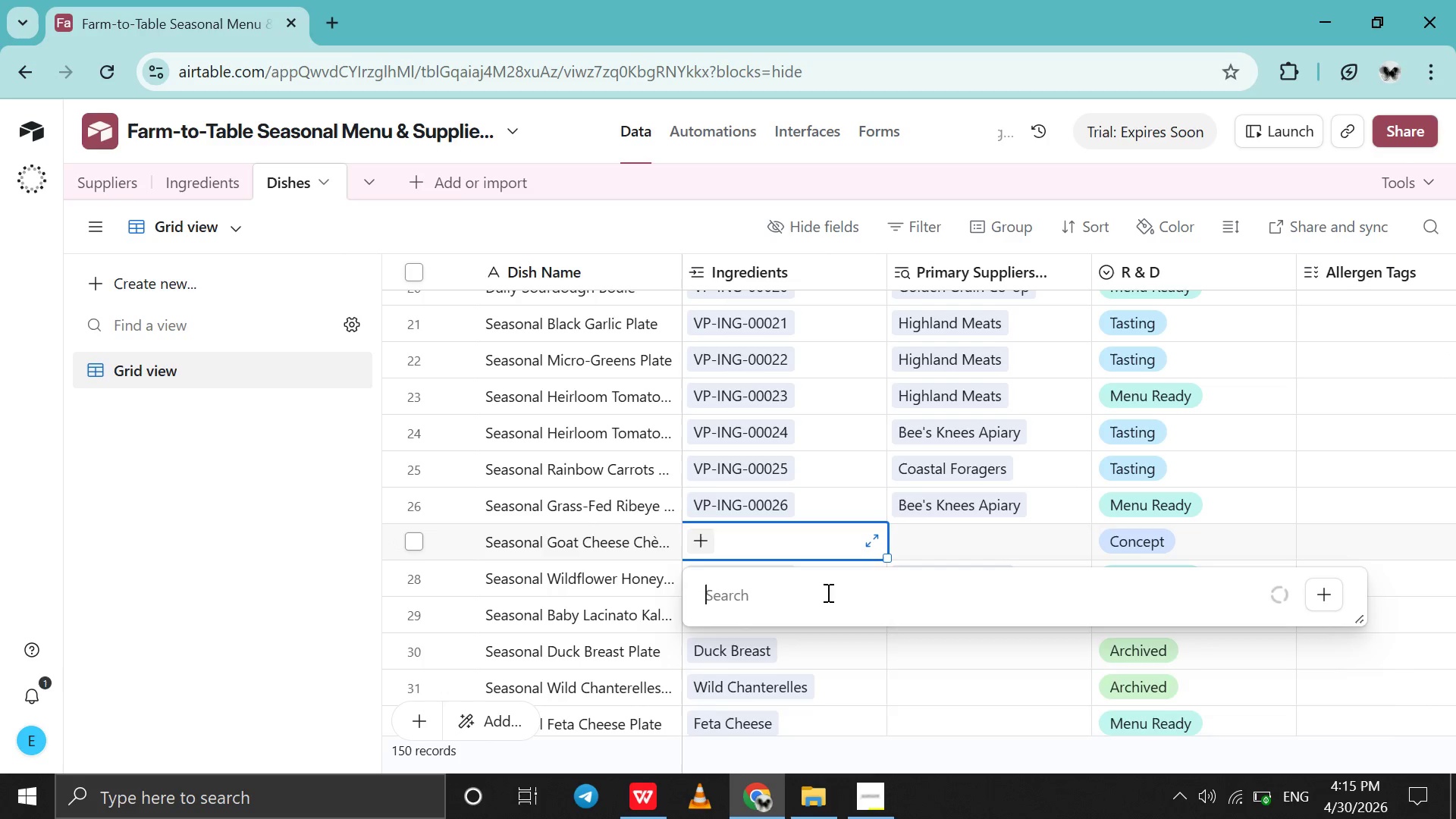 
scroll: coordinate [831, 665], scroll_direction: down, amount: 174.0
 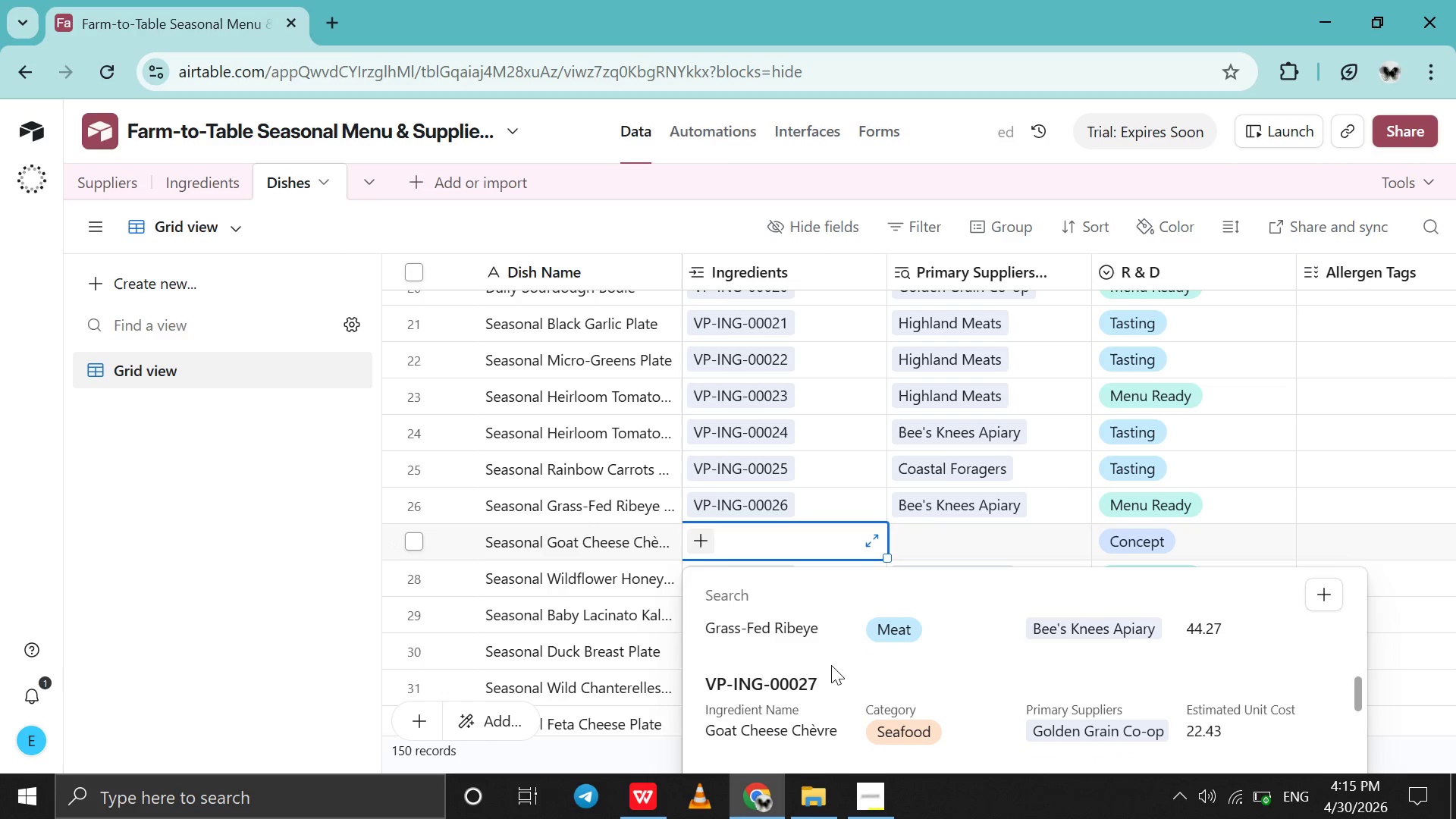 
left_click([822, 684])
 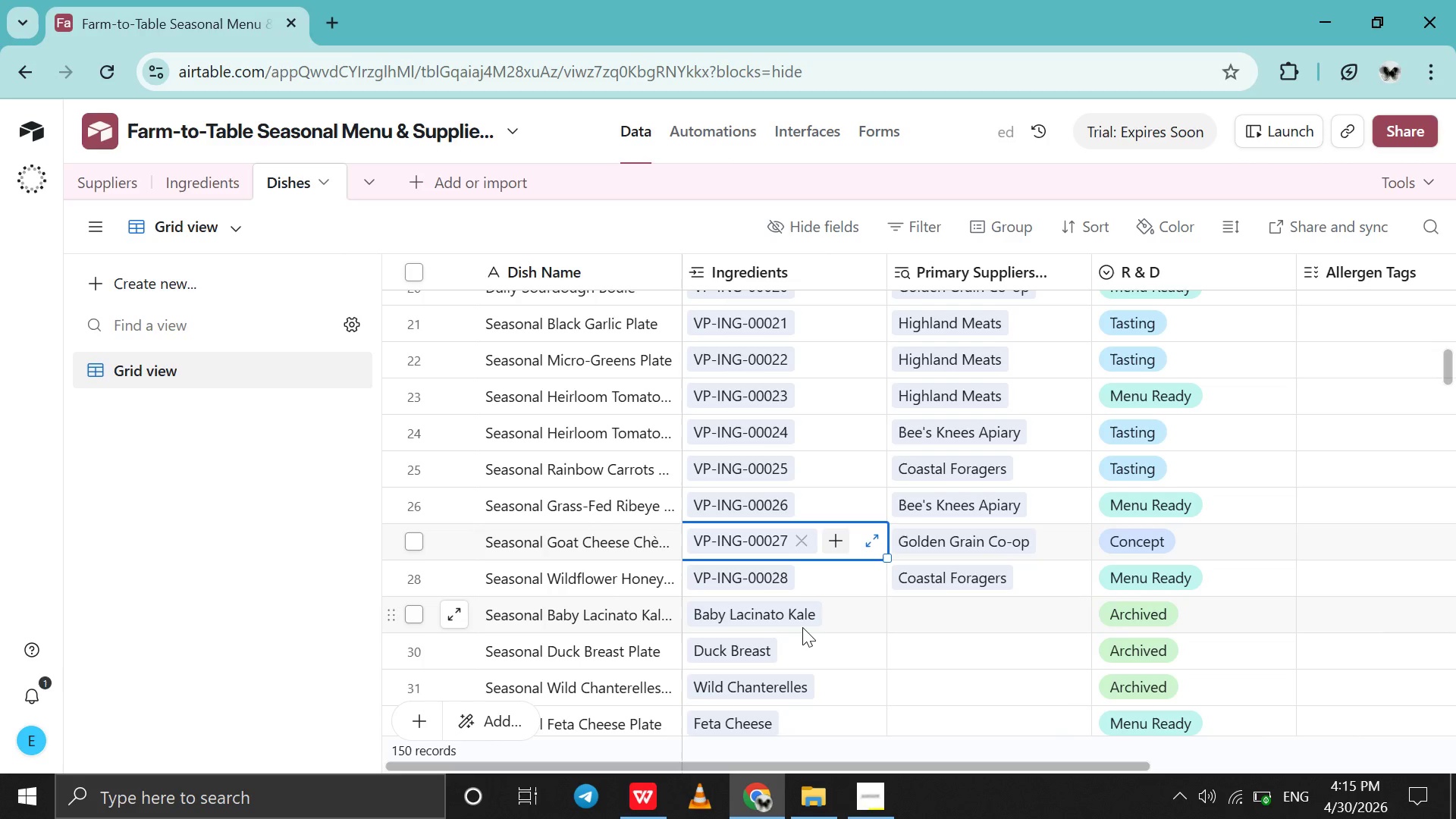 
left_click([802, 627])
 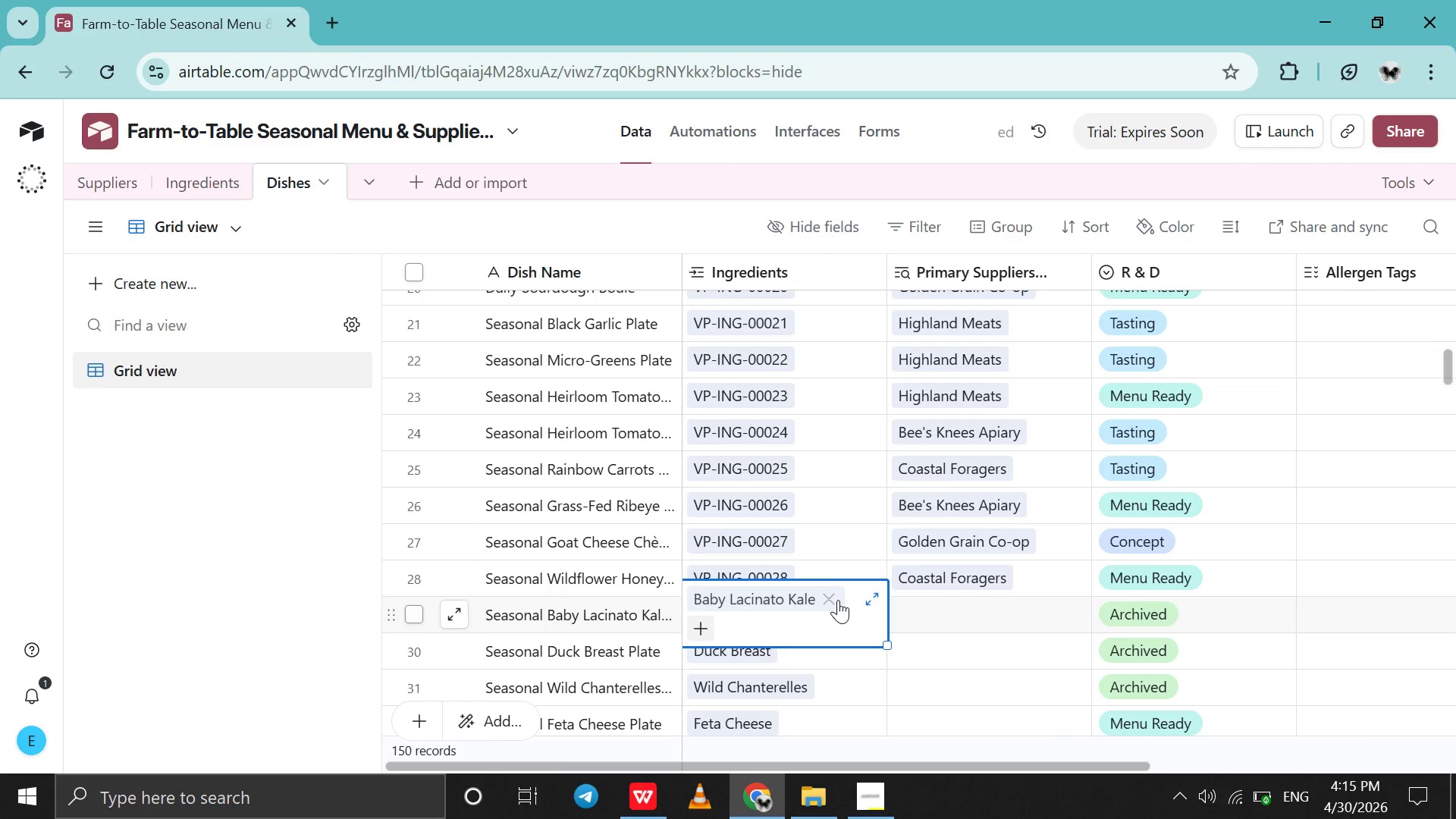 
left_click([838, 600])
 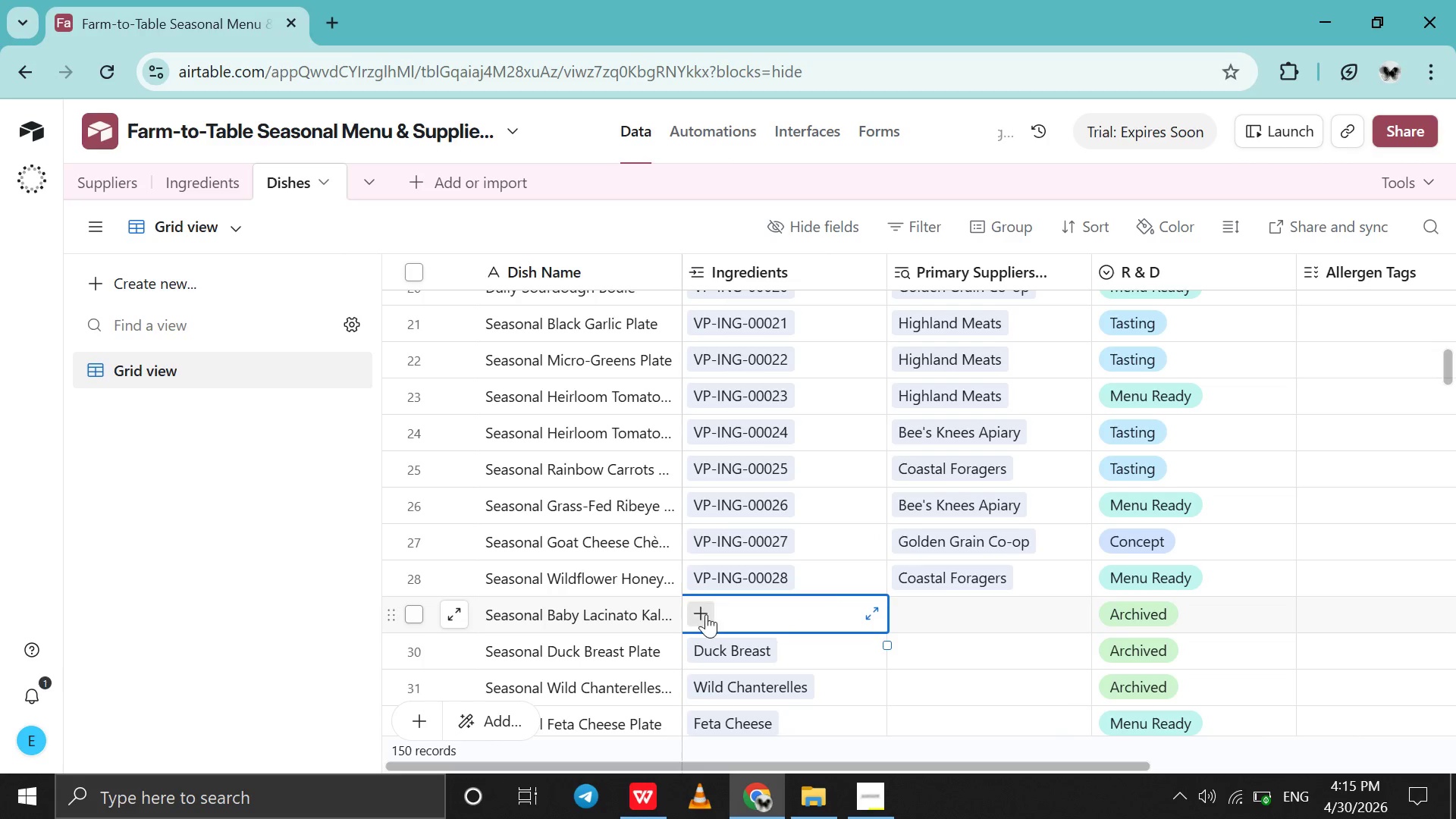 
left_click([706, 614])
 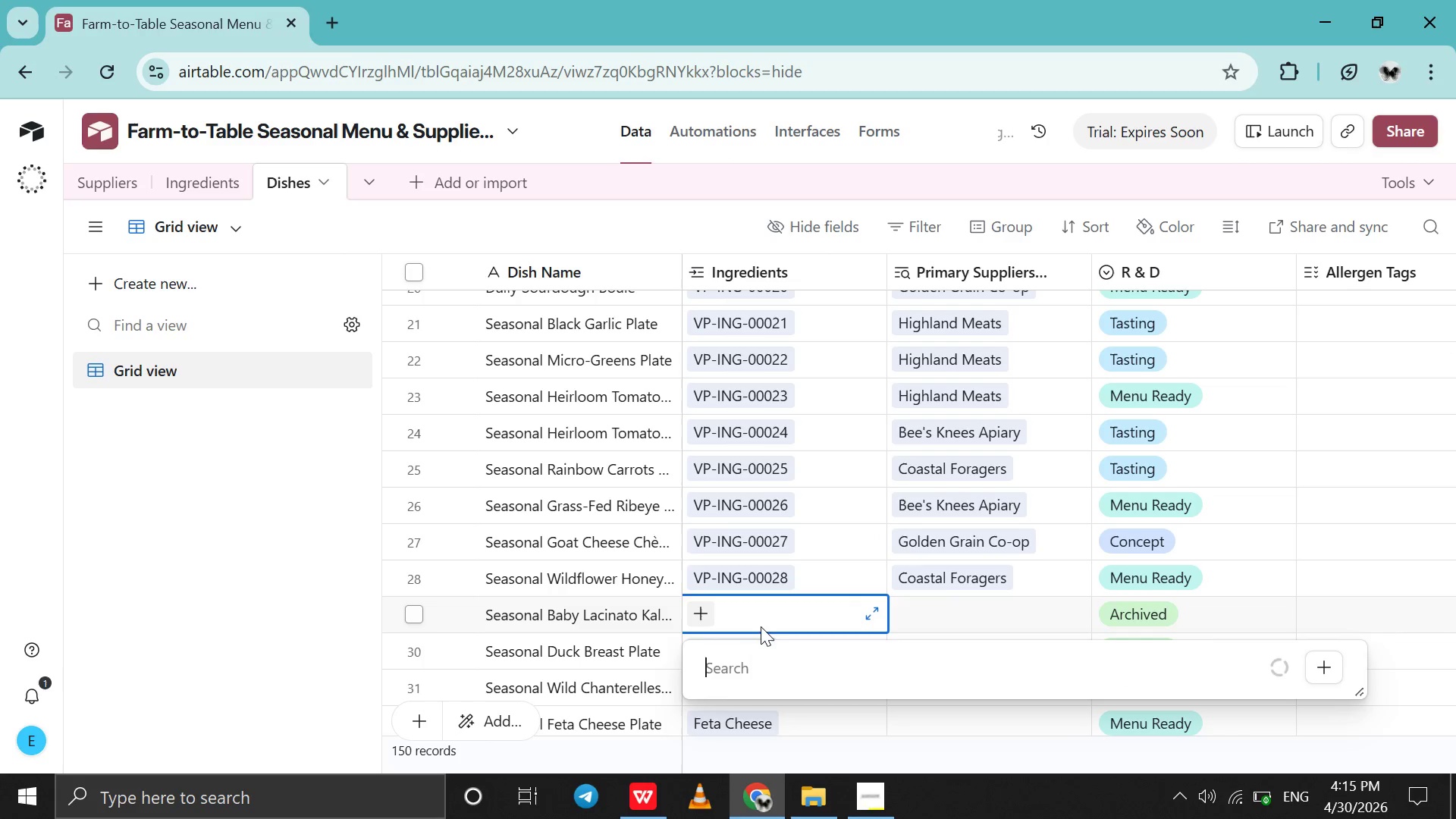 
mouse_move([773, 613])
 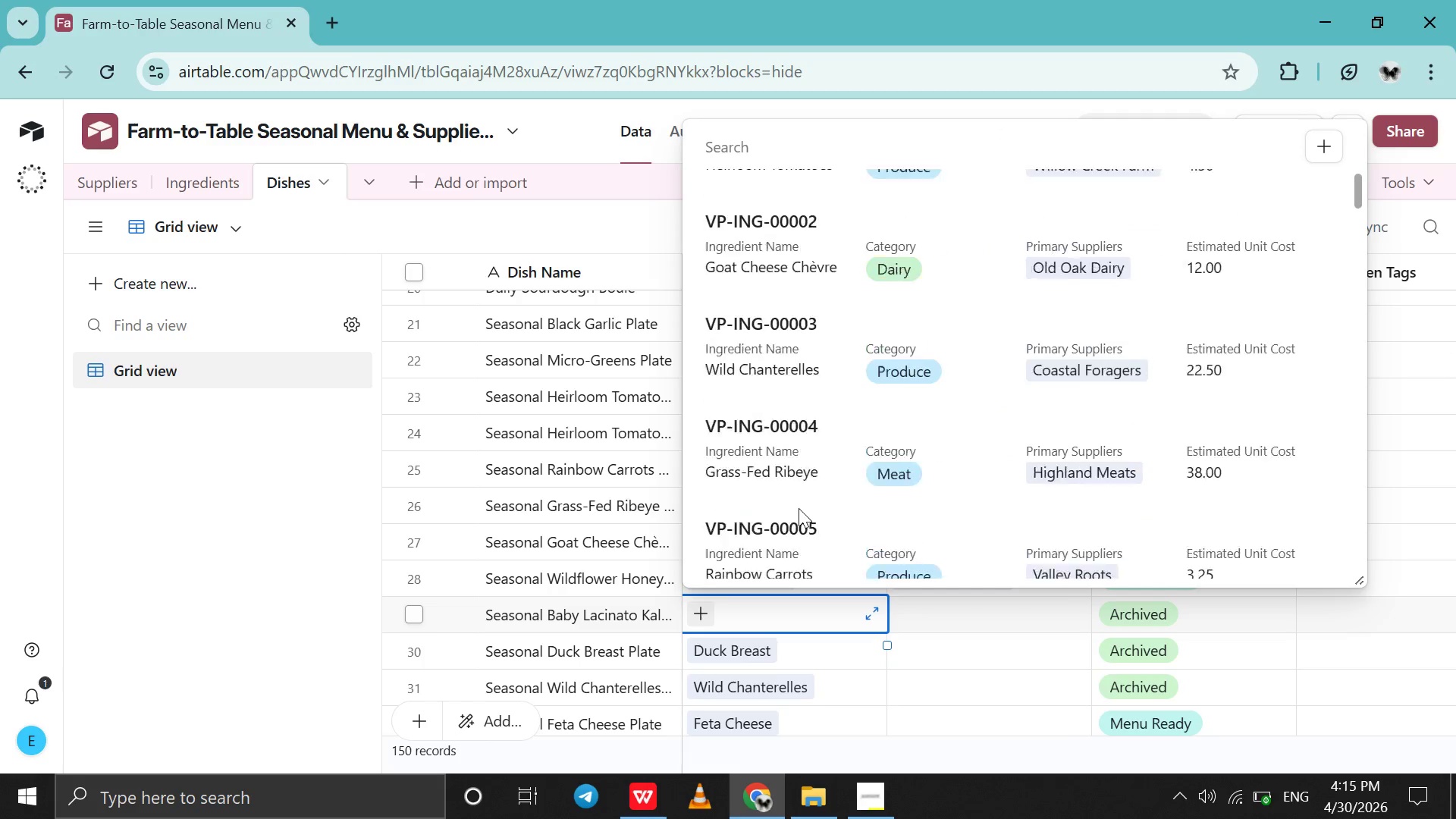 
scroll: coordinate [799, 508], scroll_direction: down, amount: 106.0
 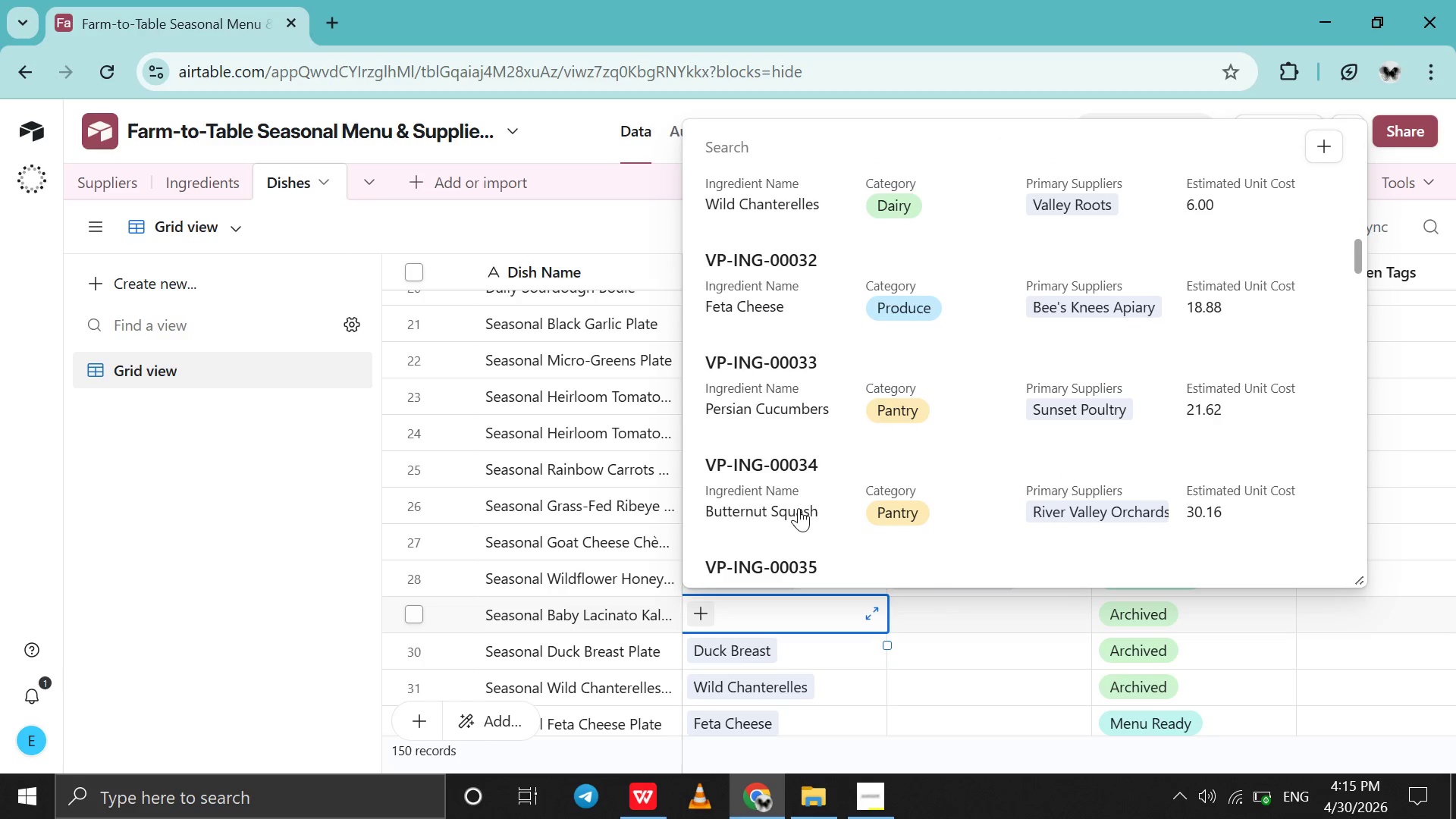 
scroll: coordinate [799, 508], scroll_direction: up, amount: 9.0
 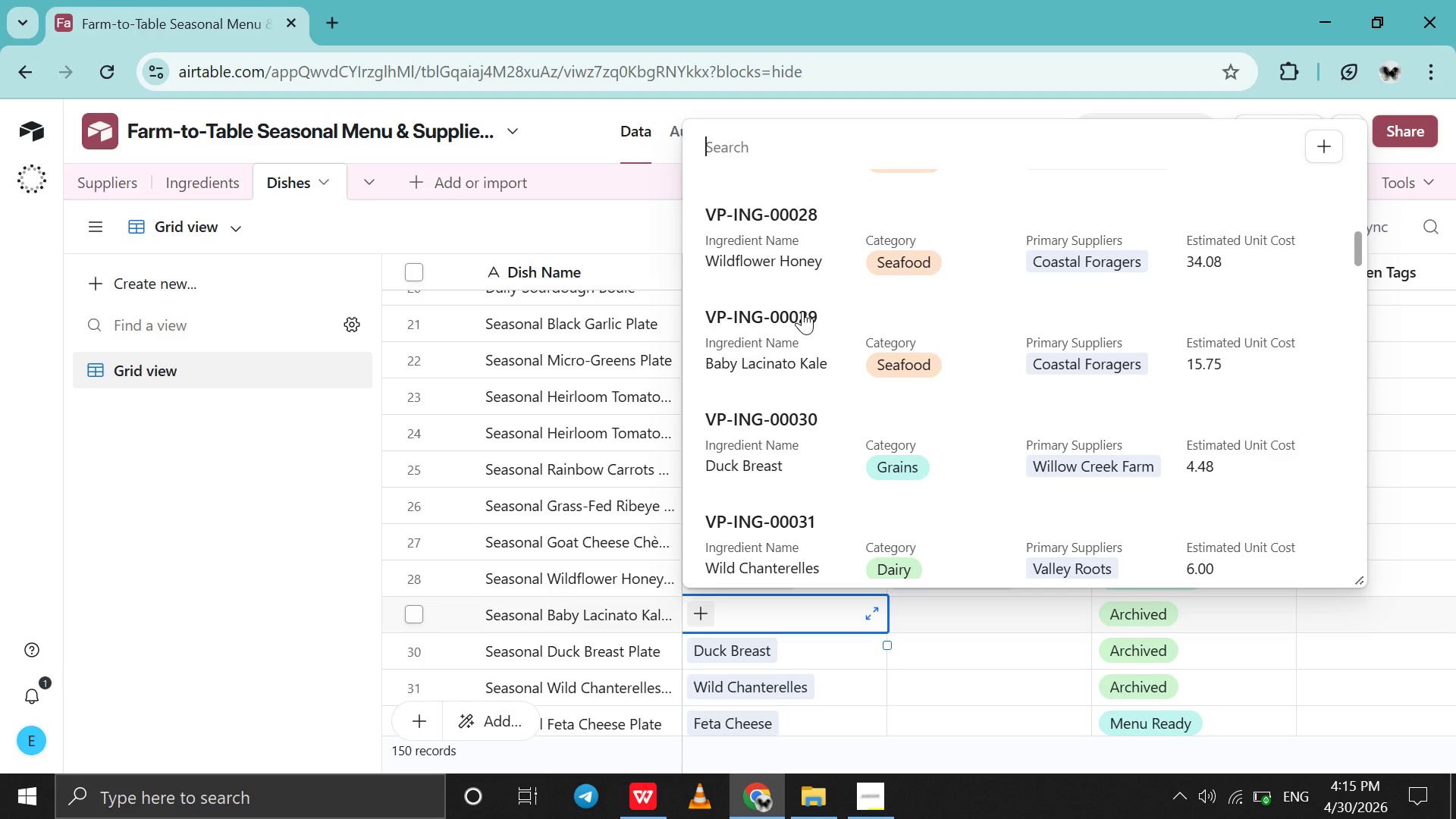 
left_click([802, 311])
 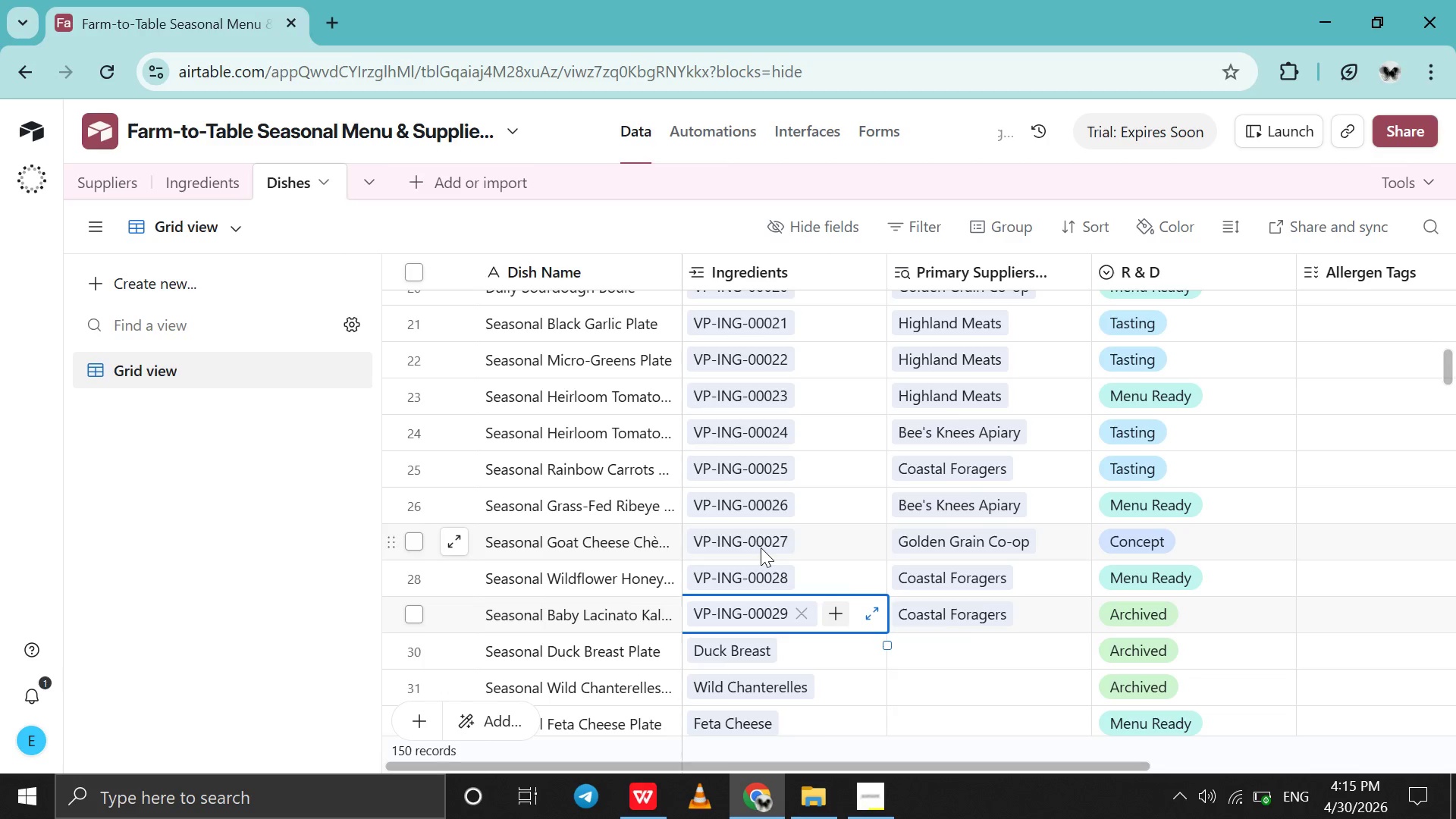 
scroll: coordinate [761, 548], scroll_direction: down, amount: 2.0
 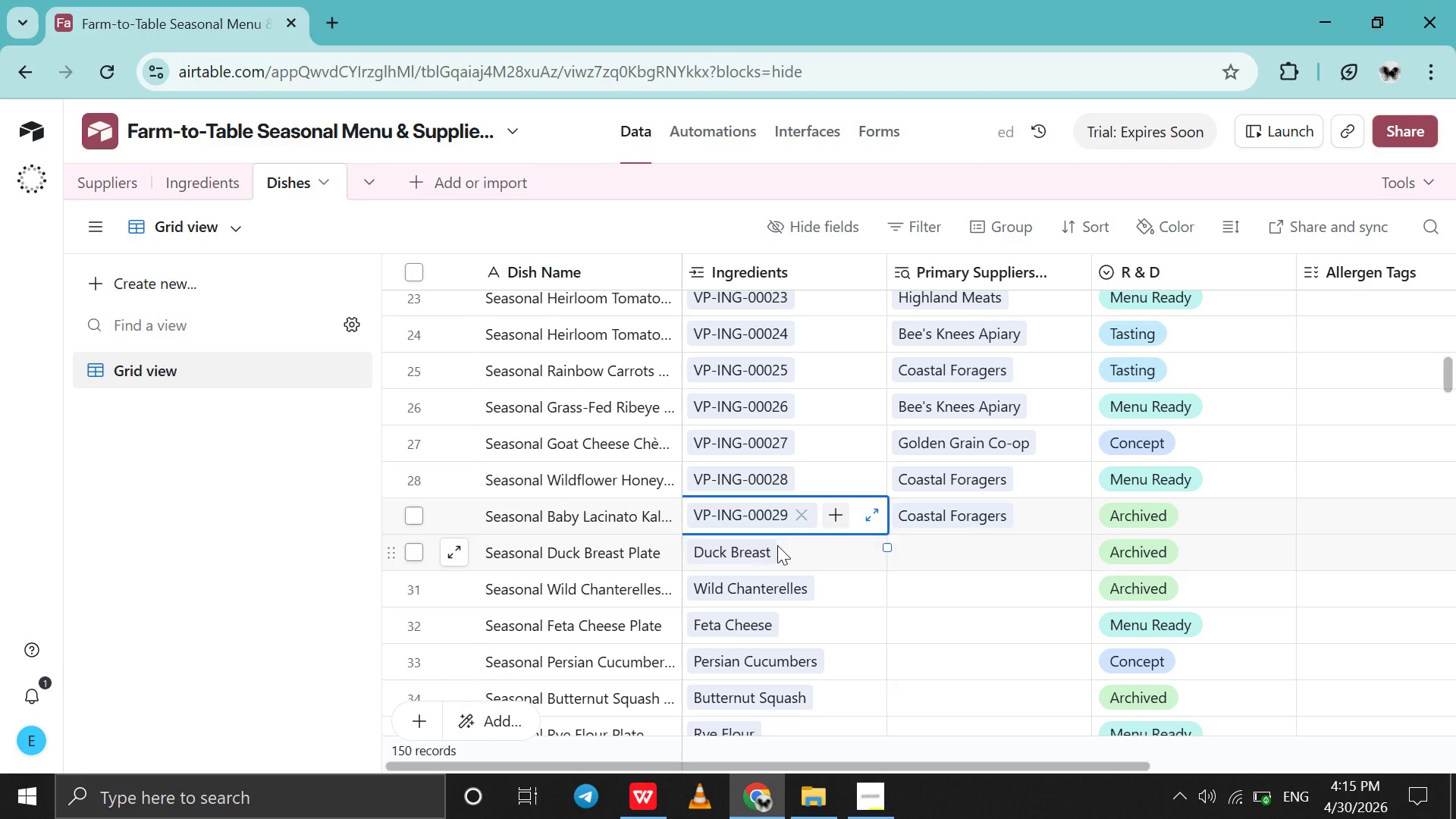 
left_click([777, 545])
 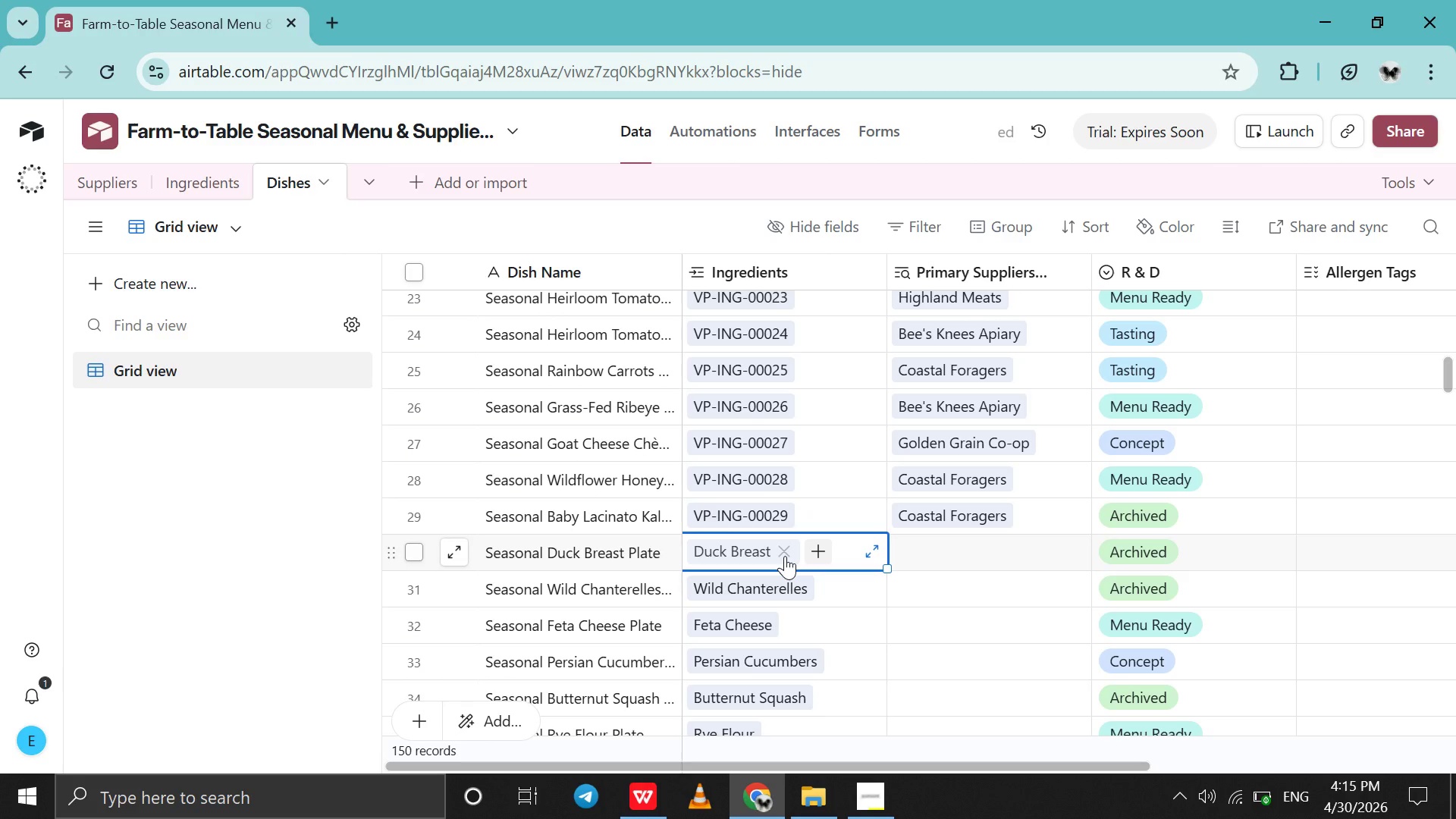 
left_click([785, 556])
 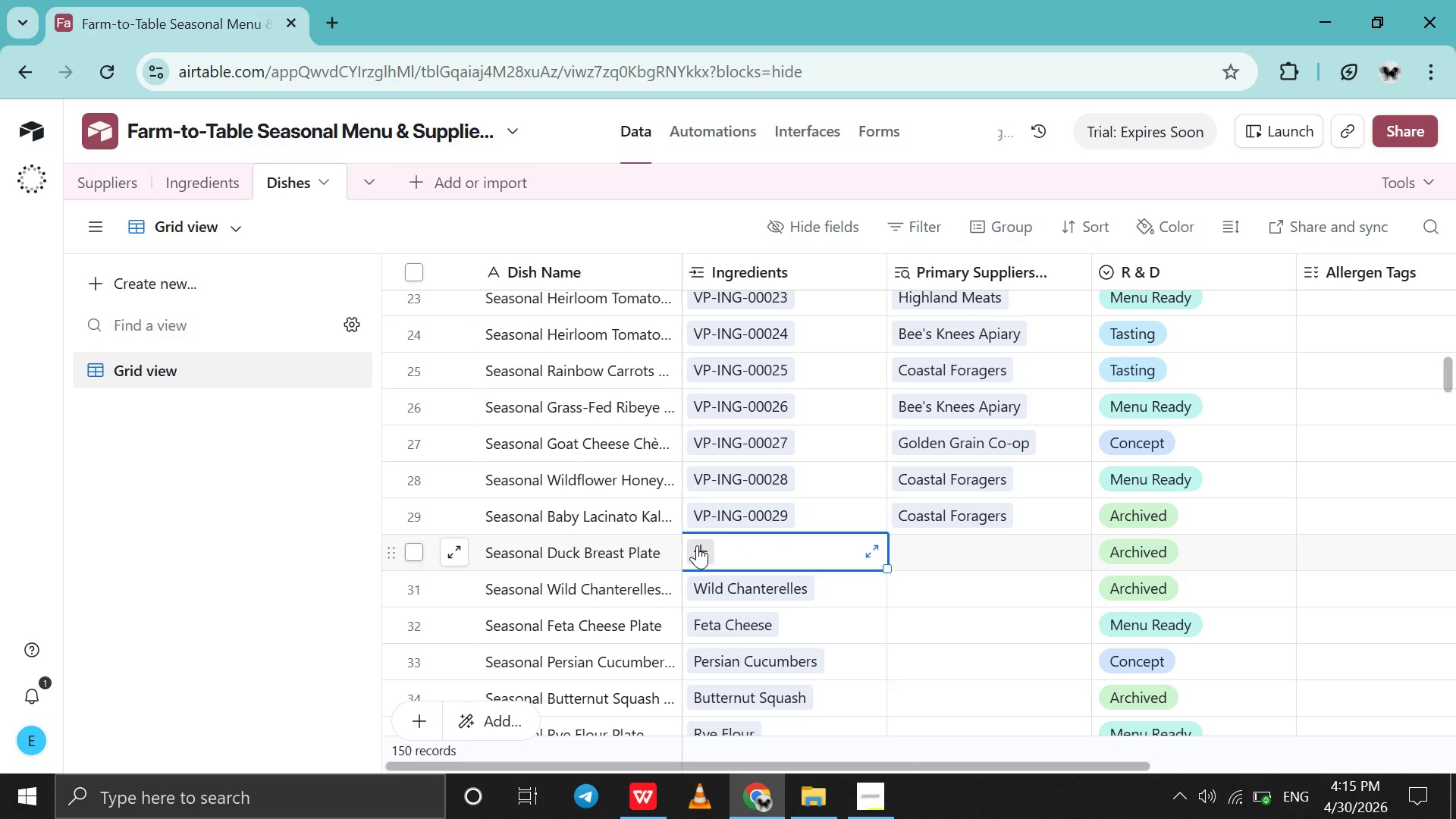 
left_click([697, 545])
 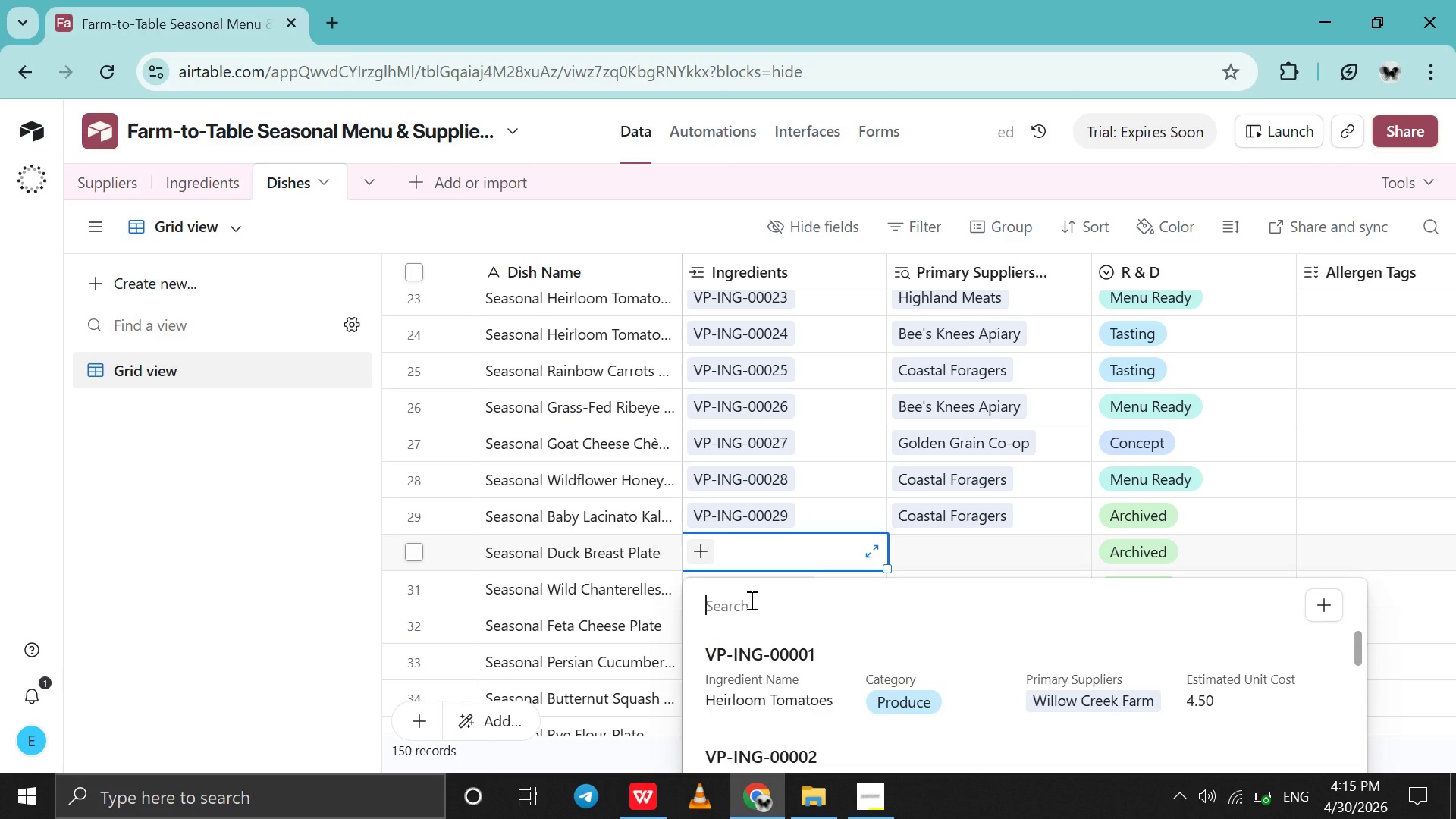 
wait(7.03)
 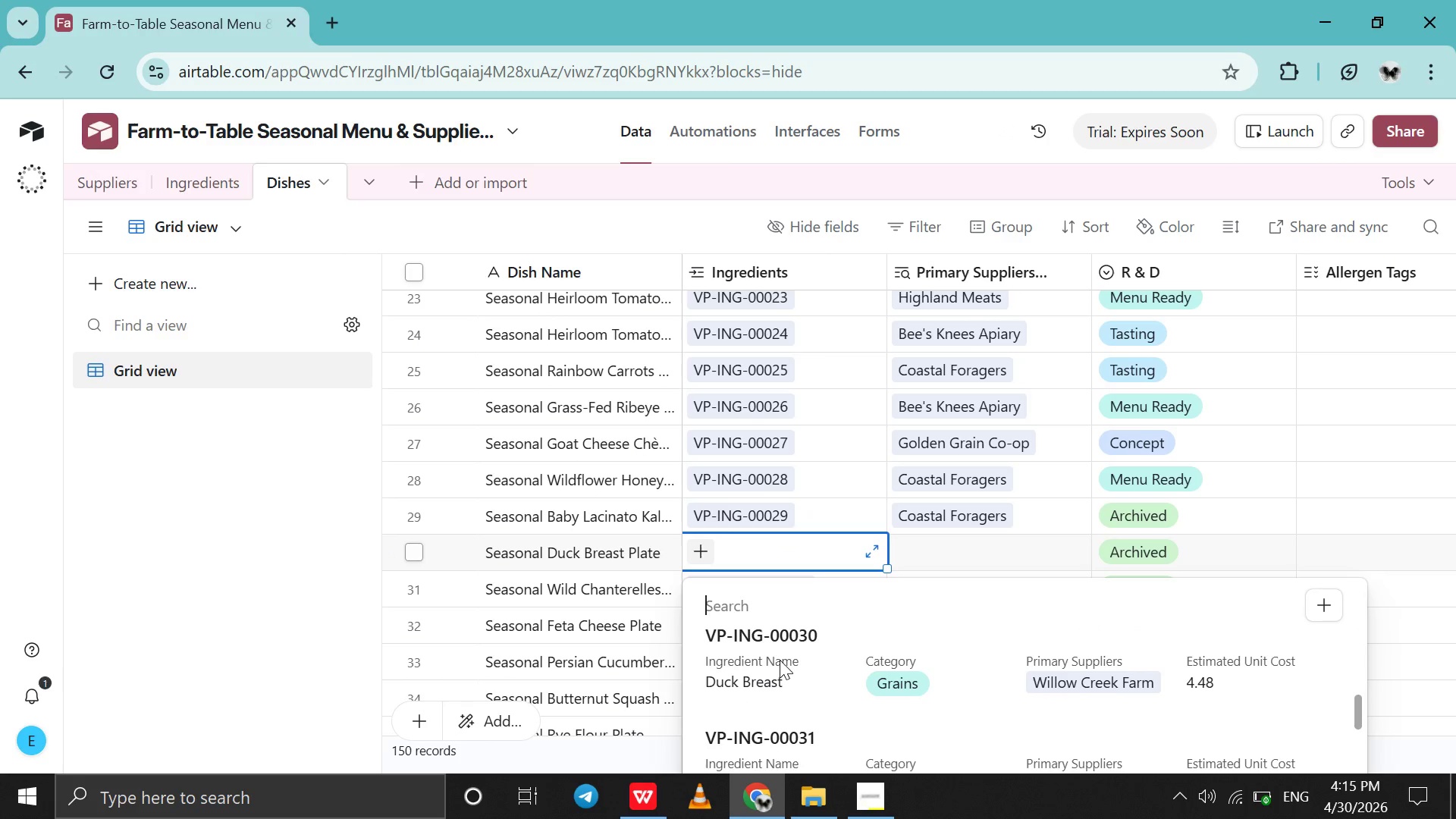 
left_click([780, 660])
 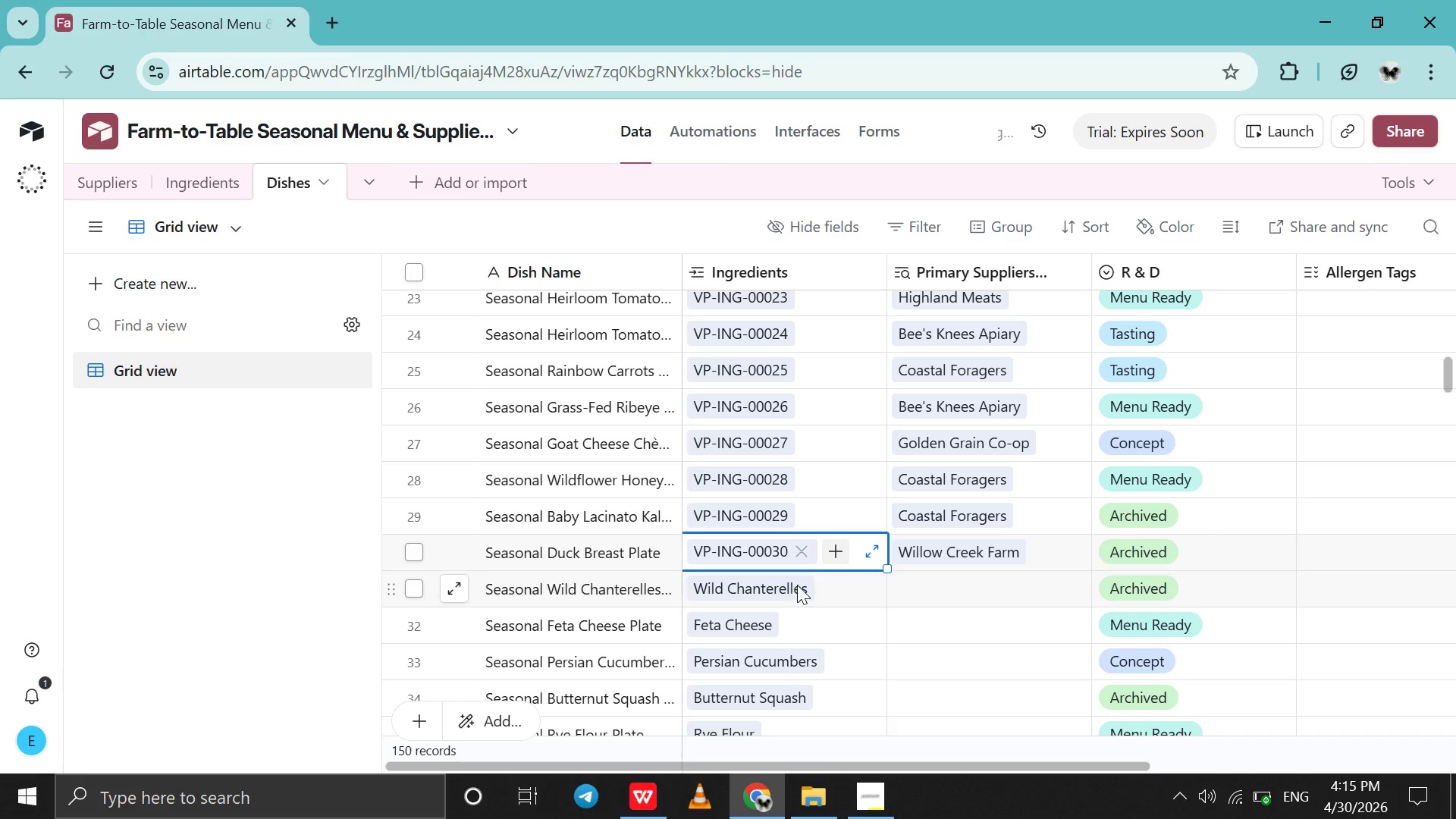 
scroll: coordinate [780, 660], scroll_direction: down, amount: 117.0
 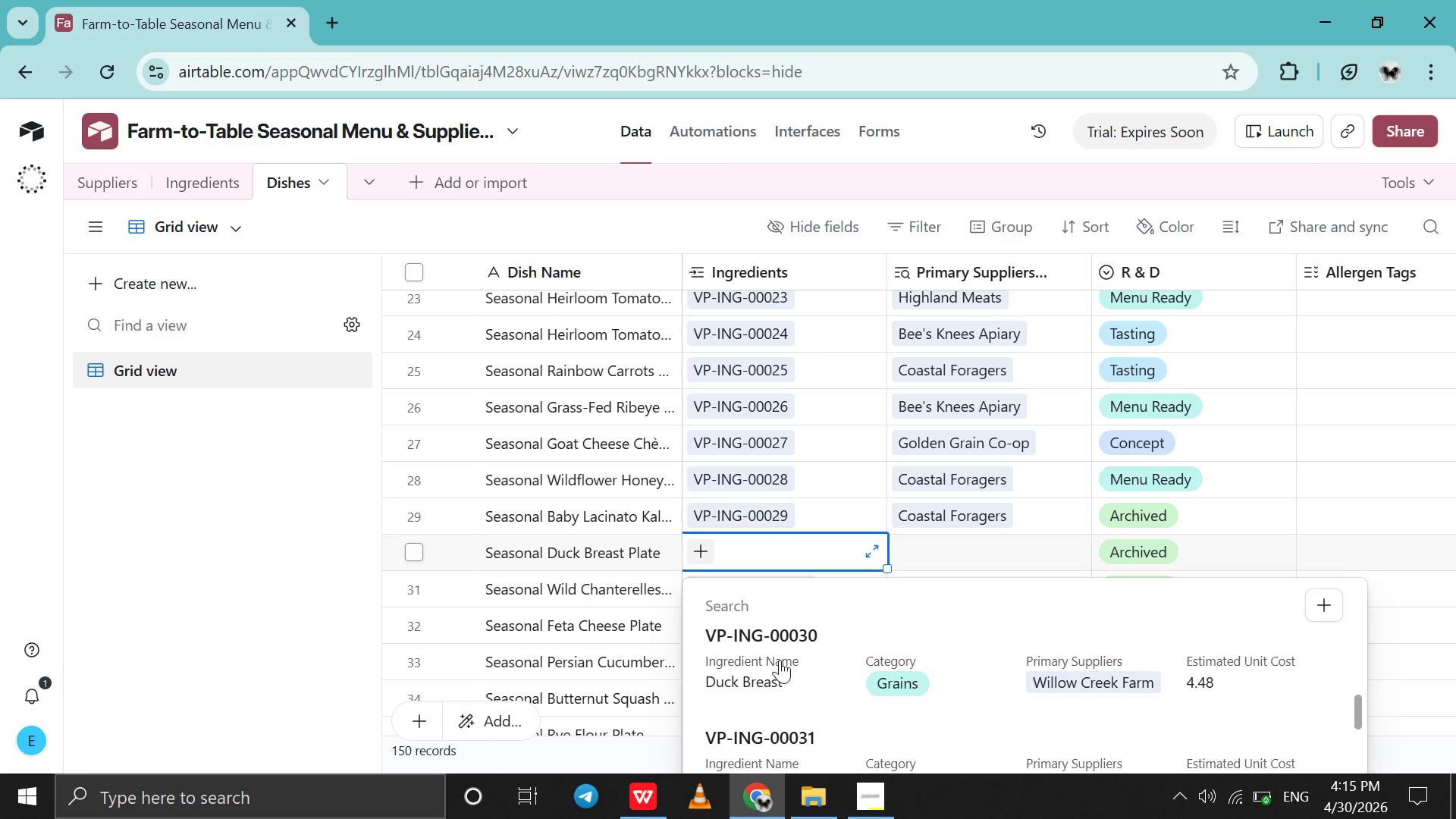 
left_click([798, 585])
 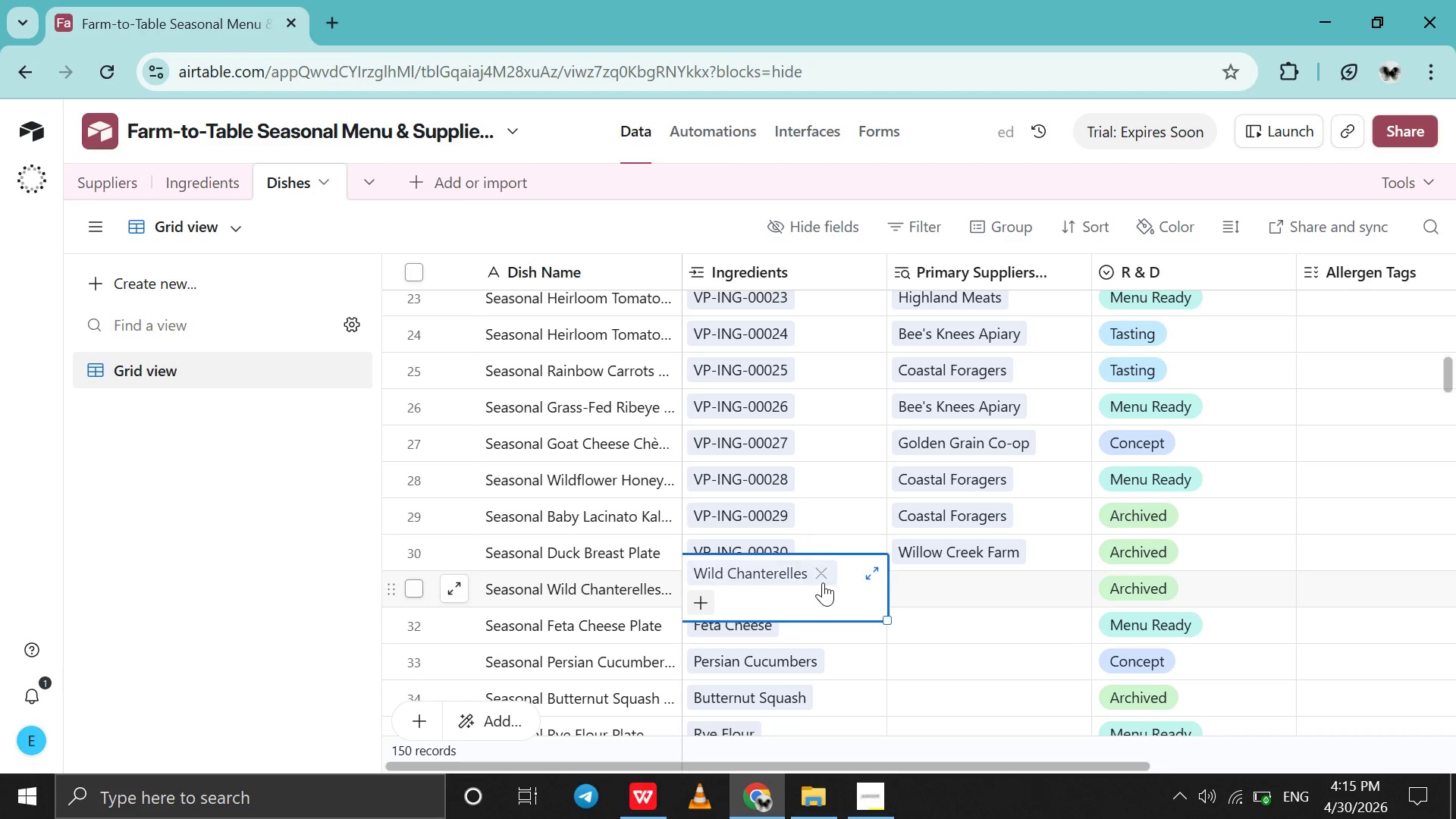 
left_click([823, 582])
 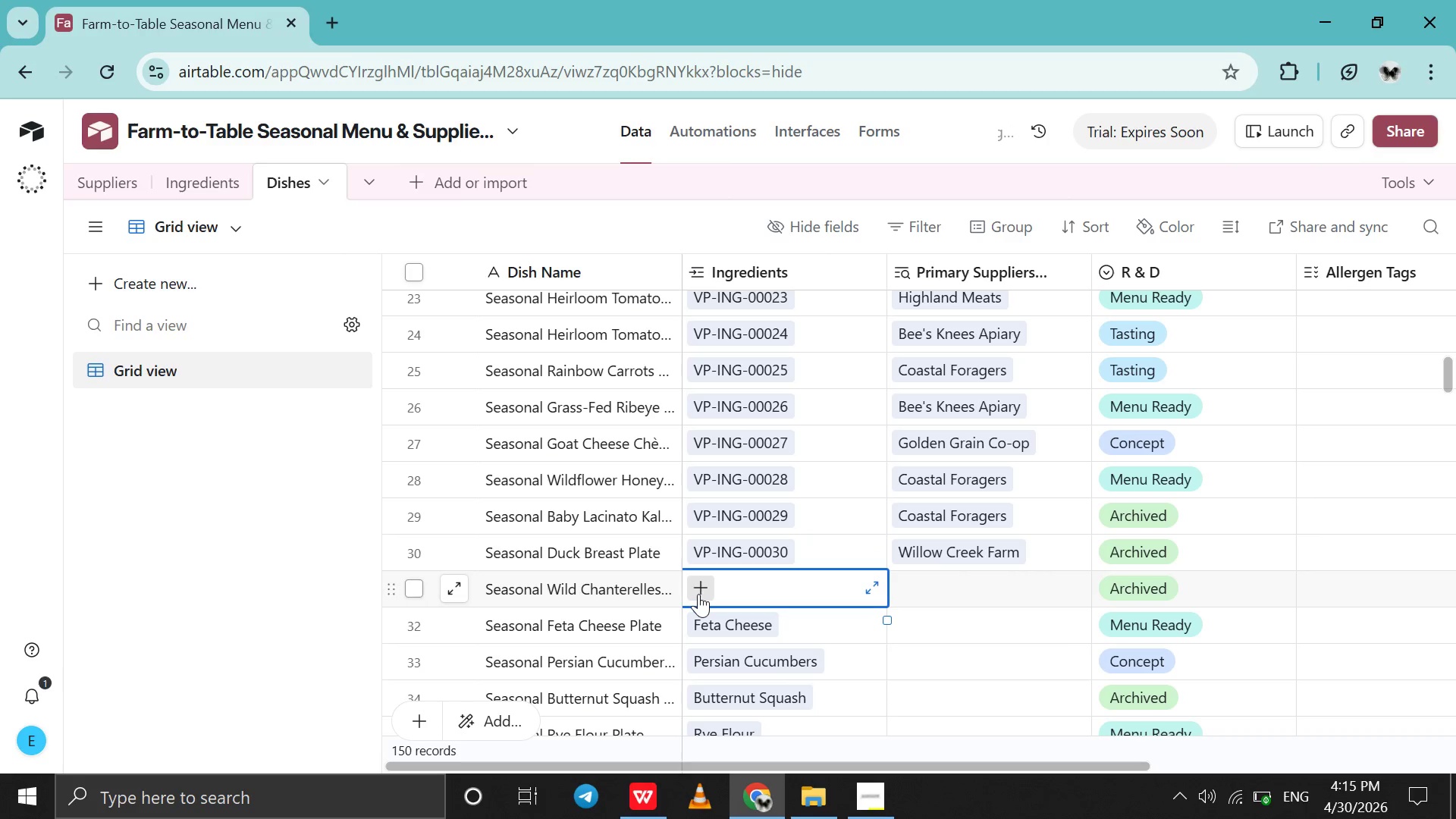 
left_click([698, 594])
 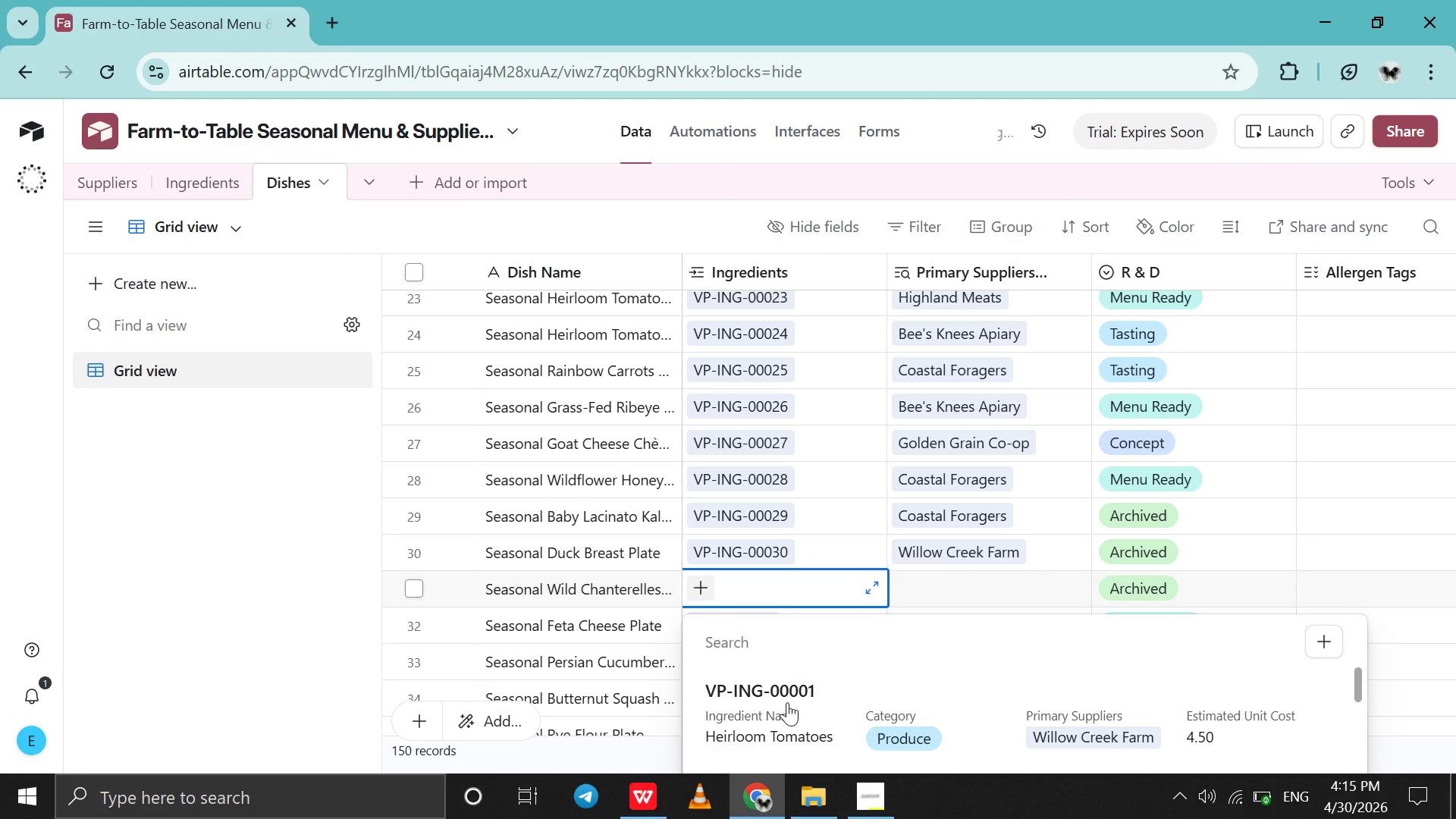 
wait(5.2)
 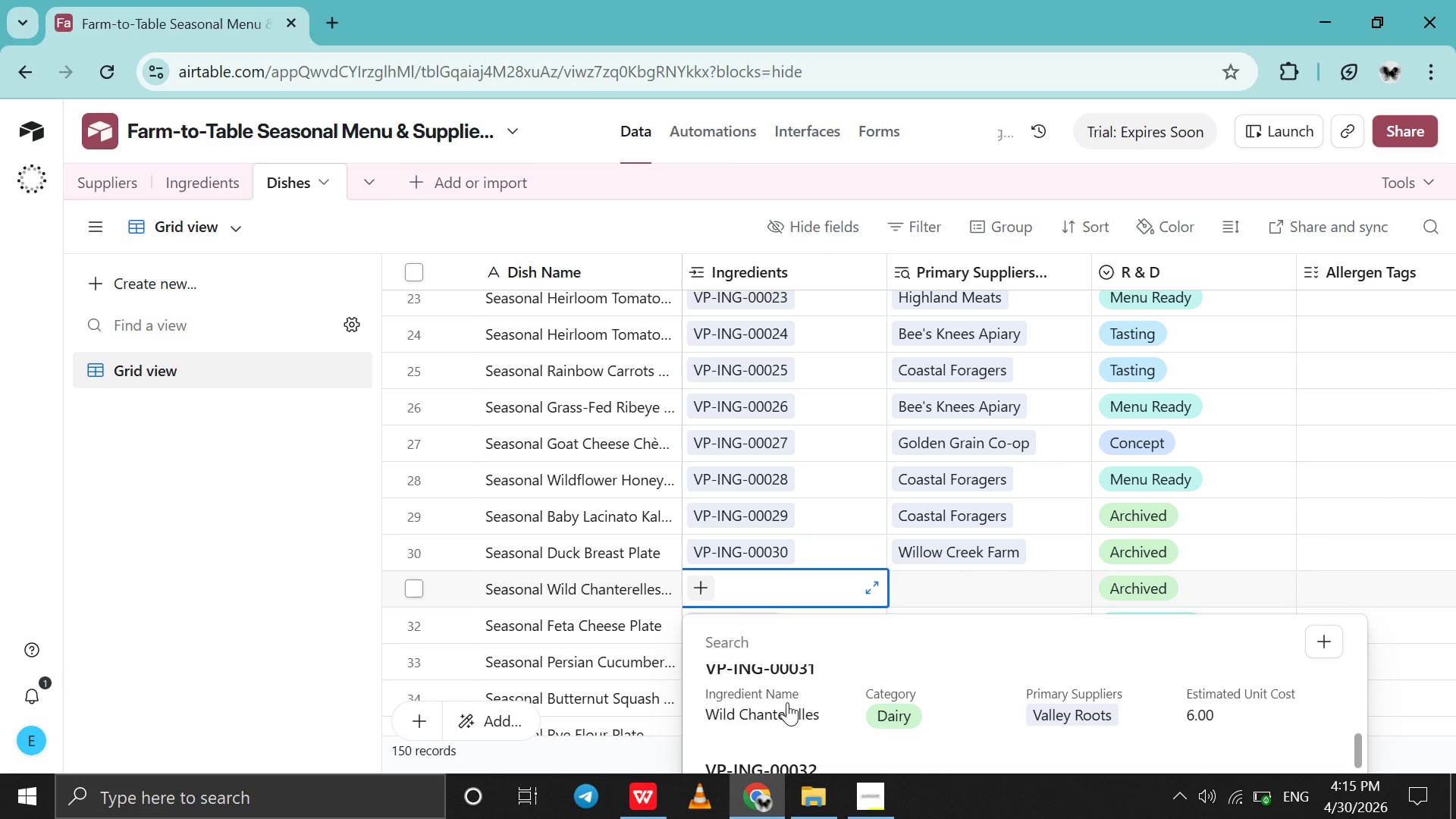 
left_click([787, 702])
 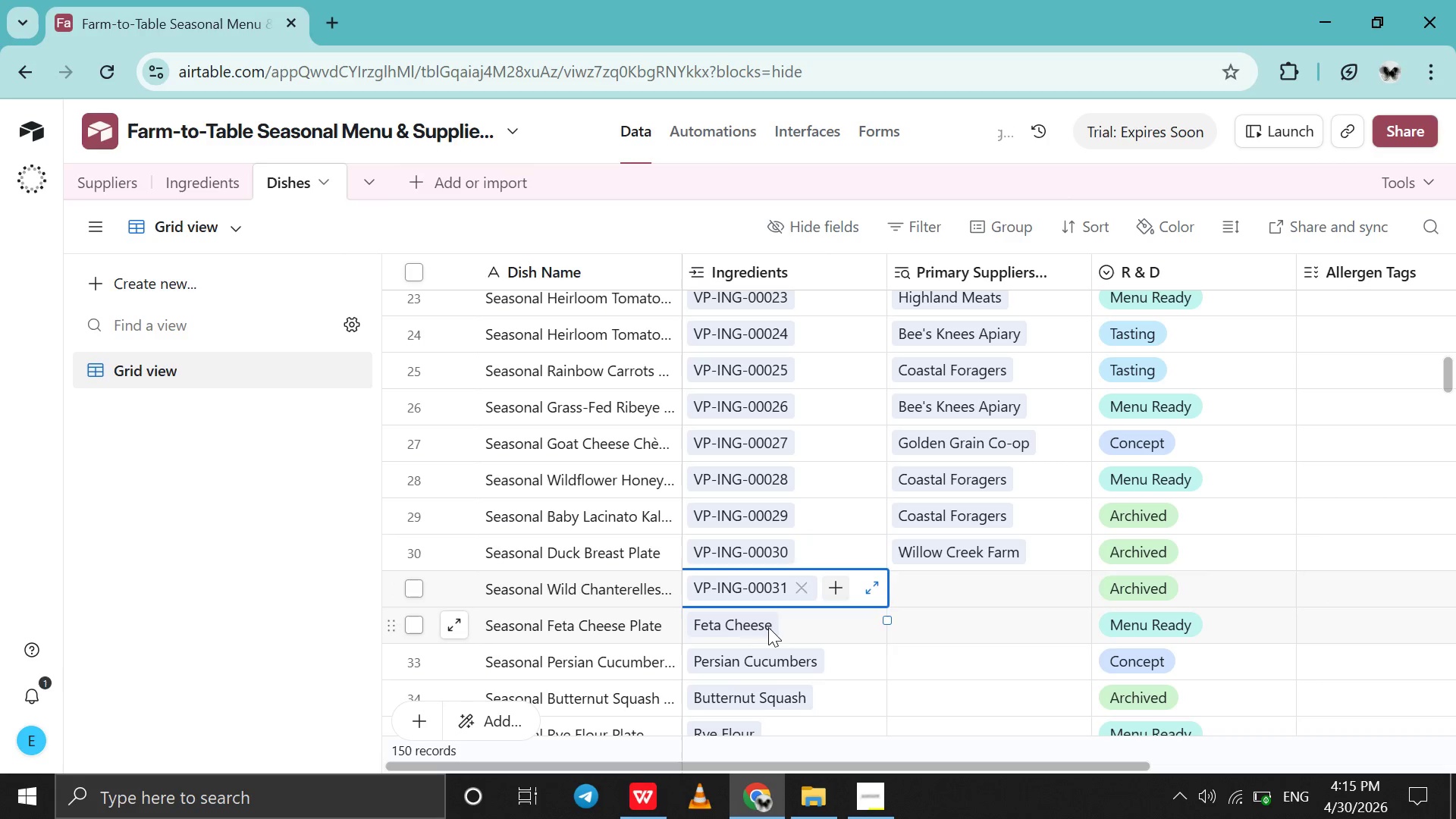 
scroll: coordinate [787, 702], scroll_direction: down, amount: 95.0
 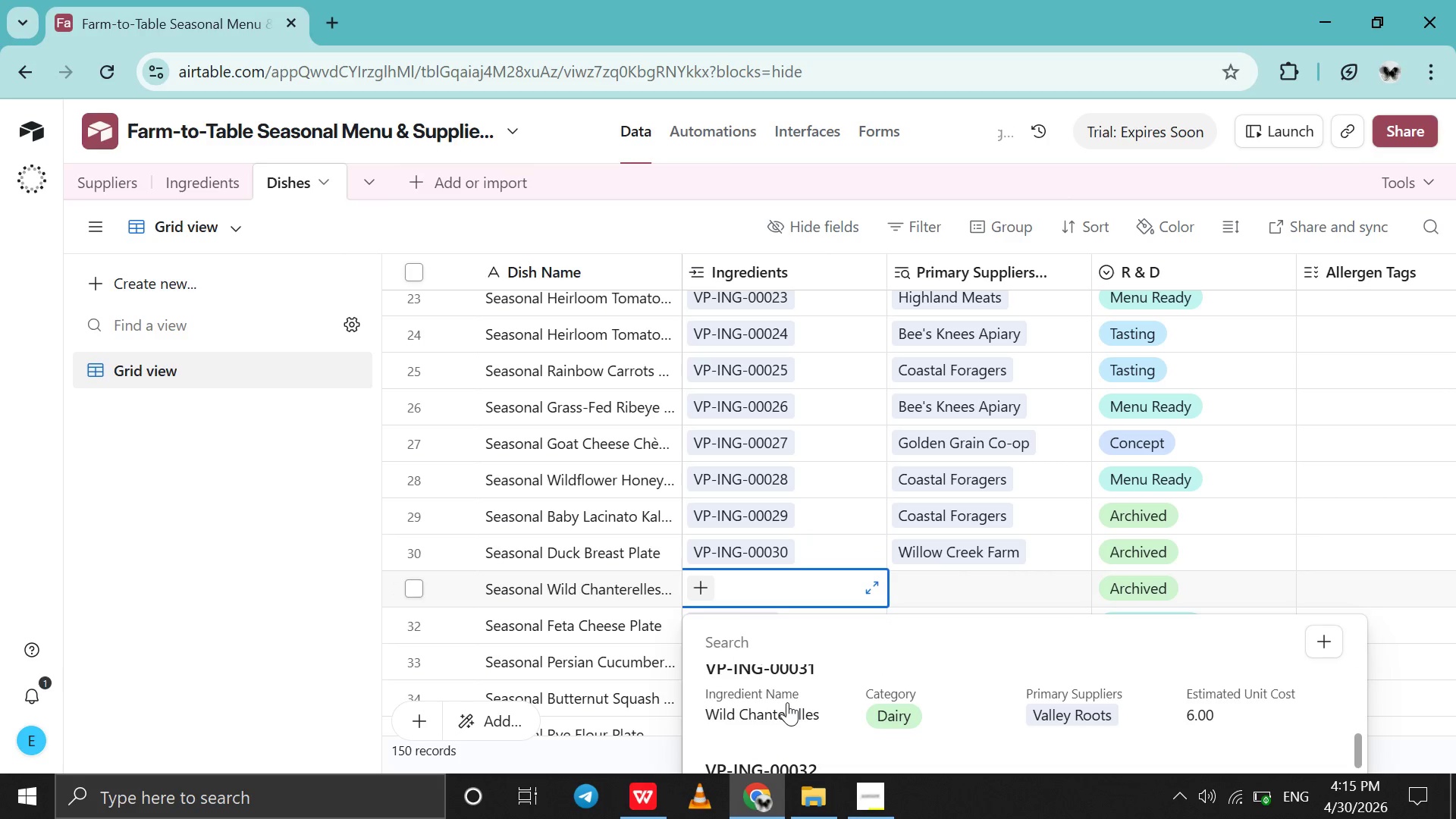 
left_click([769, 627])
 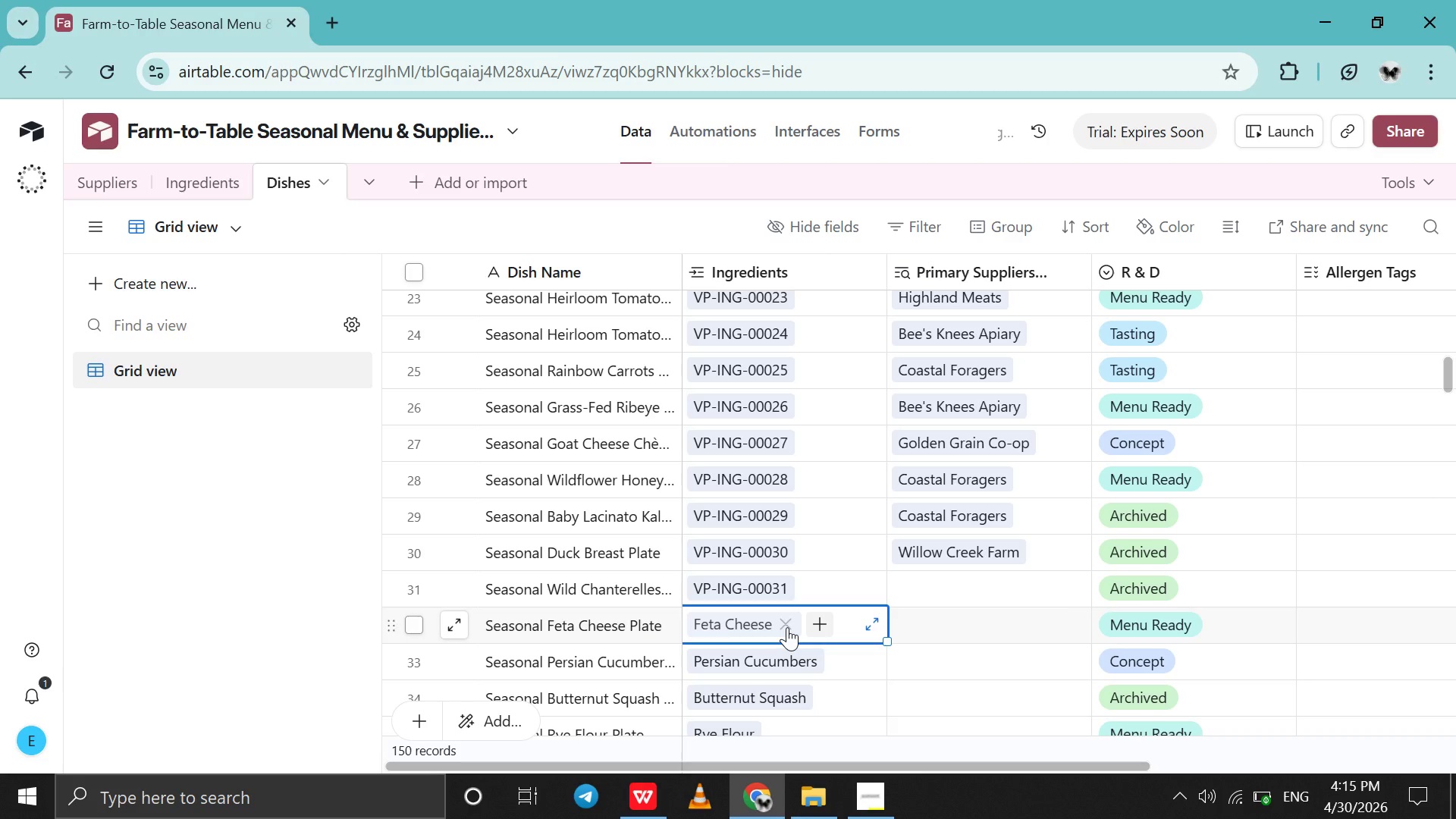 
left_click([787, 627])
 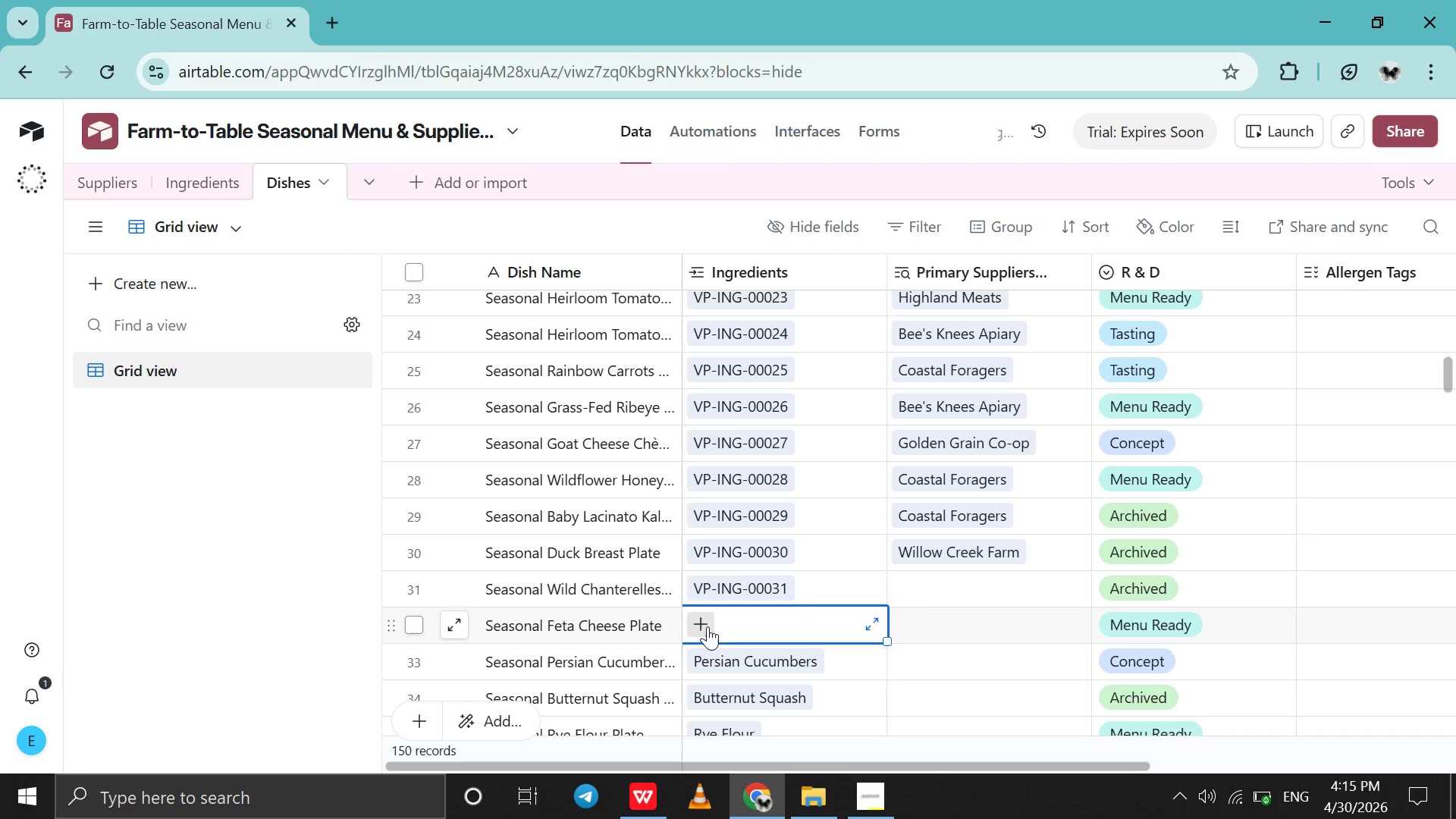 
left_click([706, 626])
 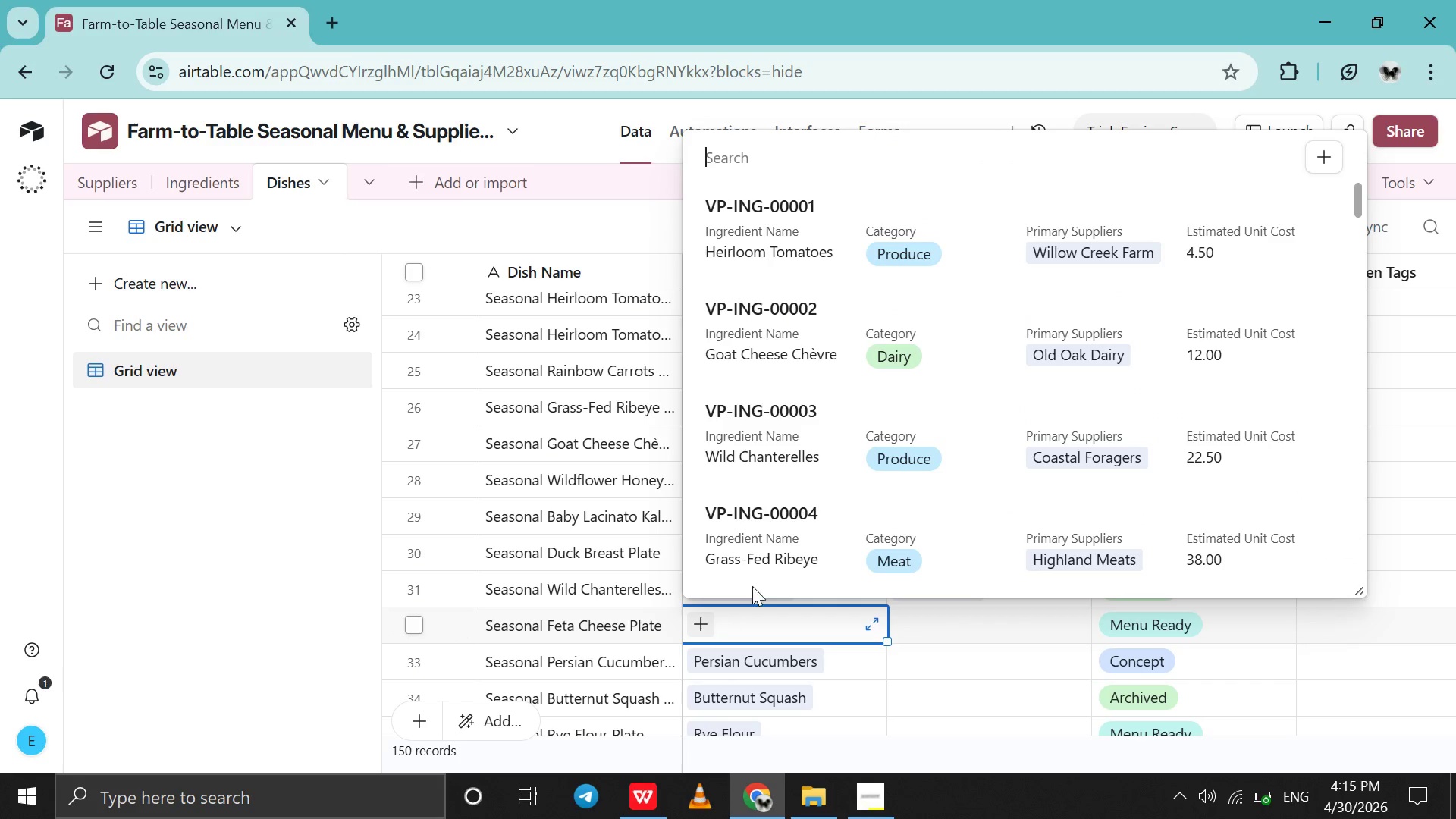 
scroll: coordinate [780, 534], scroll_direction: down, amount: 50.0
 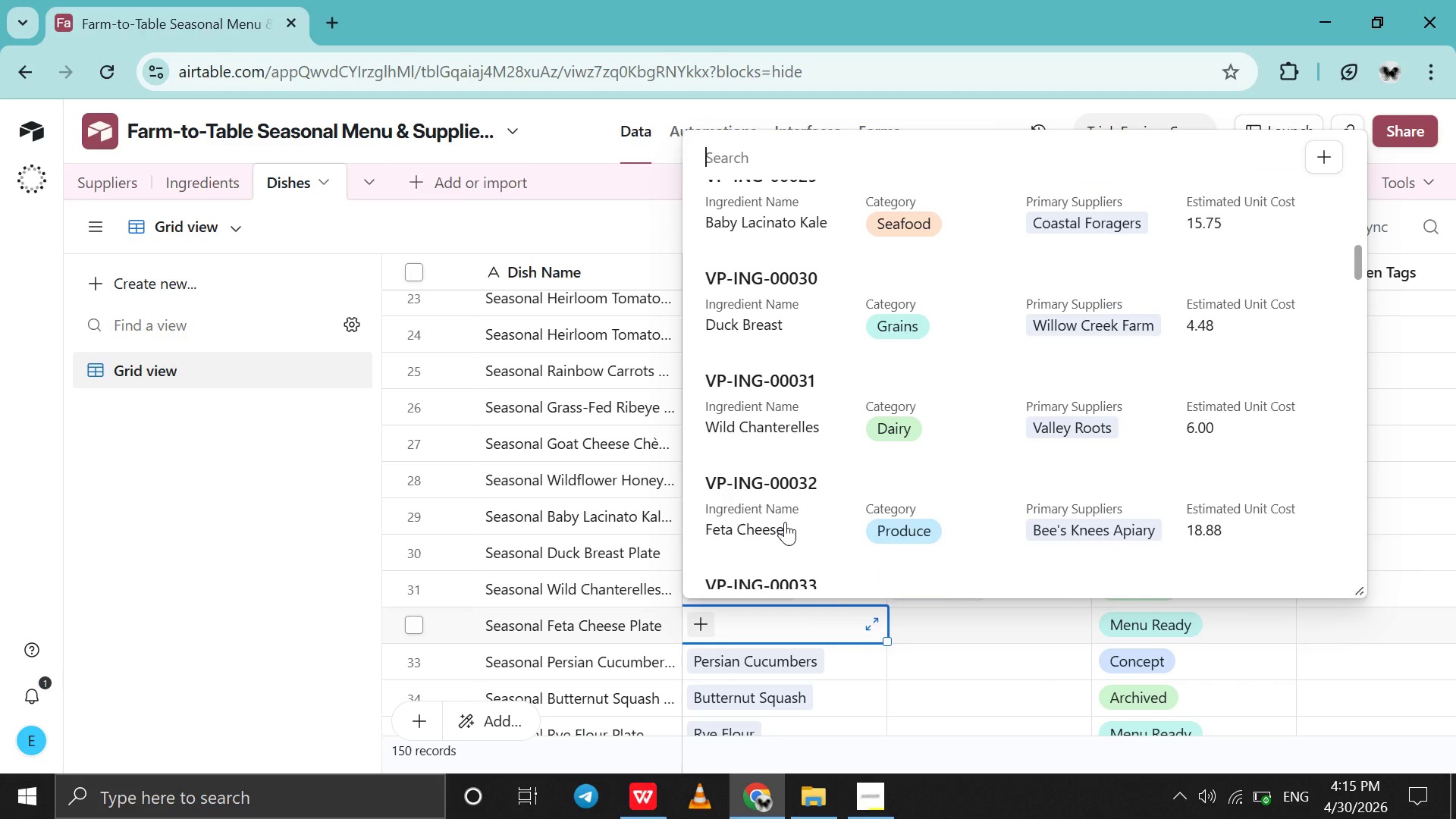 
left_click([785, 522])
 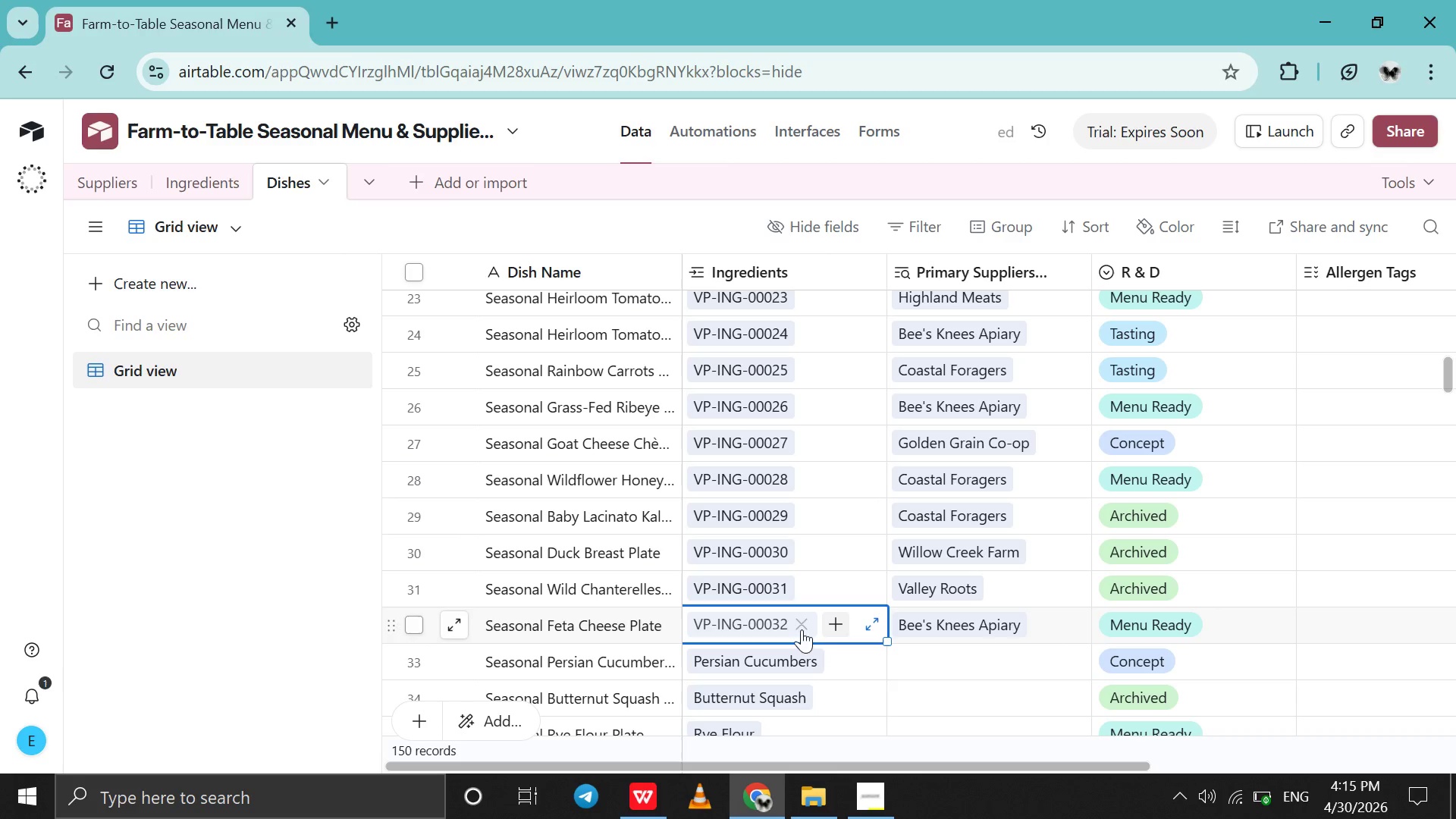 
left_click([802, 658])
 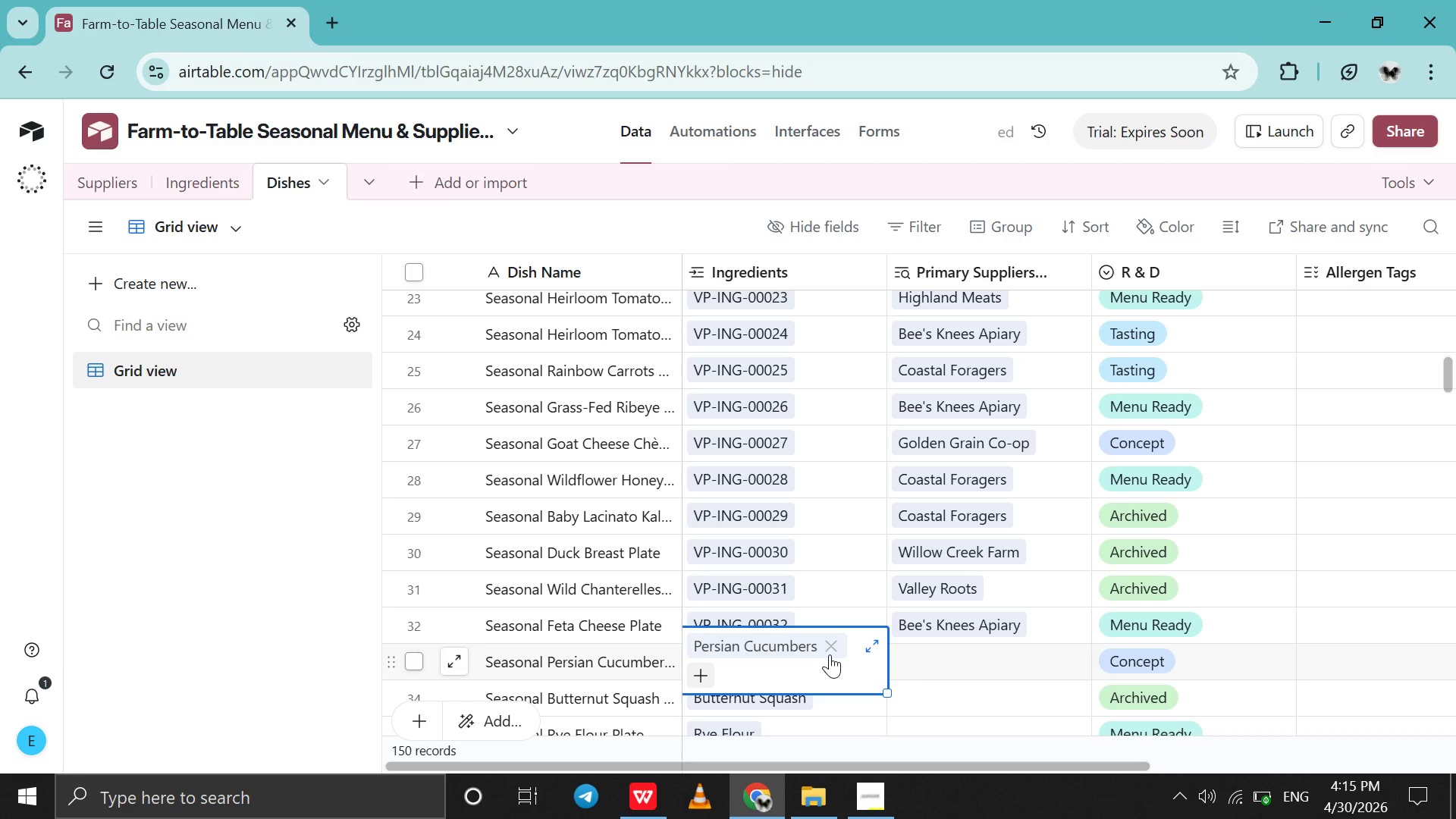 
left_click([830, 654])
 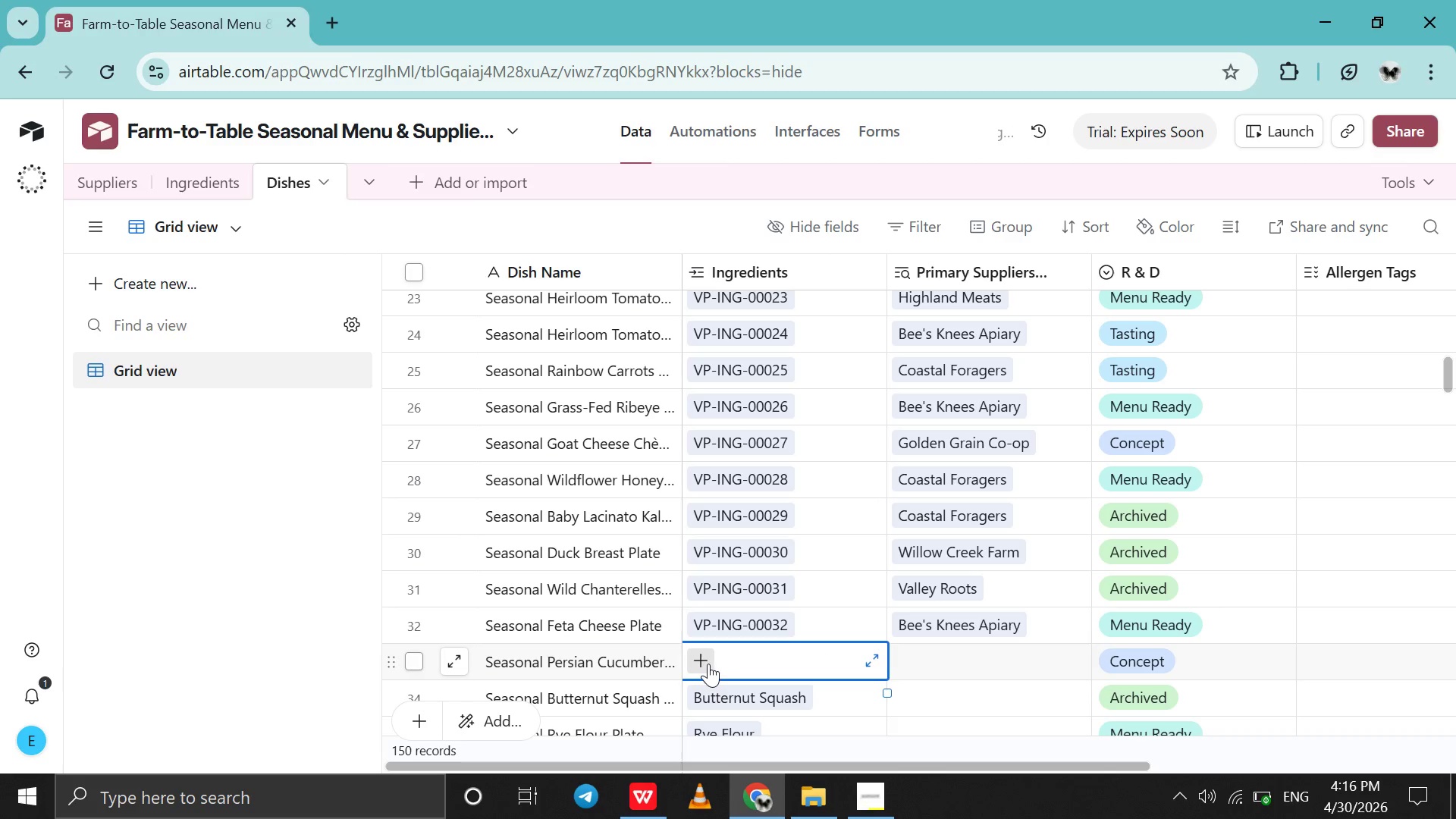 
left_click([708, 664])
 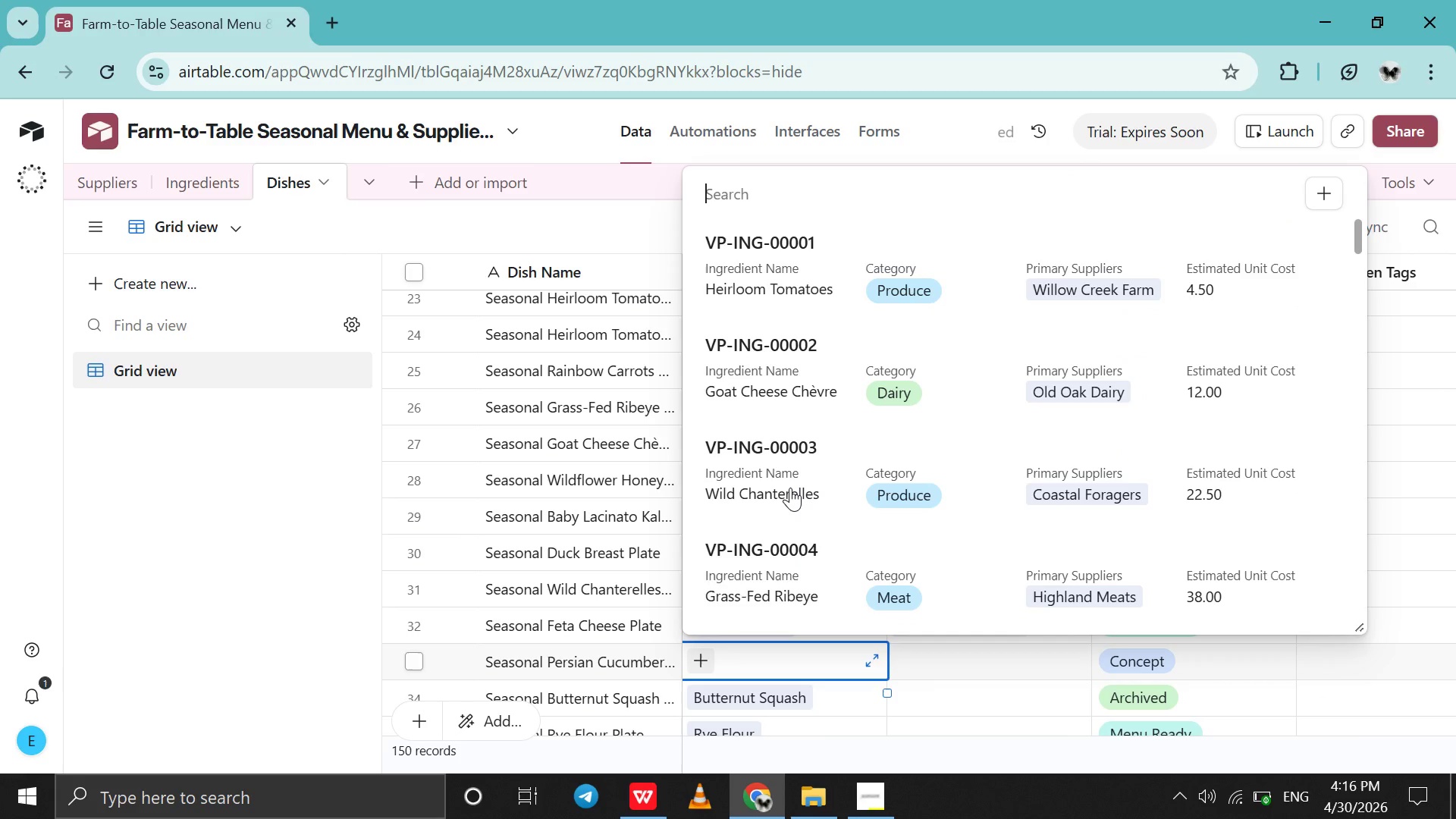 
scroll: coordinate [790, 488], scroll_direction: down, amount: 46.0
 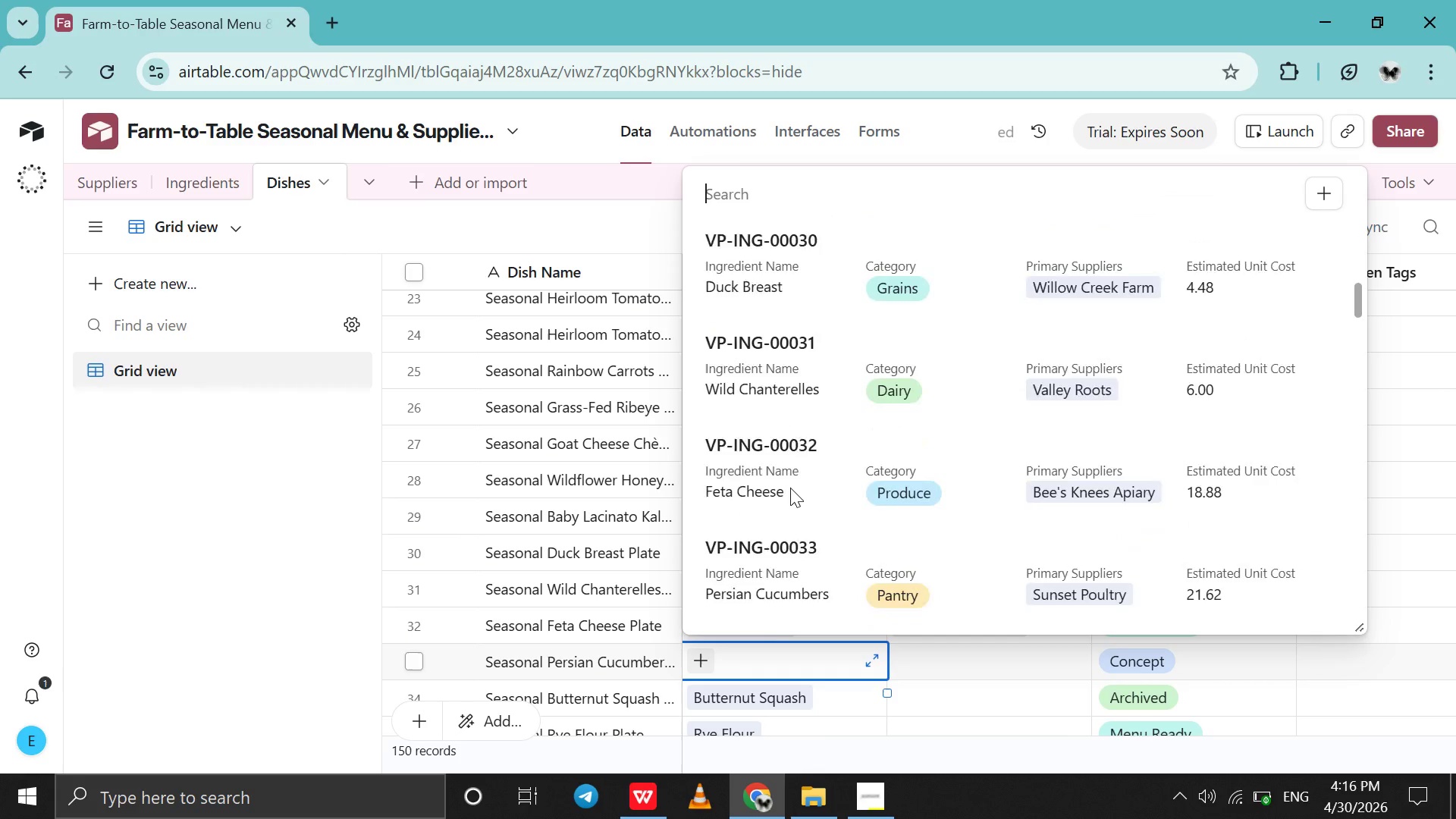 
left_click([788, 510])
 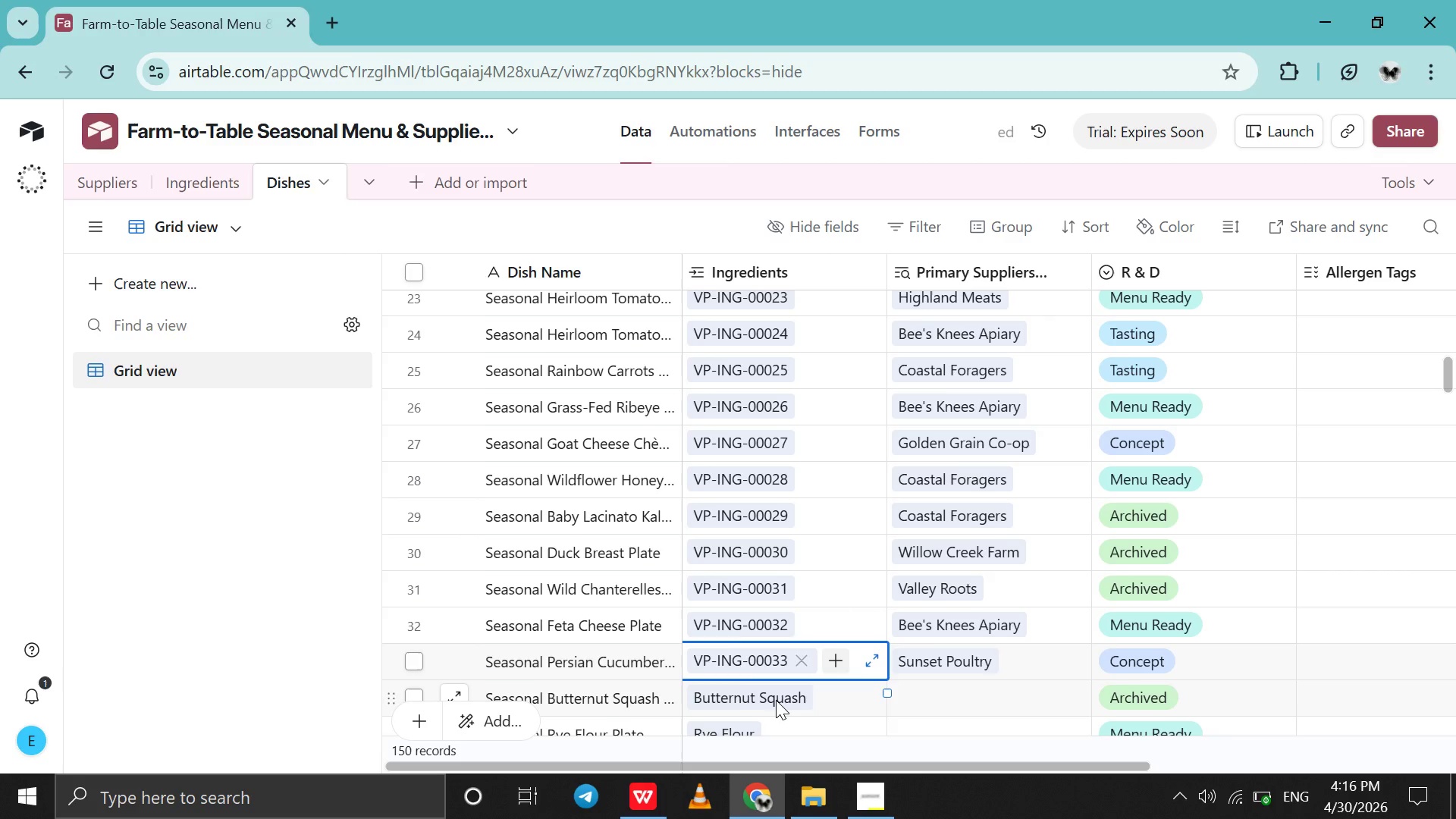 
left_click([776, 700])
 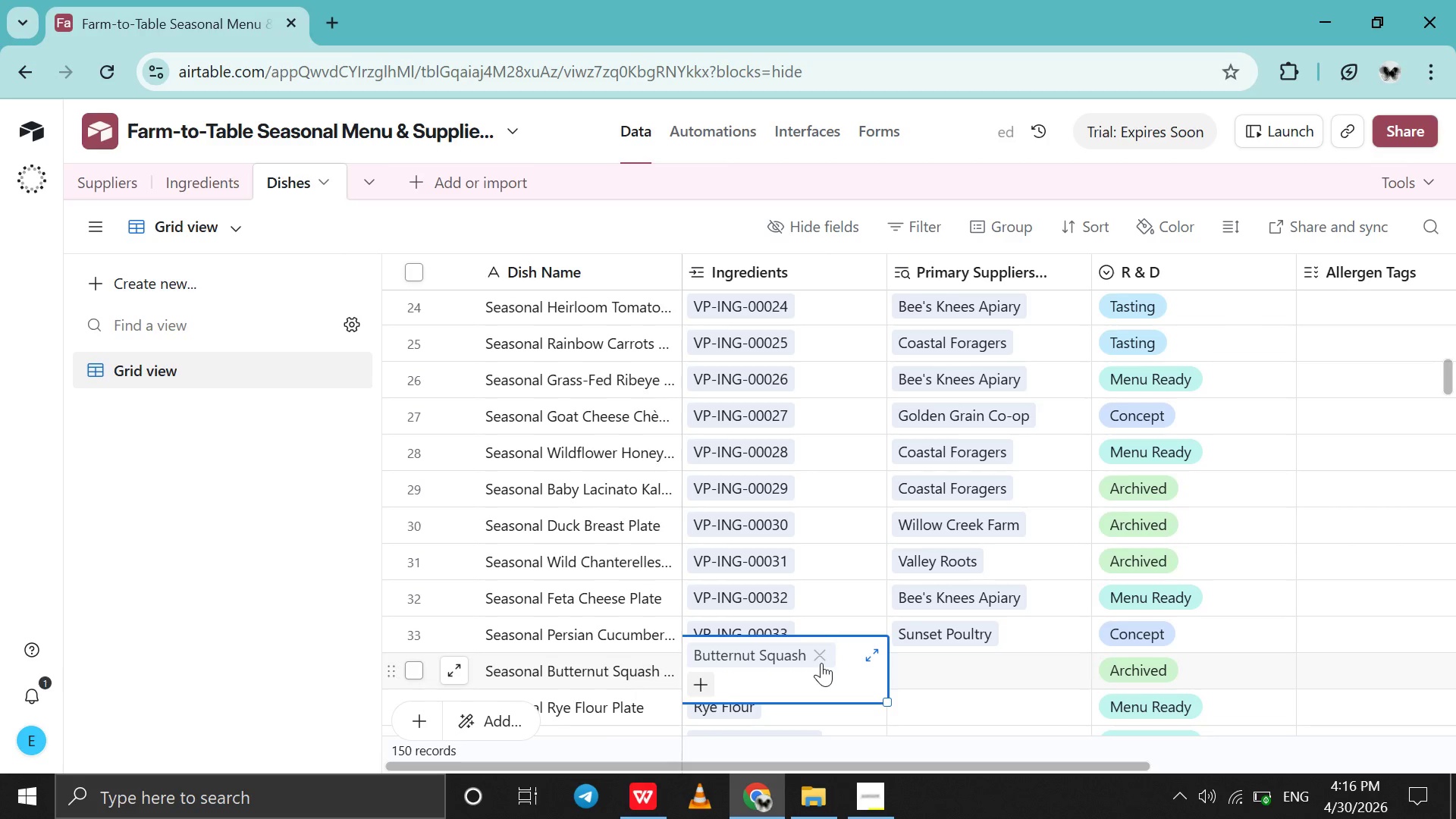 
left_click([821, 663])
 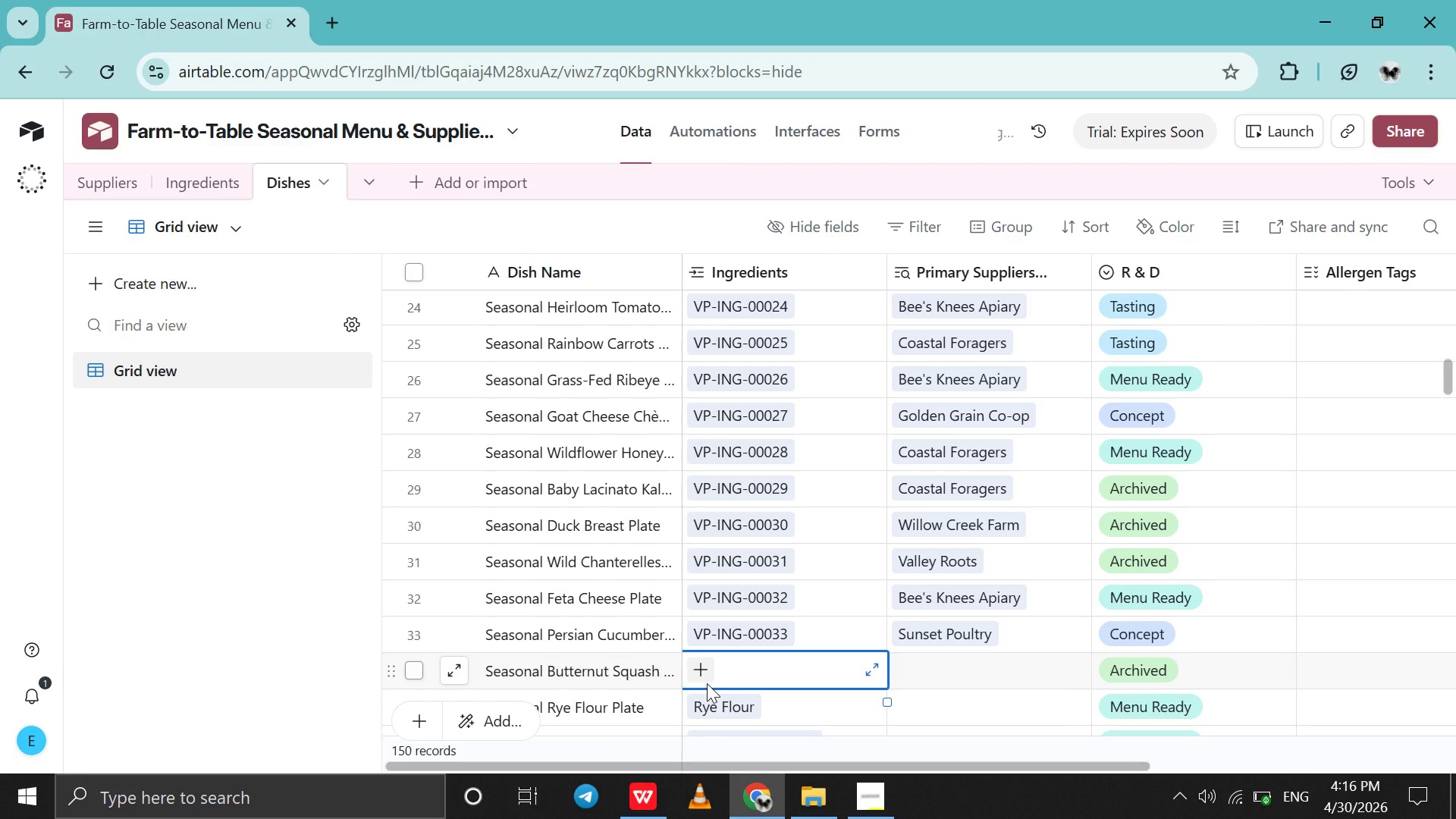 
left_click([707, 683])
 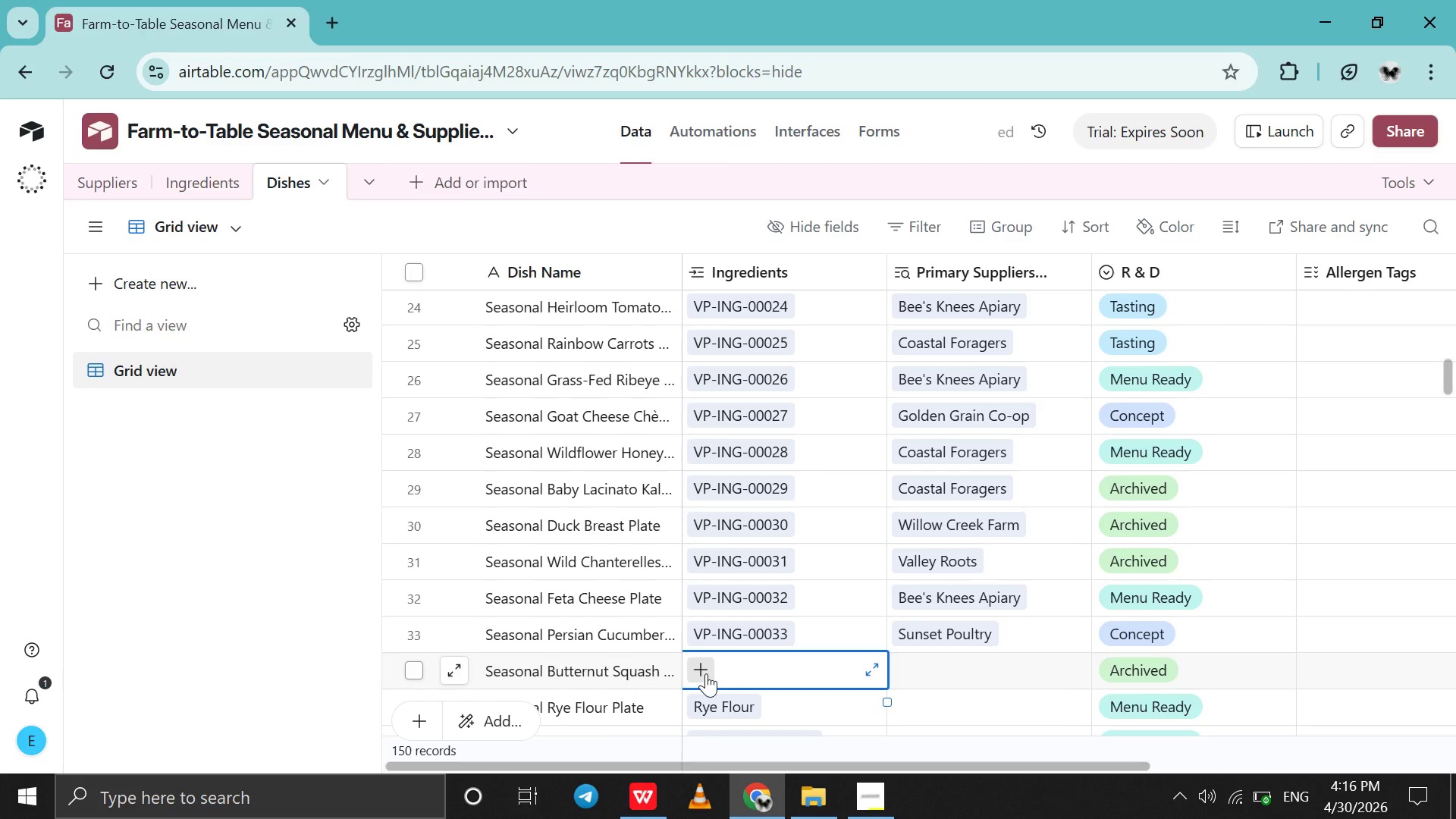 
left_click([706, 673])
 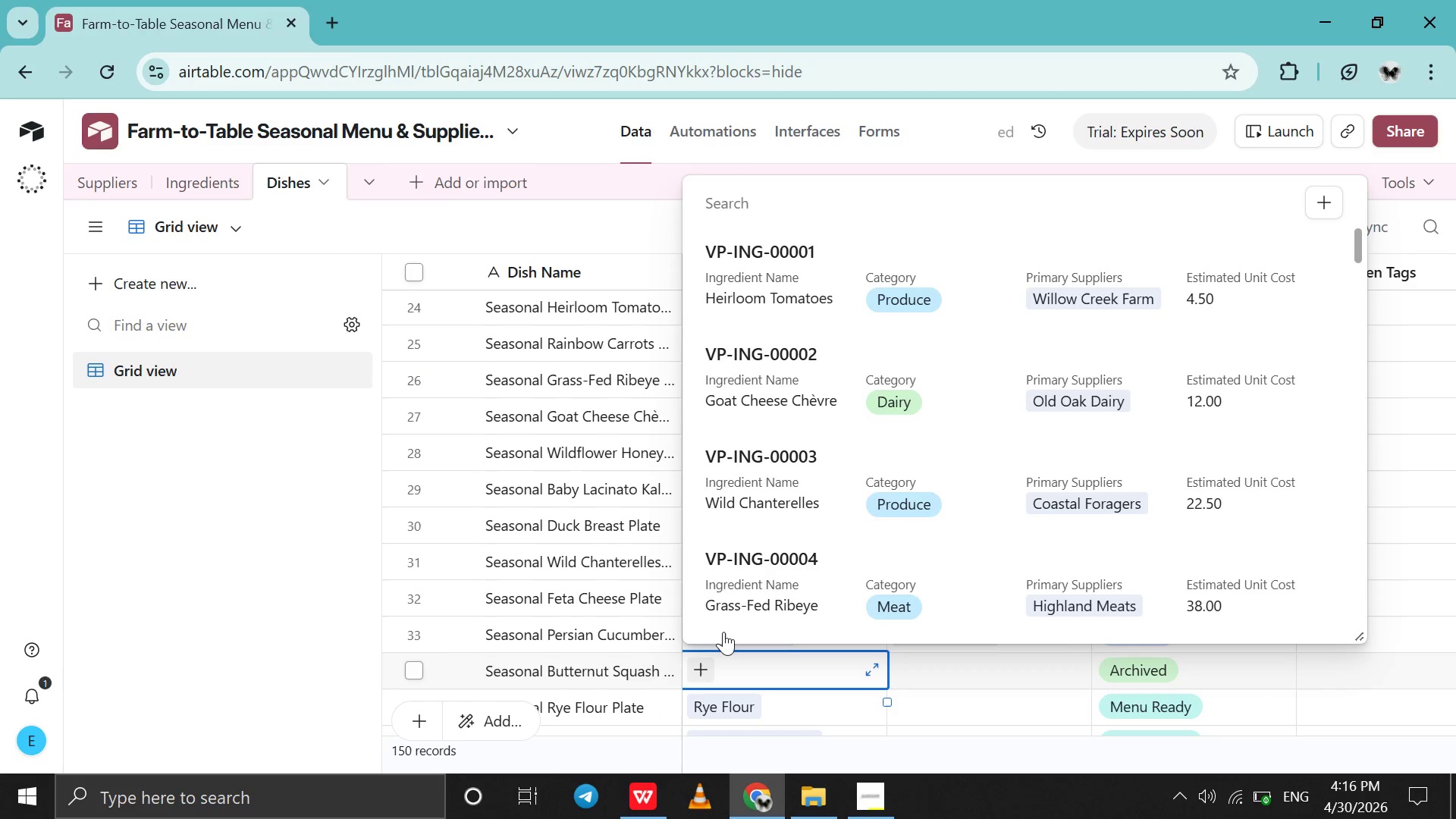 
scroll: coordinate [723, 632], scroll_direction: down, amount: 88.0
 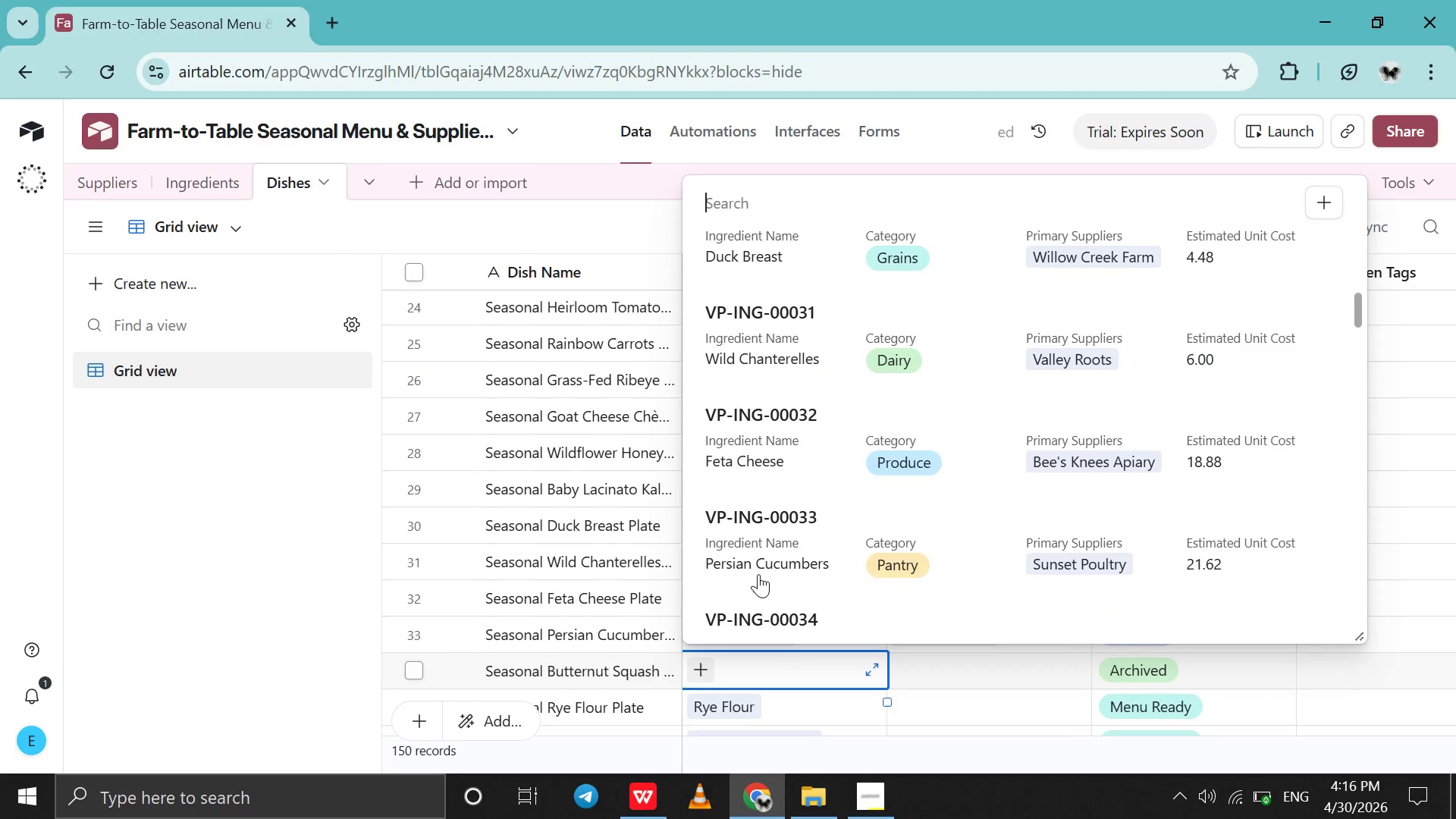 
left_click([760, 573])
 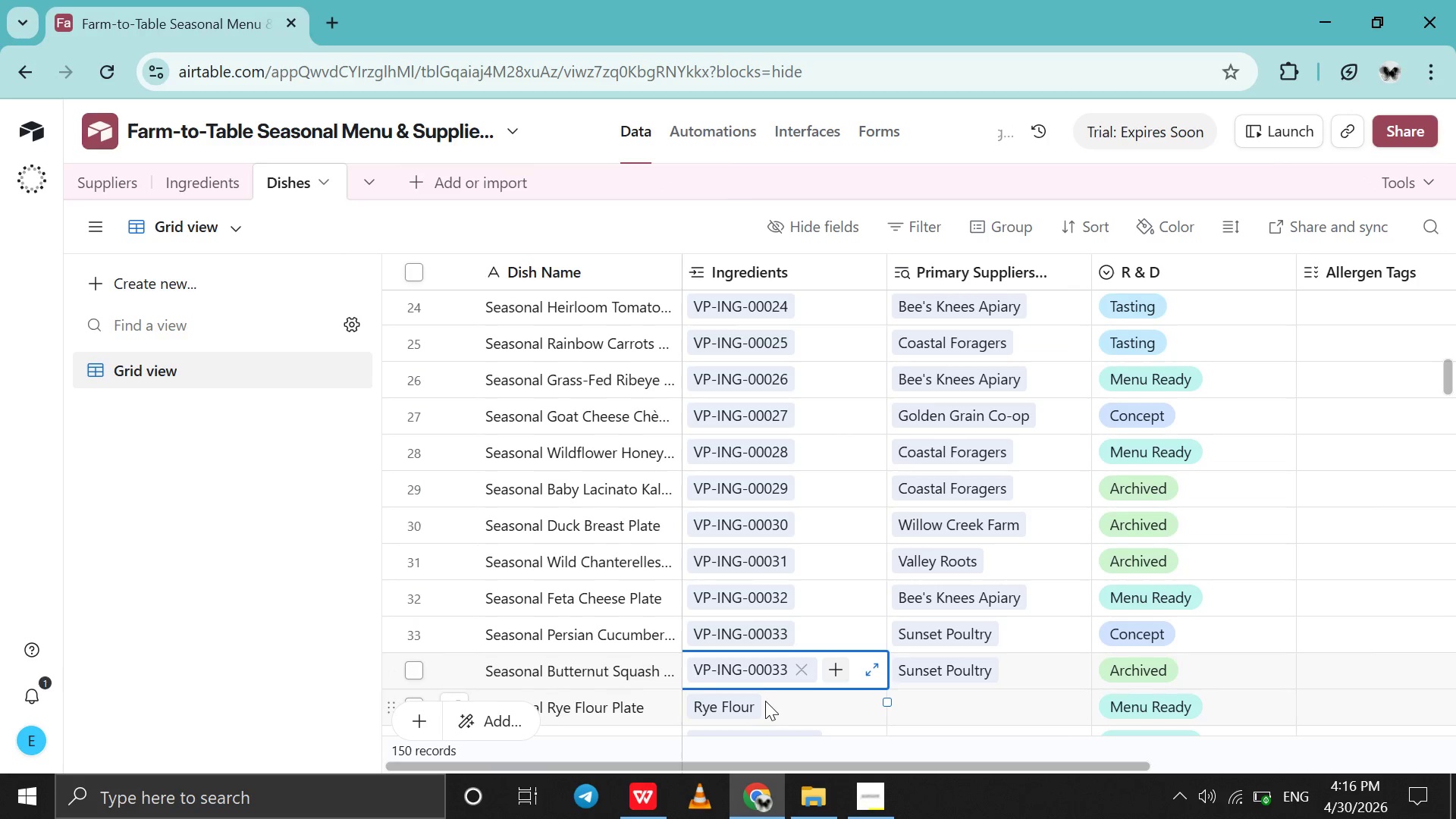 
left_click([765, 701])
 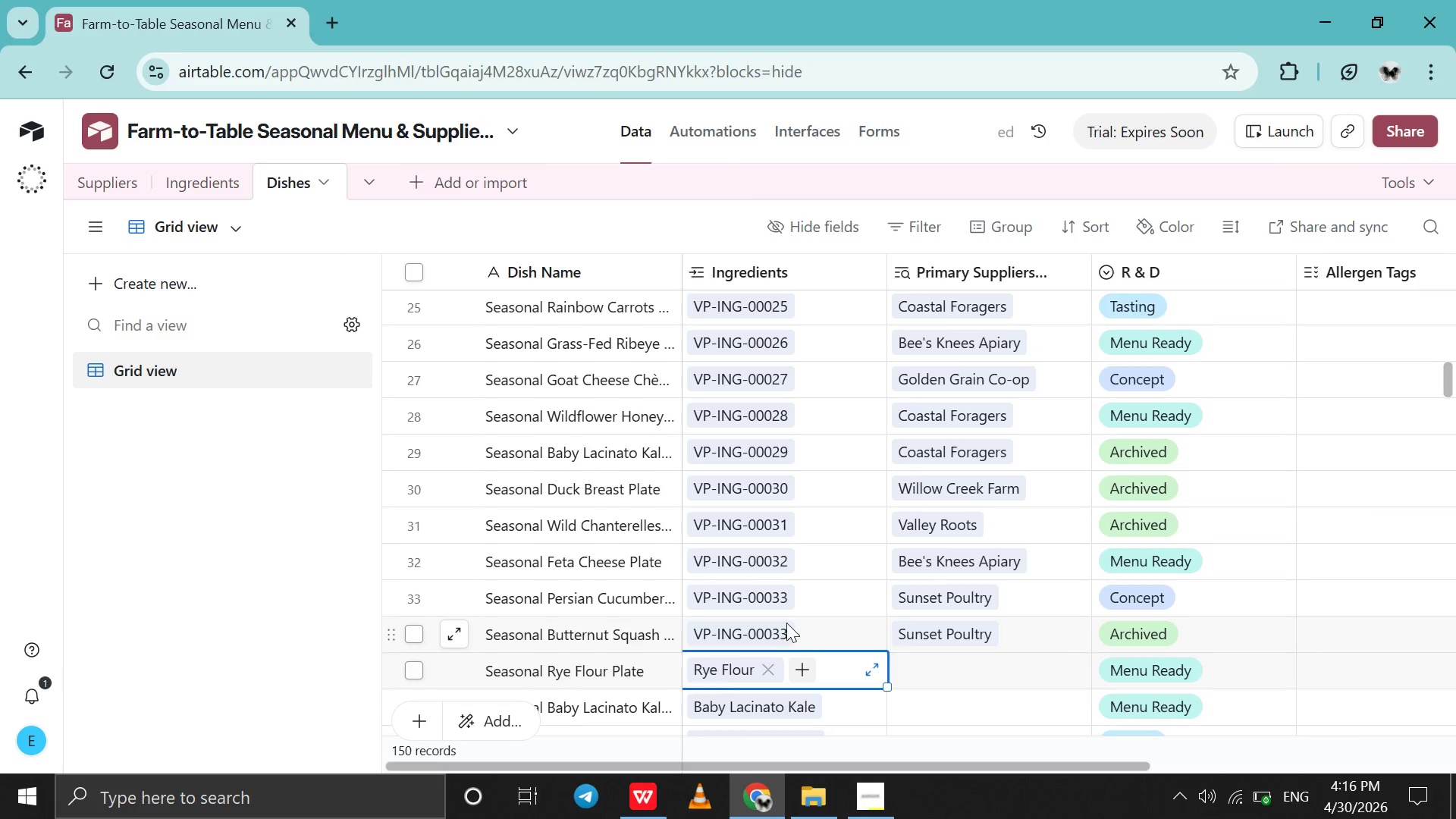 
left_click([787, 621])
 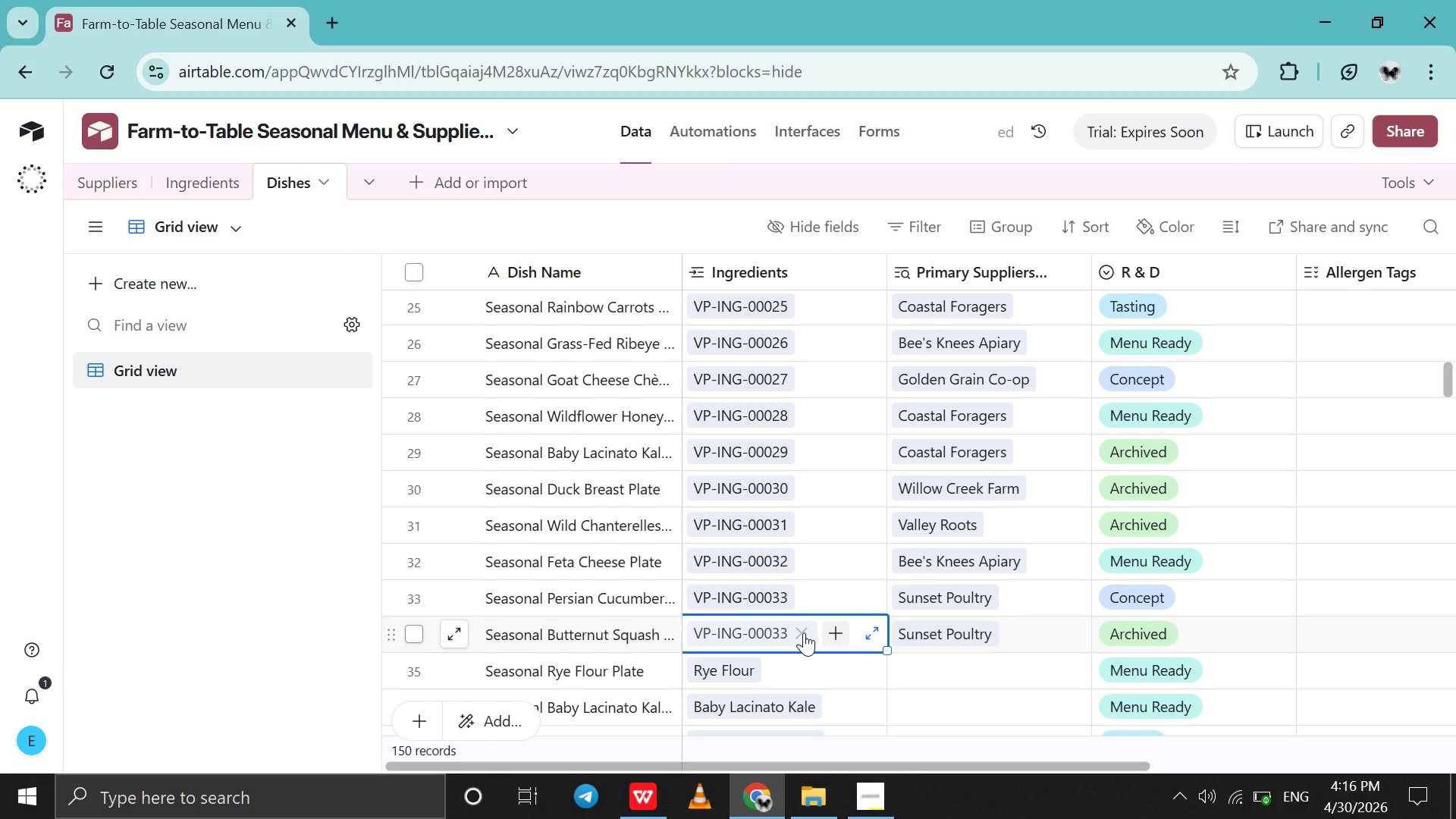 
left_click([804, 632])
 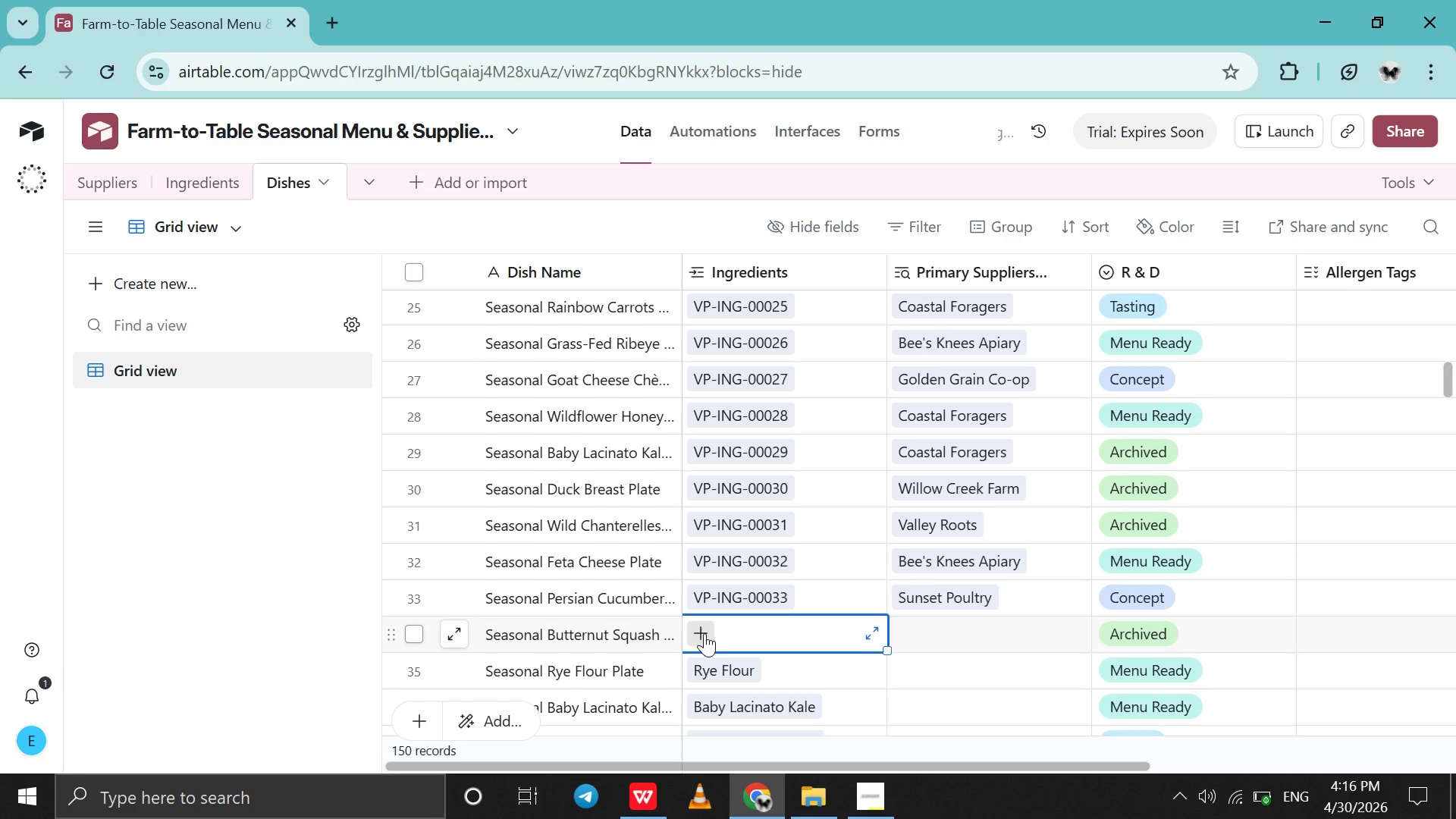 
left_click([704, 633])
 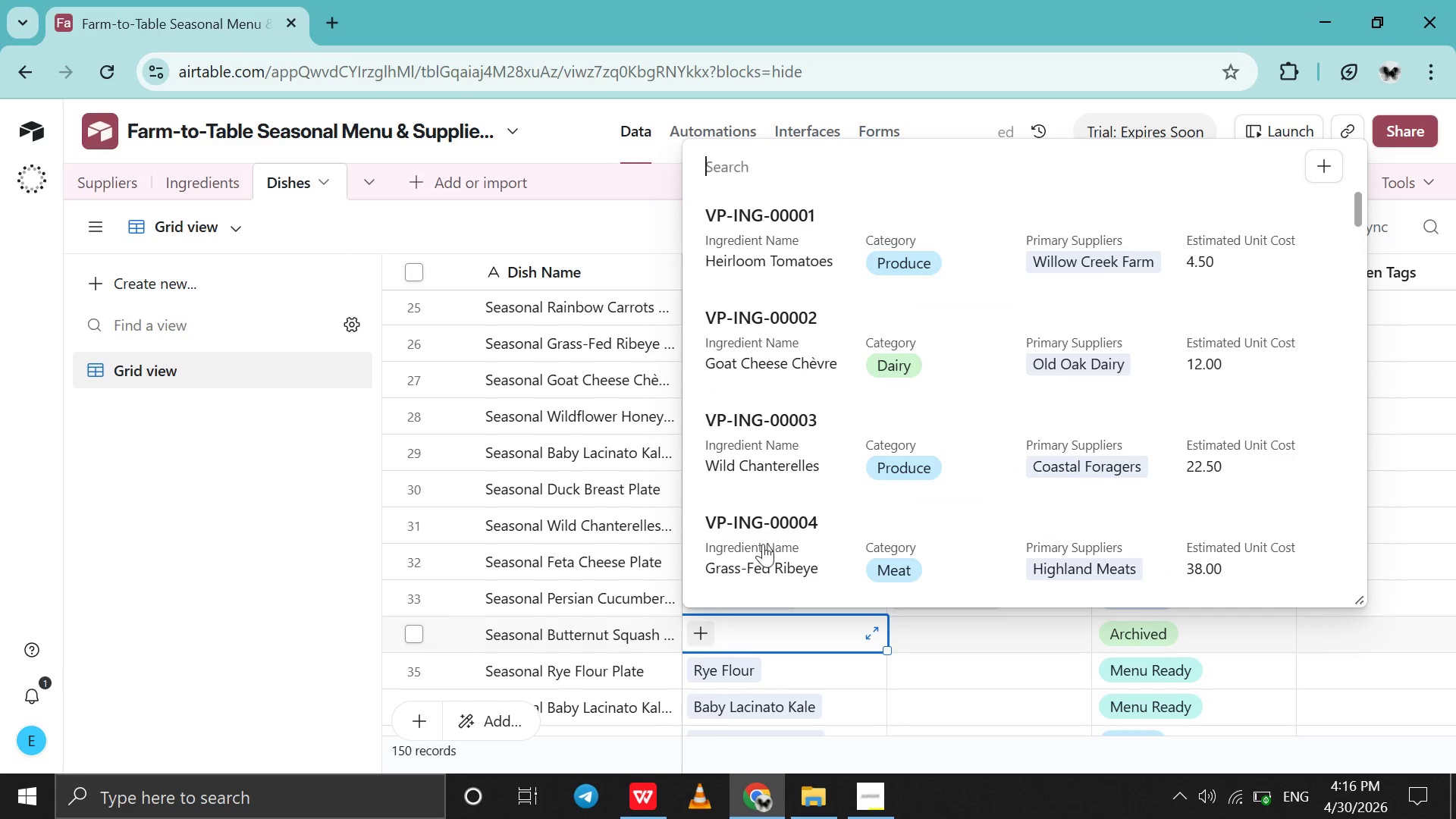 
scroll: coordinate [776, 507], scroll_direction: down, amount: 57.0
 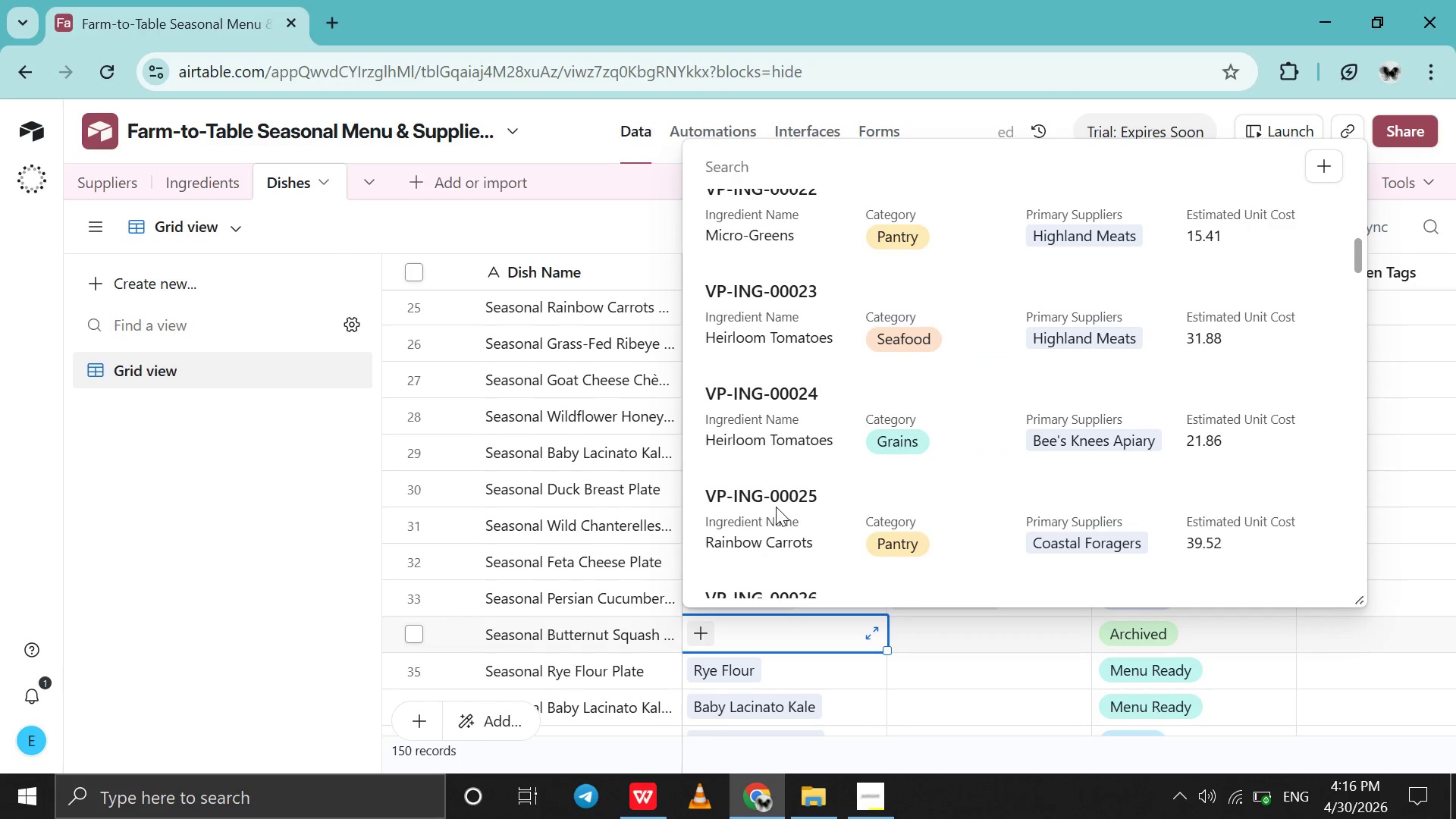 
left_click([811, 391])
 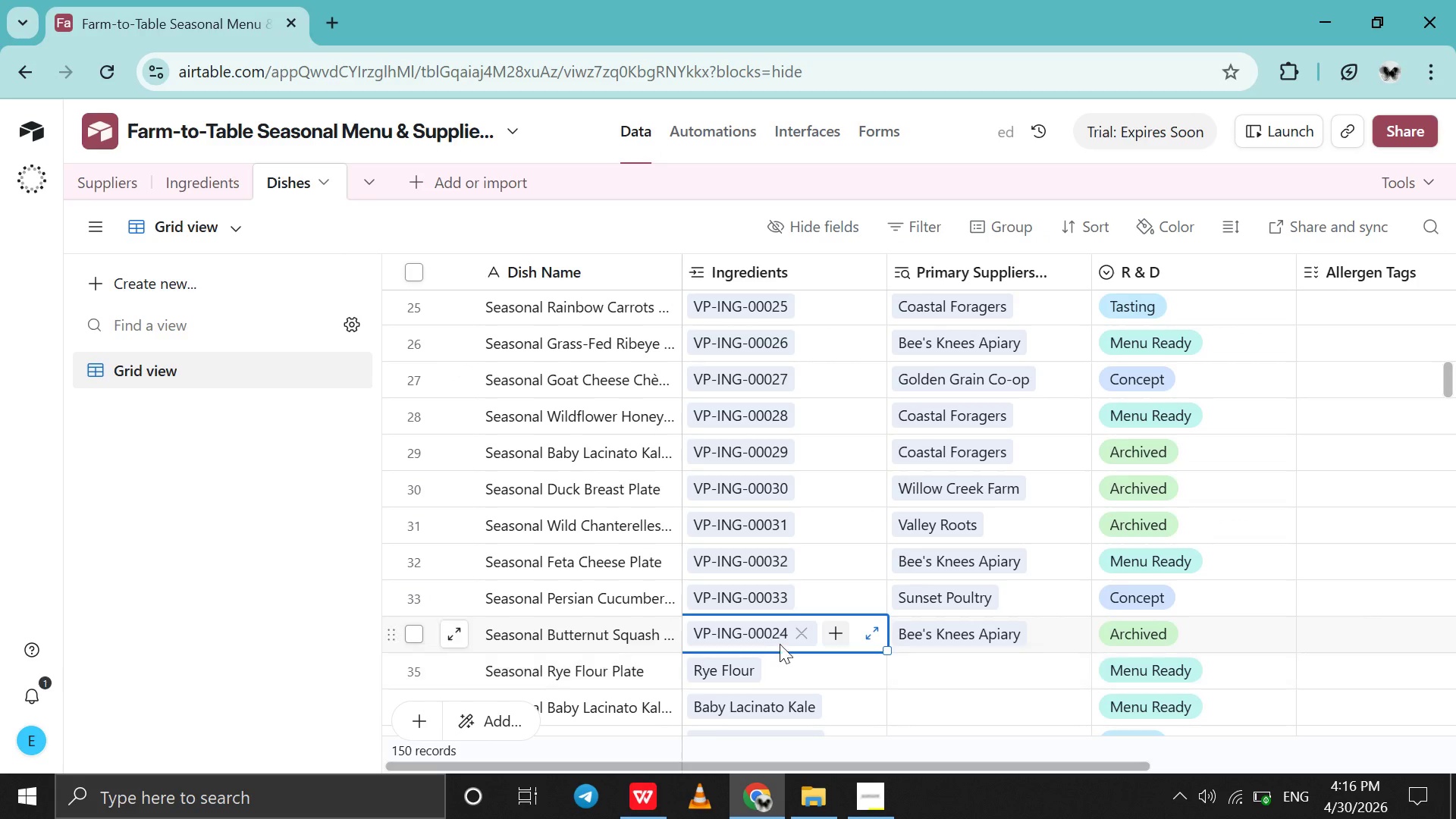 
left_click([795, 637])
 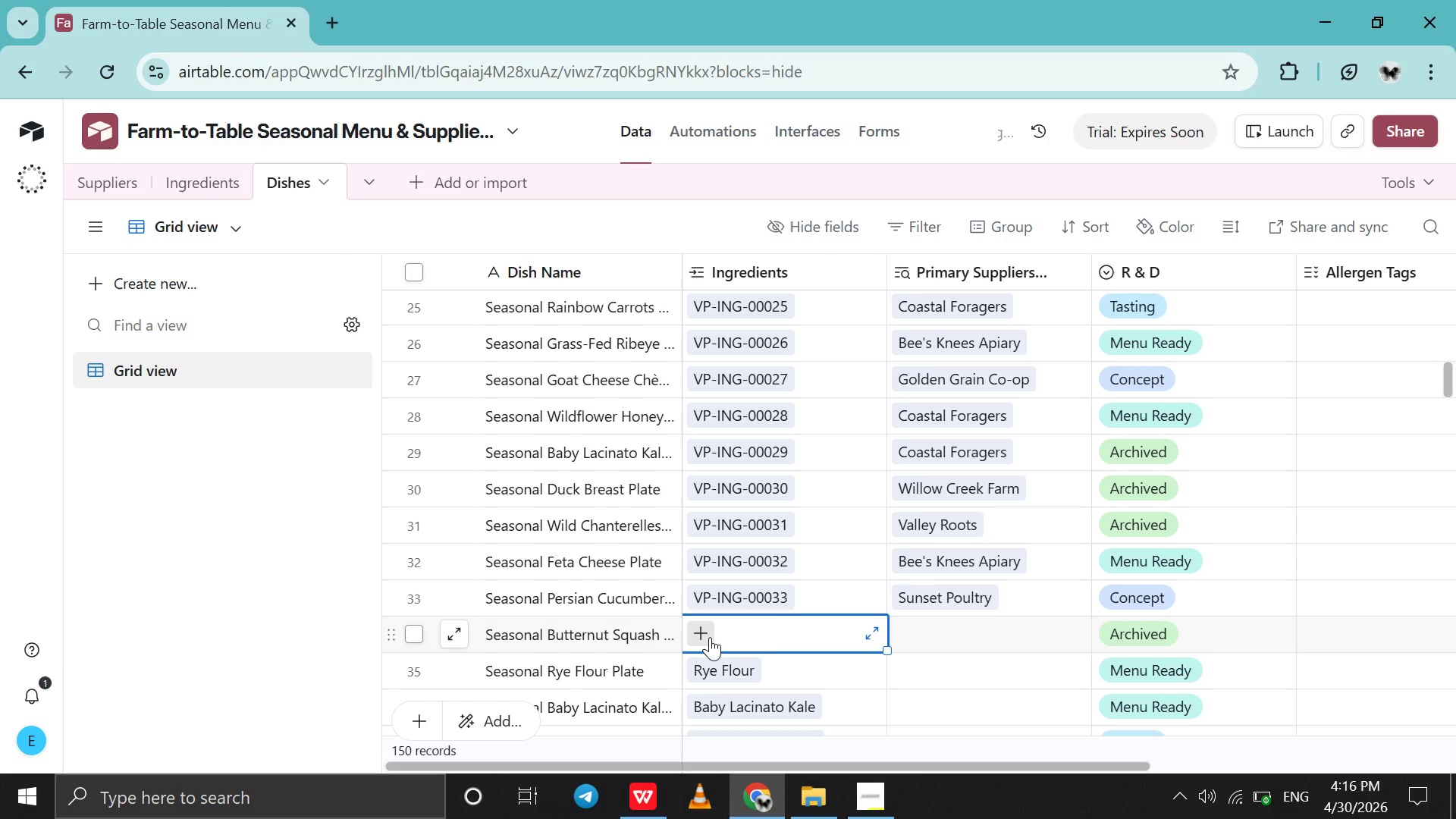 
left_click([710, 637])
 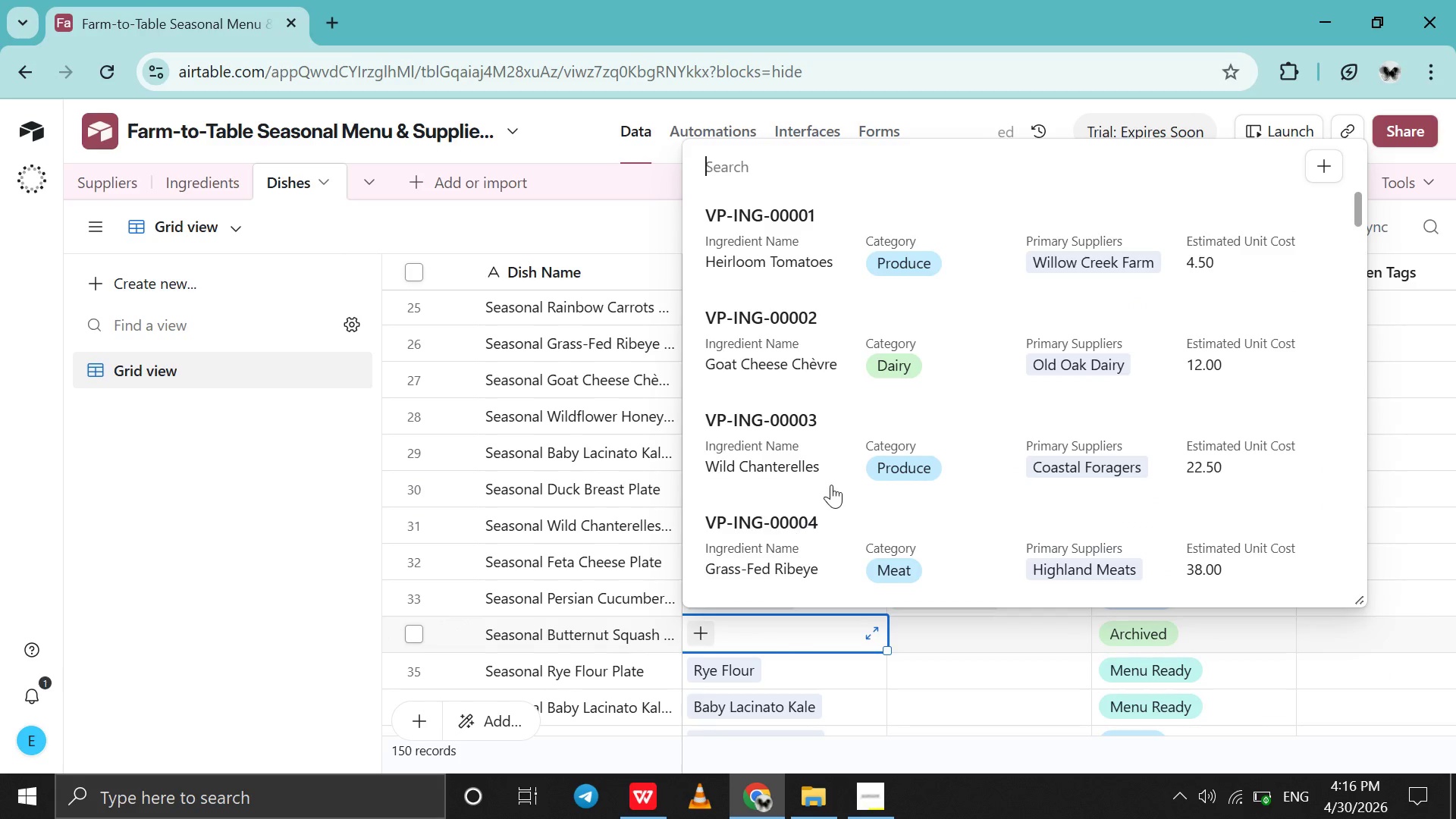 
scroll: coordinate [831, 485], scroll_direction: down, amount: 89.0
 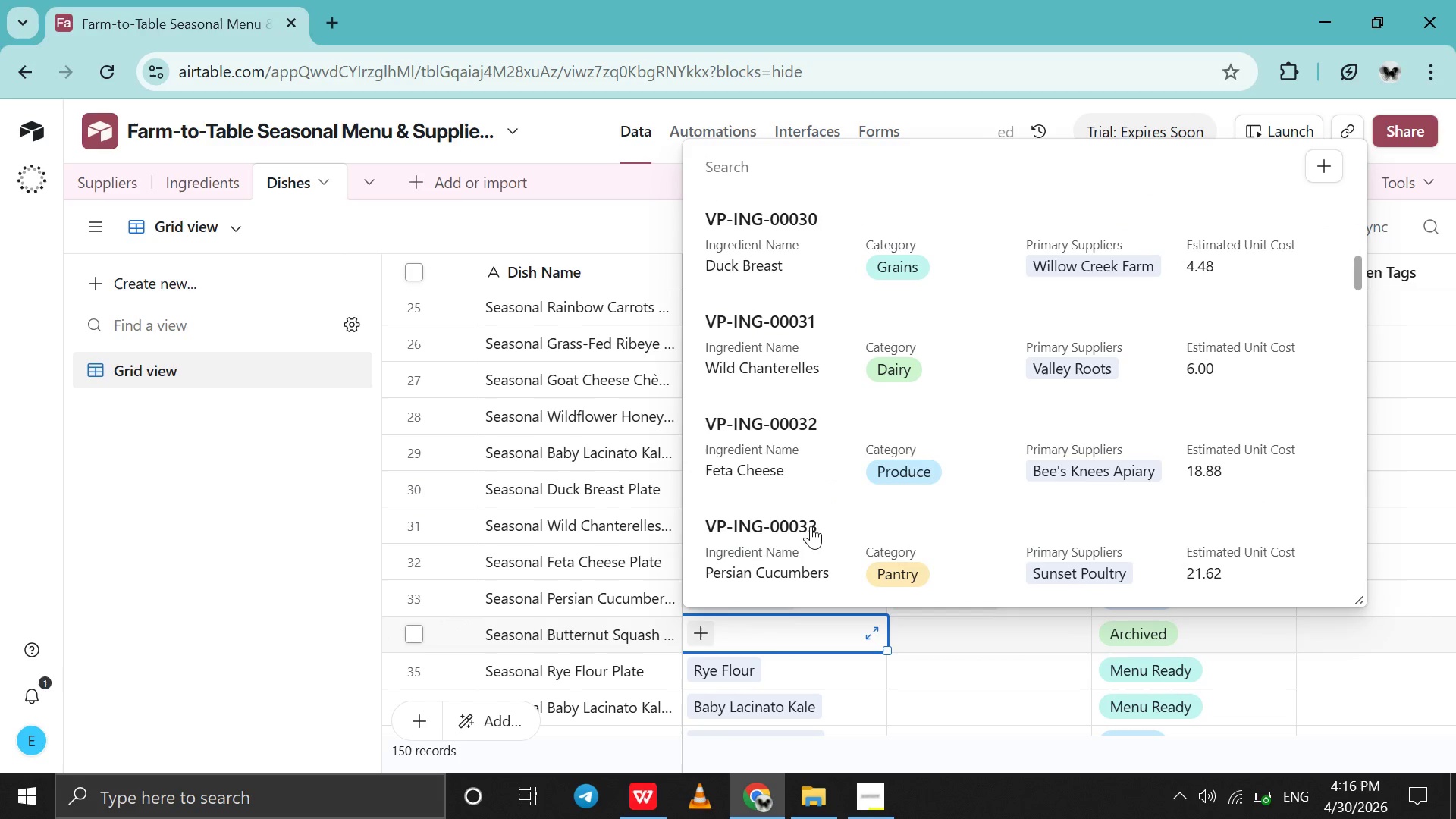 
left_click([811, 527])
 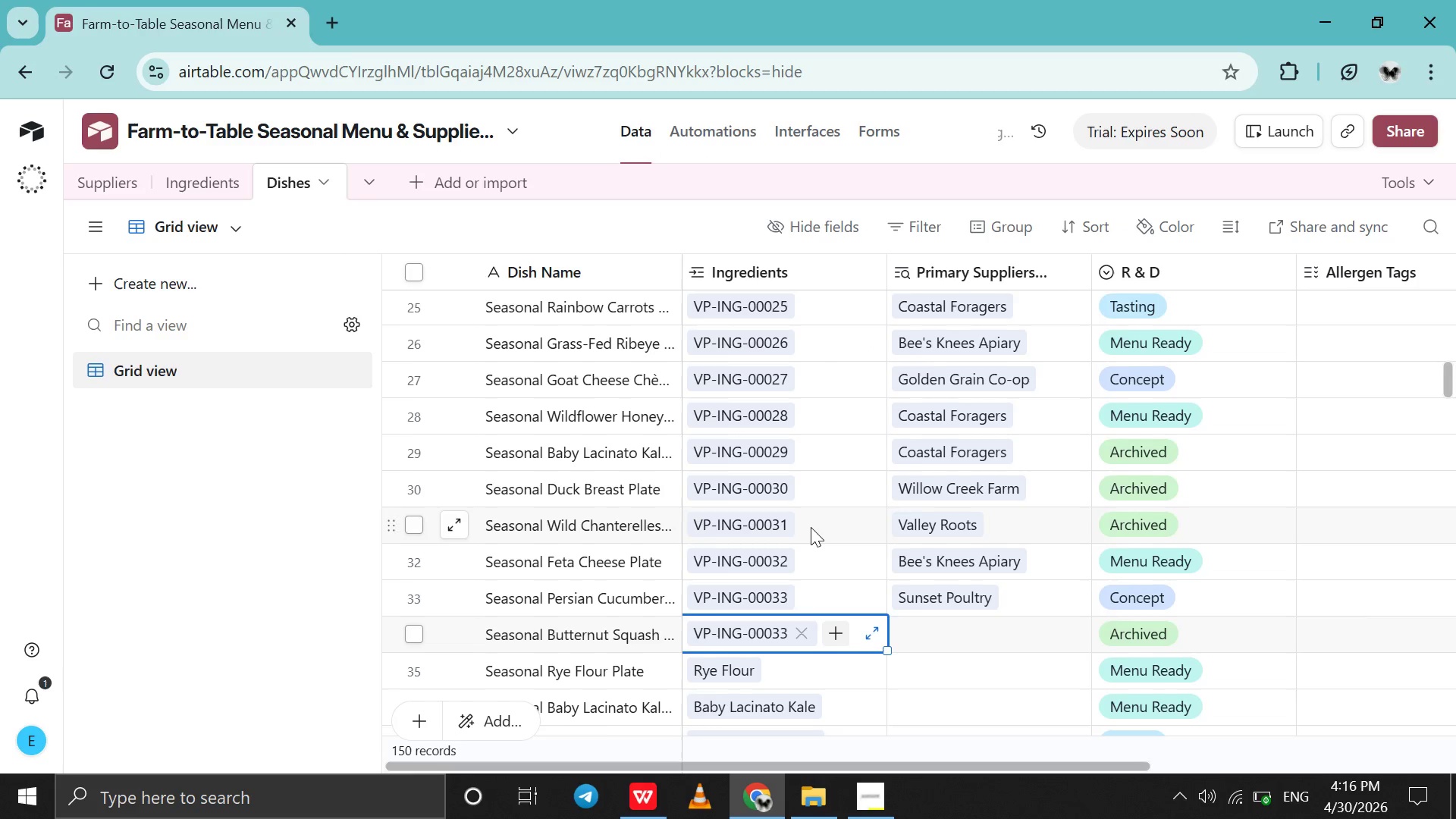 
scroll: coordinate [811, 527], scroll_direction: down, amount: 4.0
 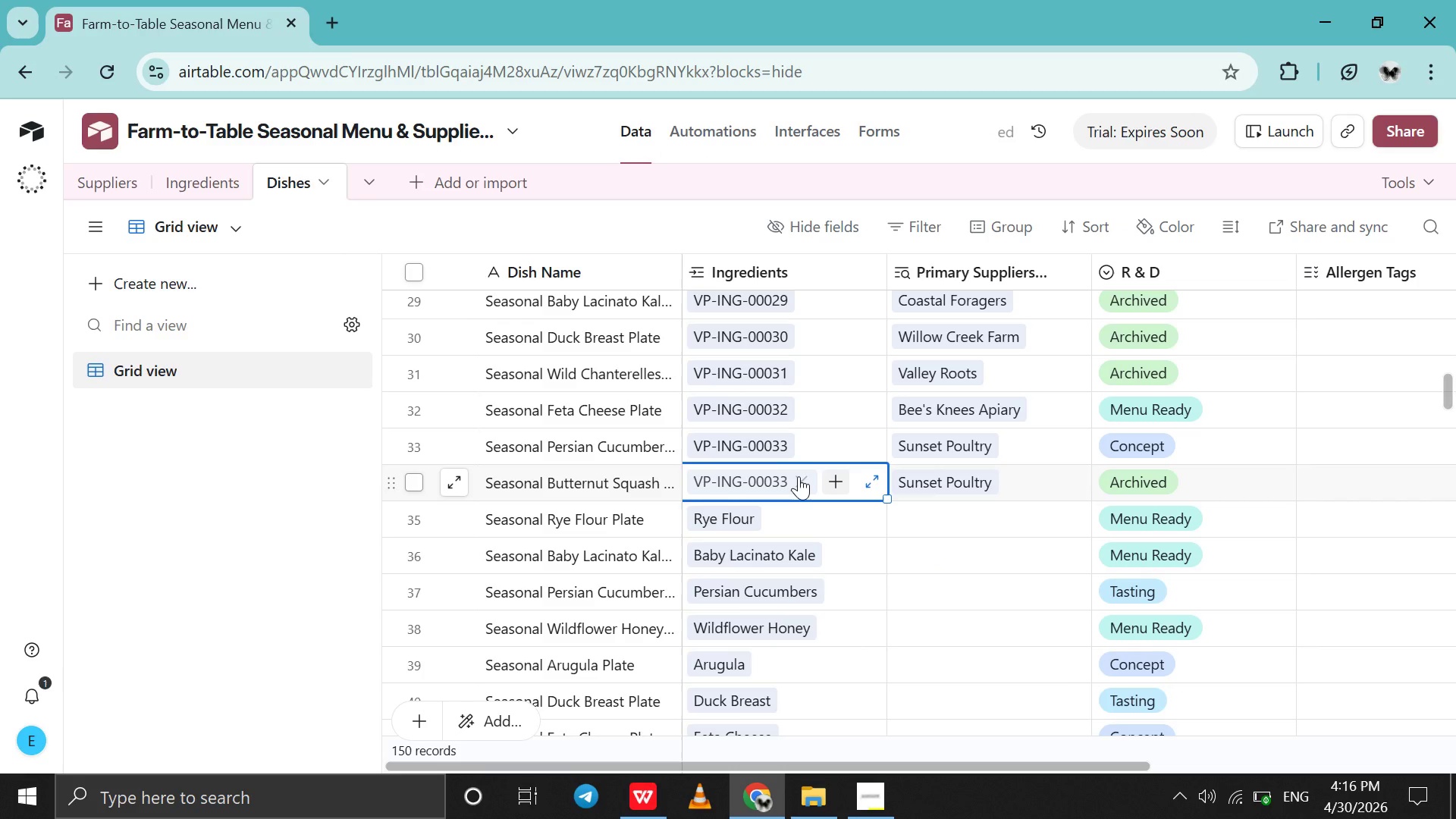 
left_click([799, 476])
 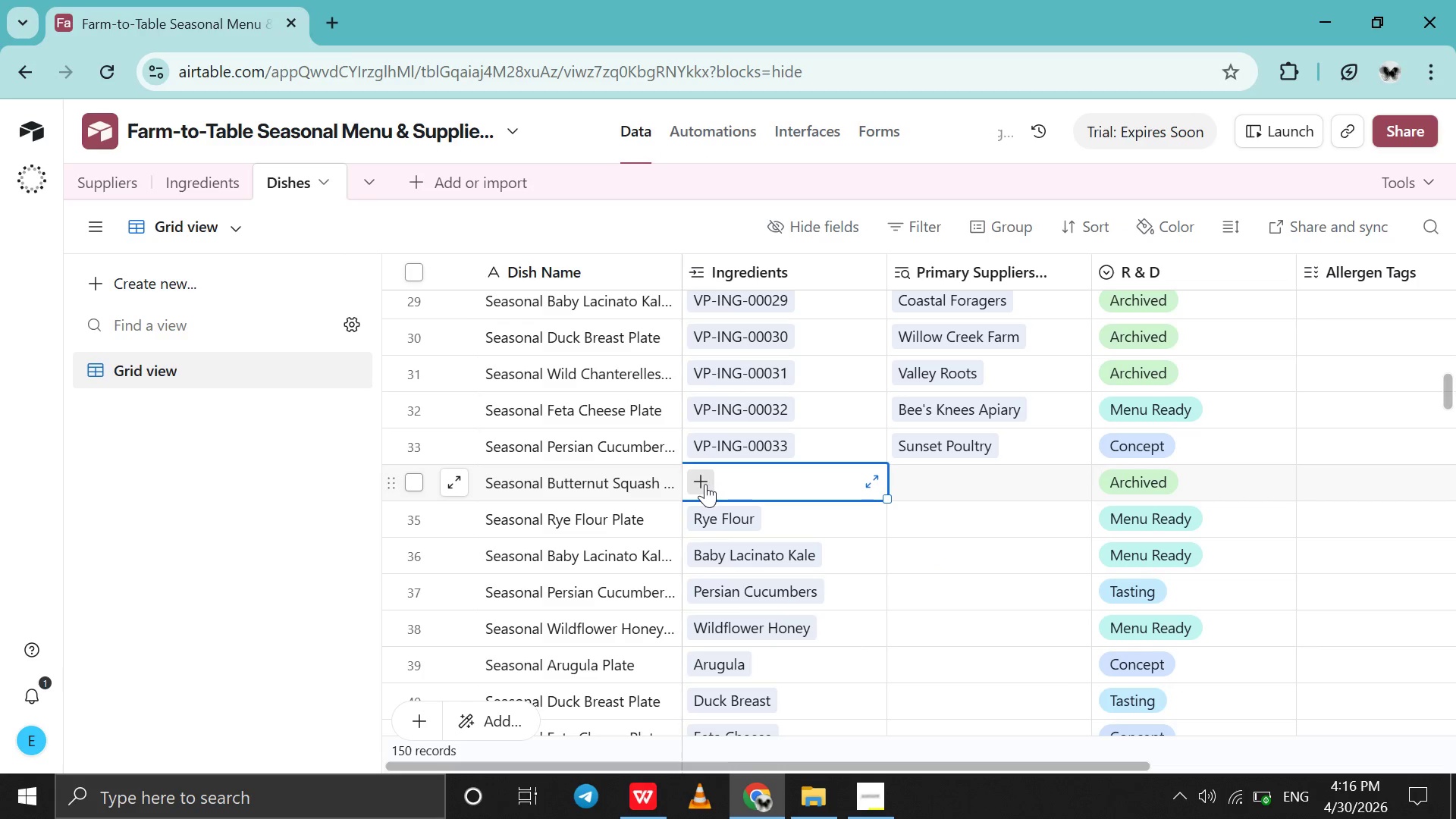 
left_click([705, 484])
 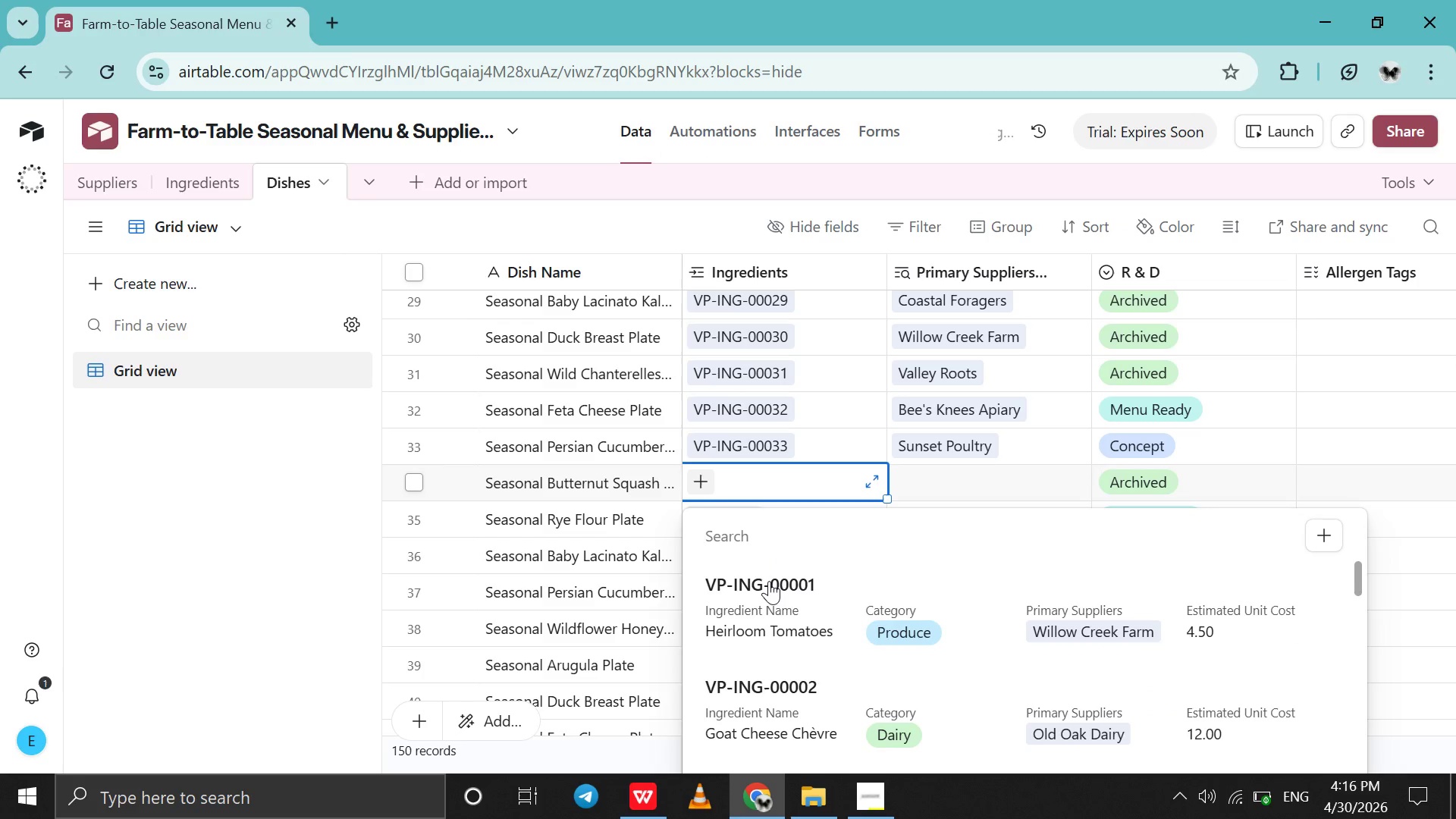 
scroll: coordinate [769, 581], scroll_direction: down, amount: 91.0
 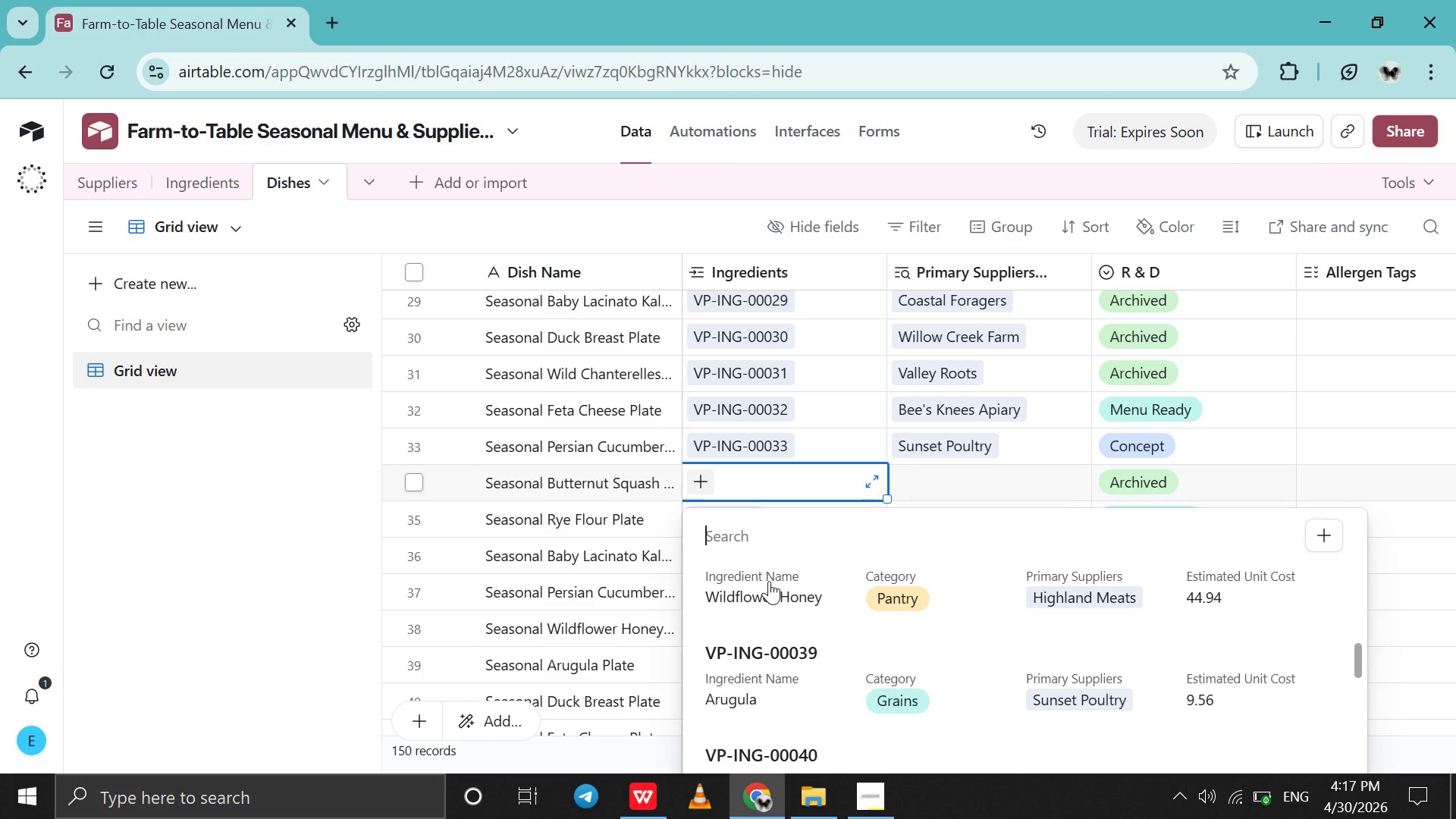 
wait(23.41)
 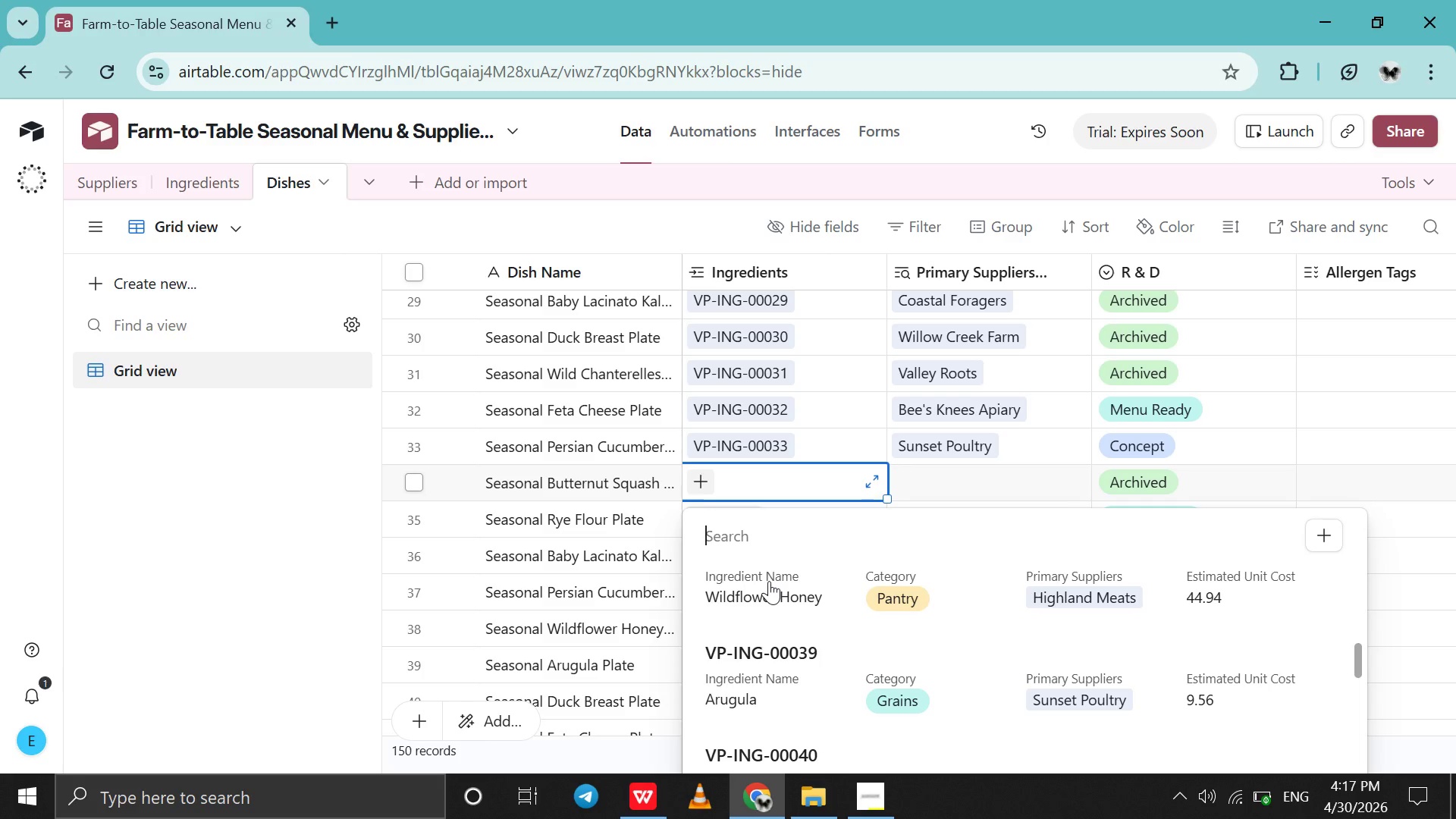 
scroll: coordinate [823, 600], scroll_direction: up, amount: 15.0
 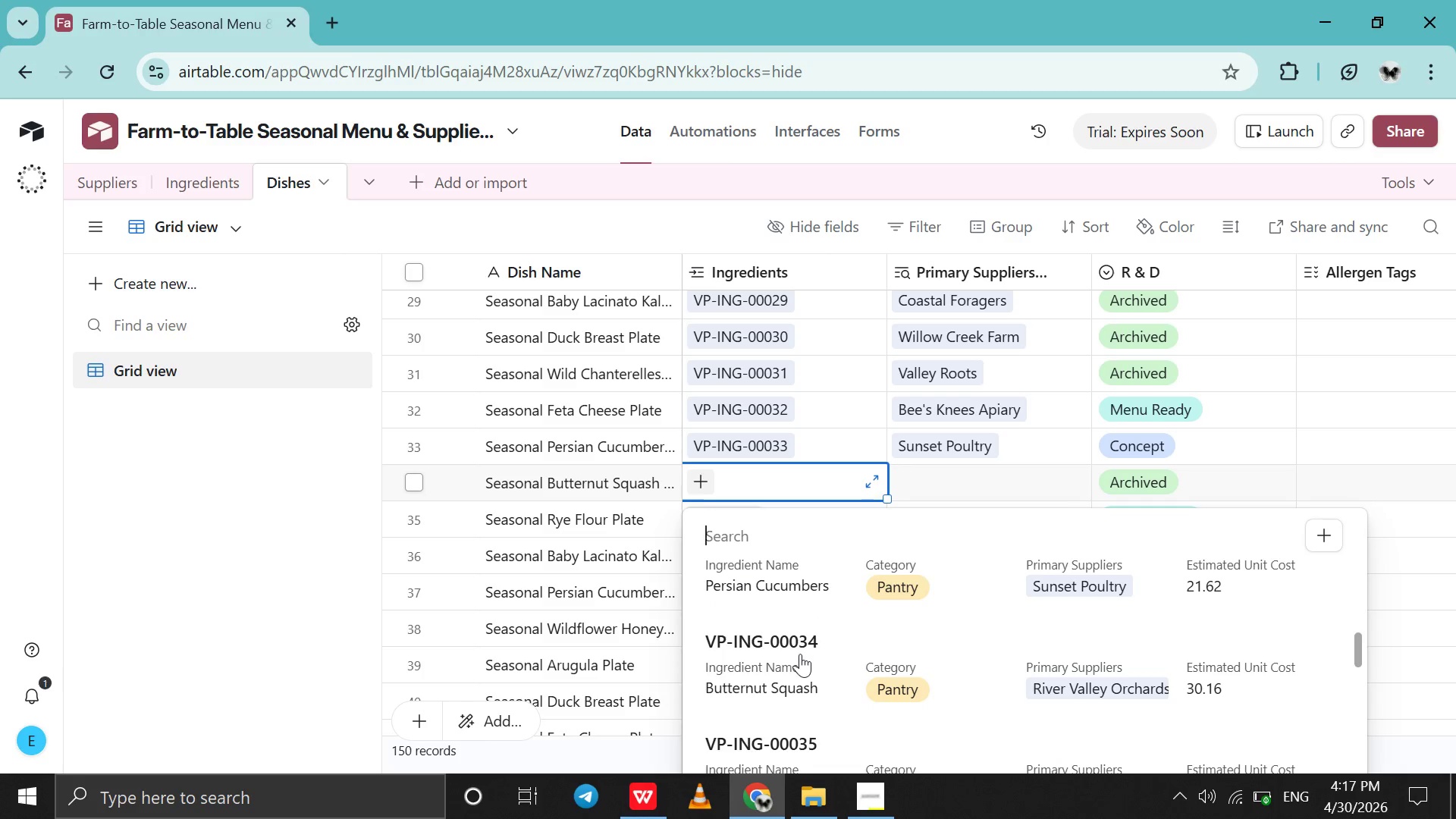 
left_click([800, 654])
 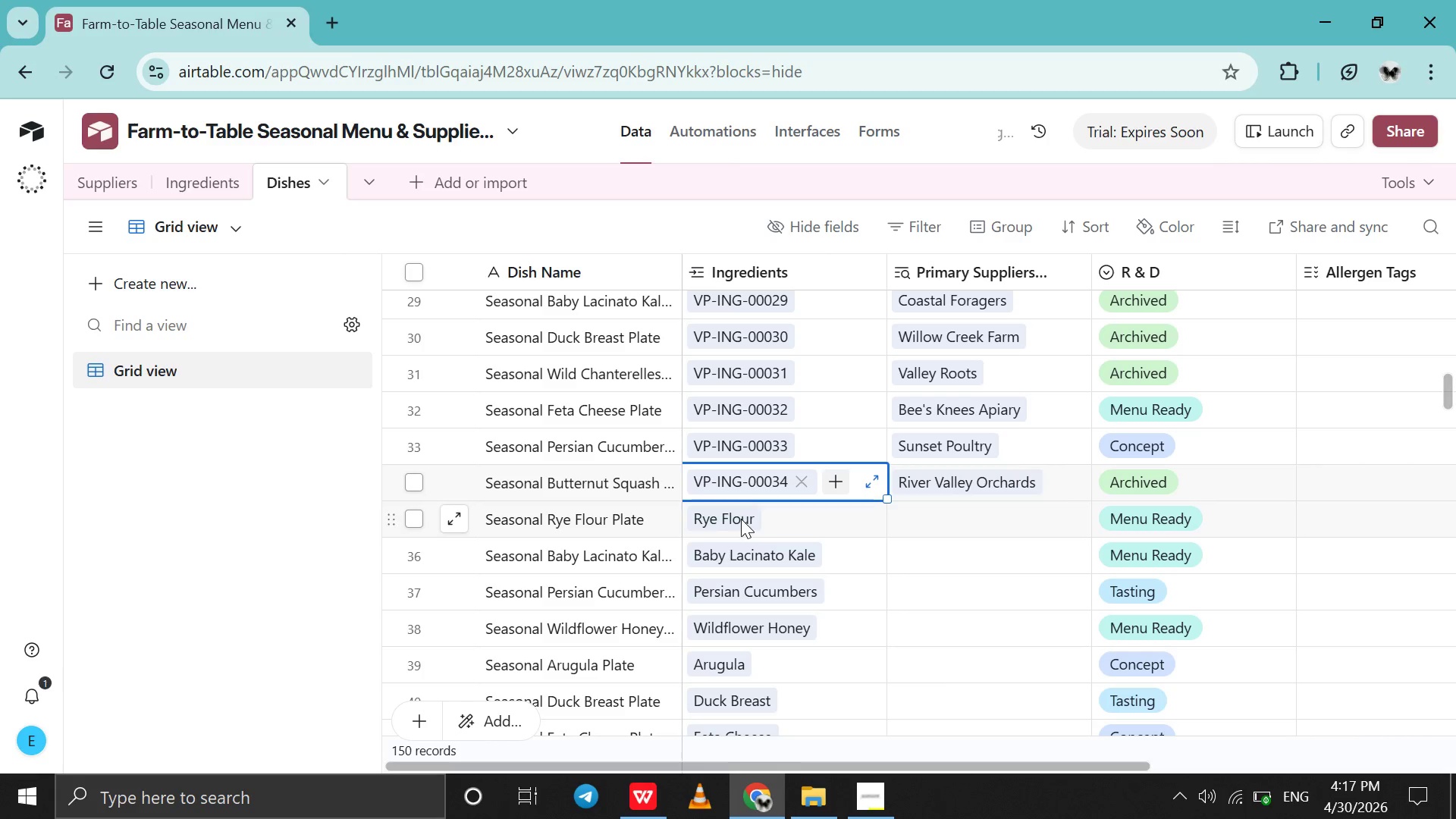 
left_click([741, 519])
 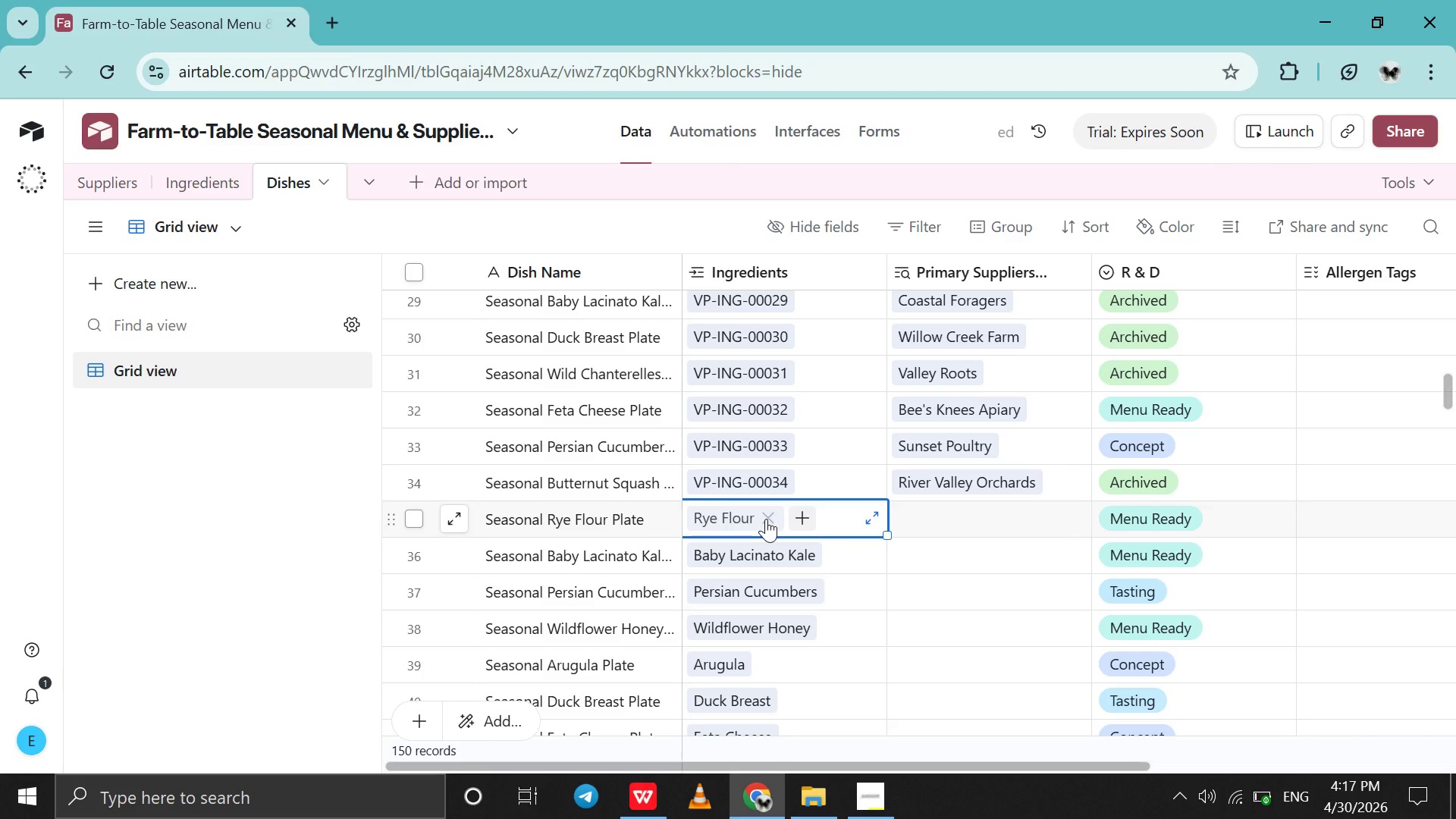 
left_click([766, 519])
 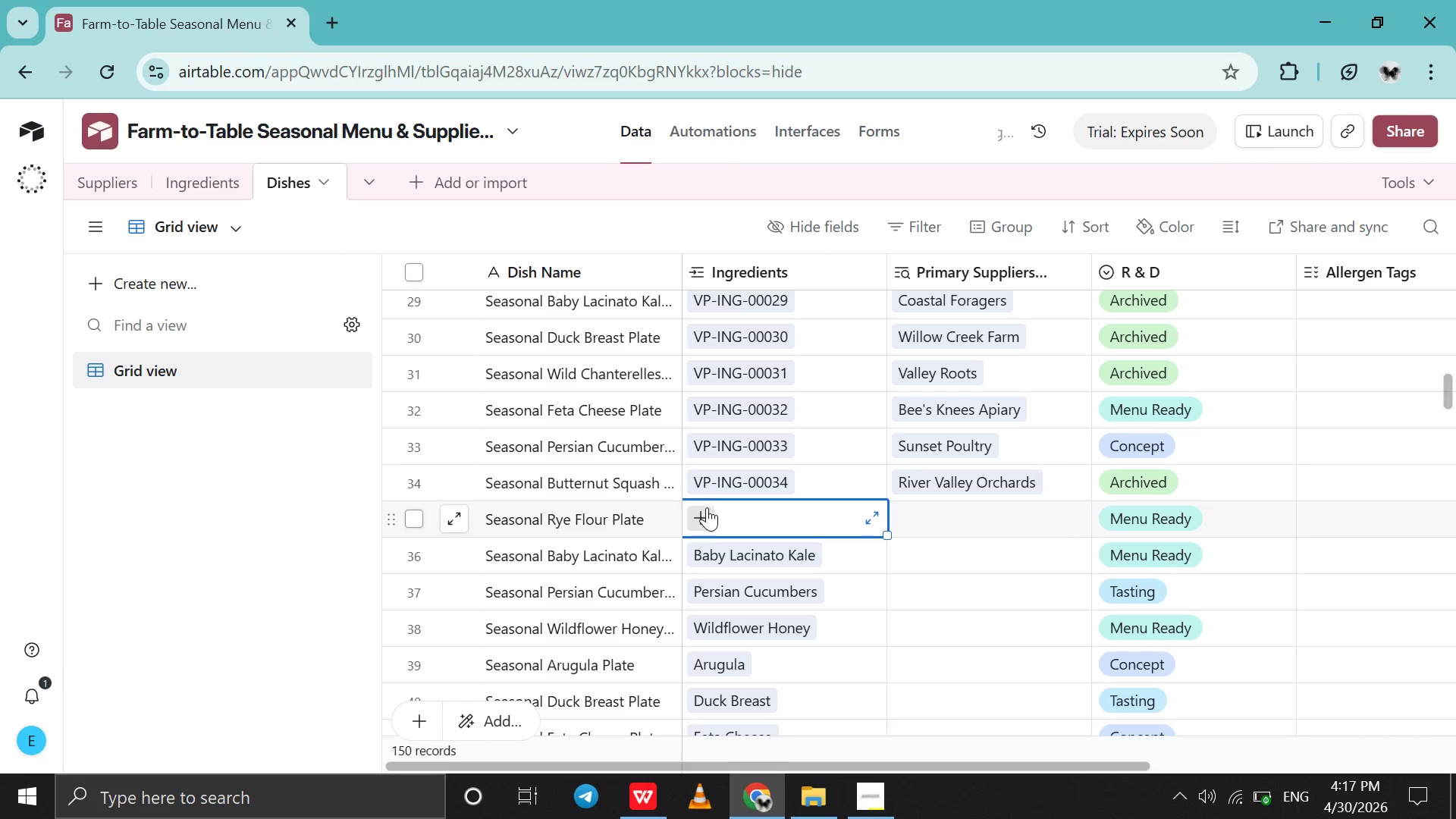 
left_click([702, 510])
 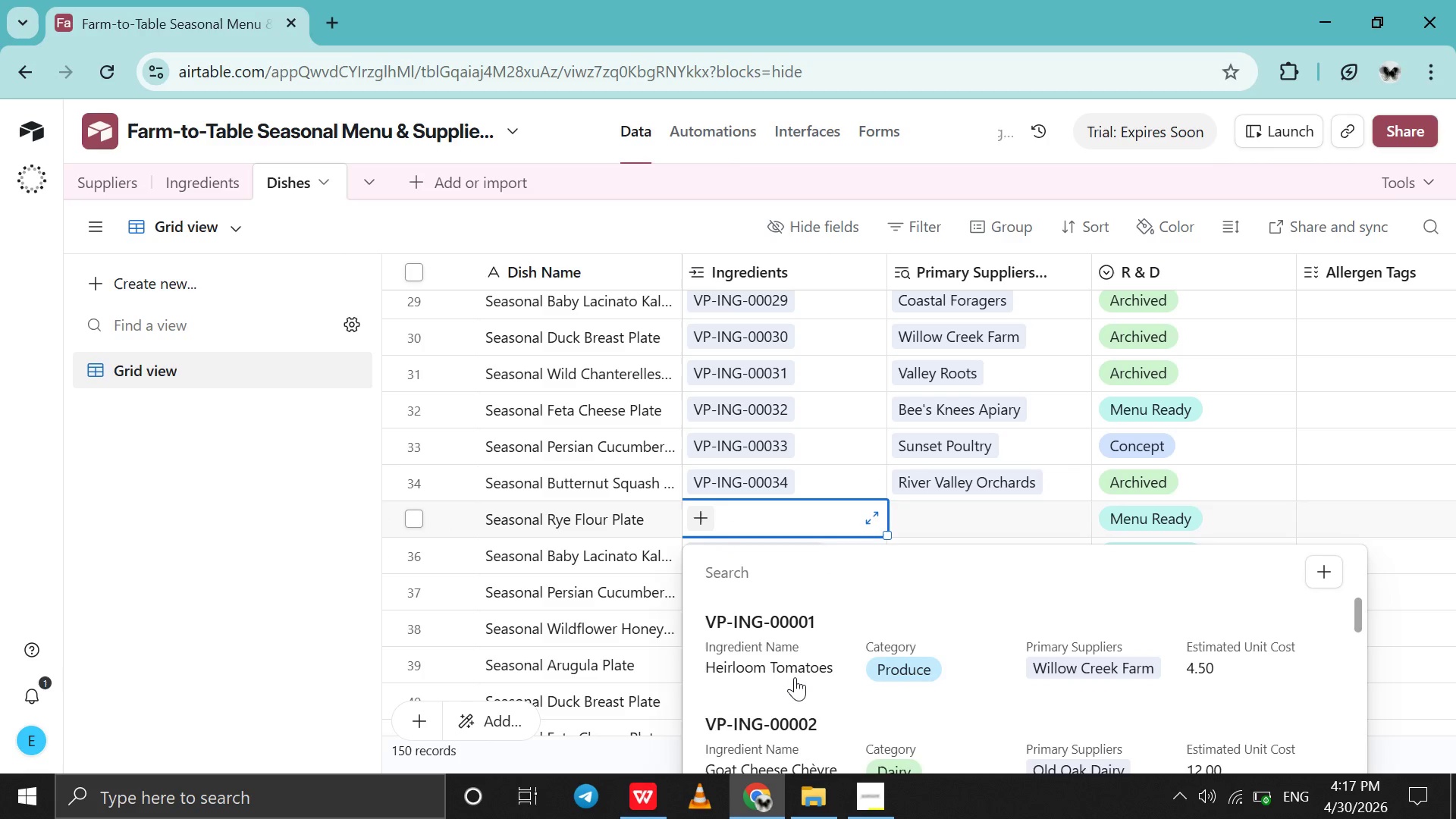 
scroll: coordinate [795, 677], scroll_direction: down, amount: 87.0
 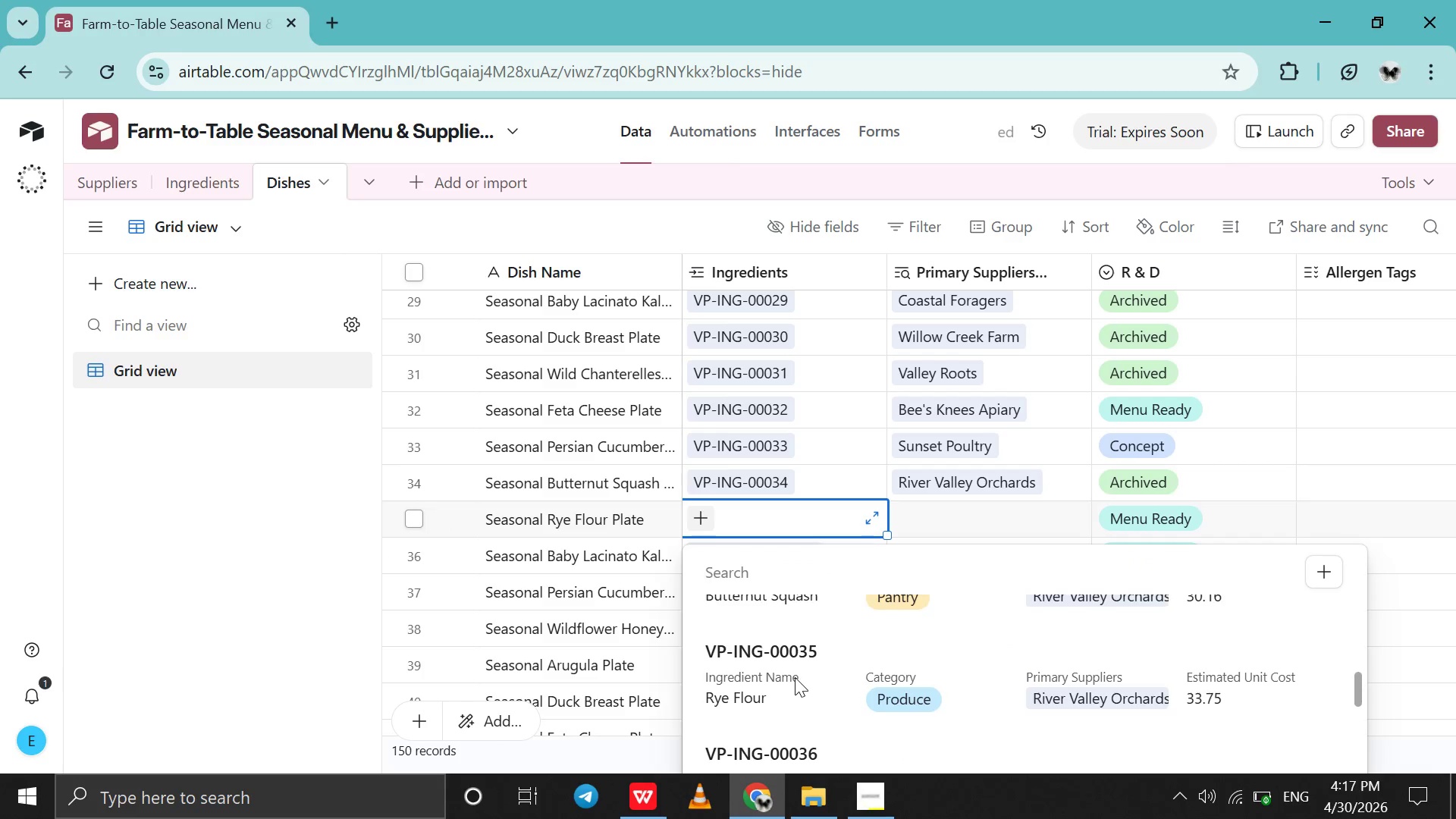 
left_click([795, 677])
 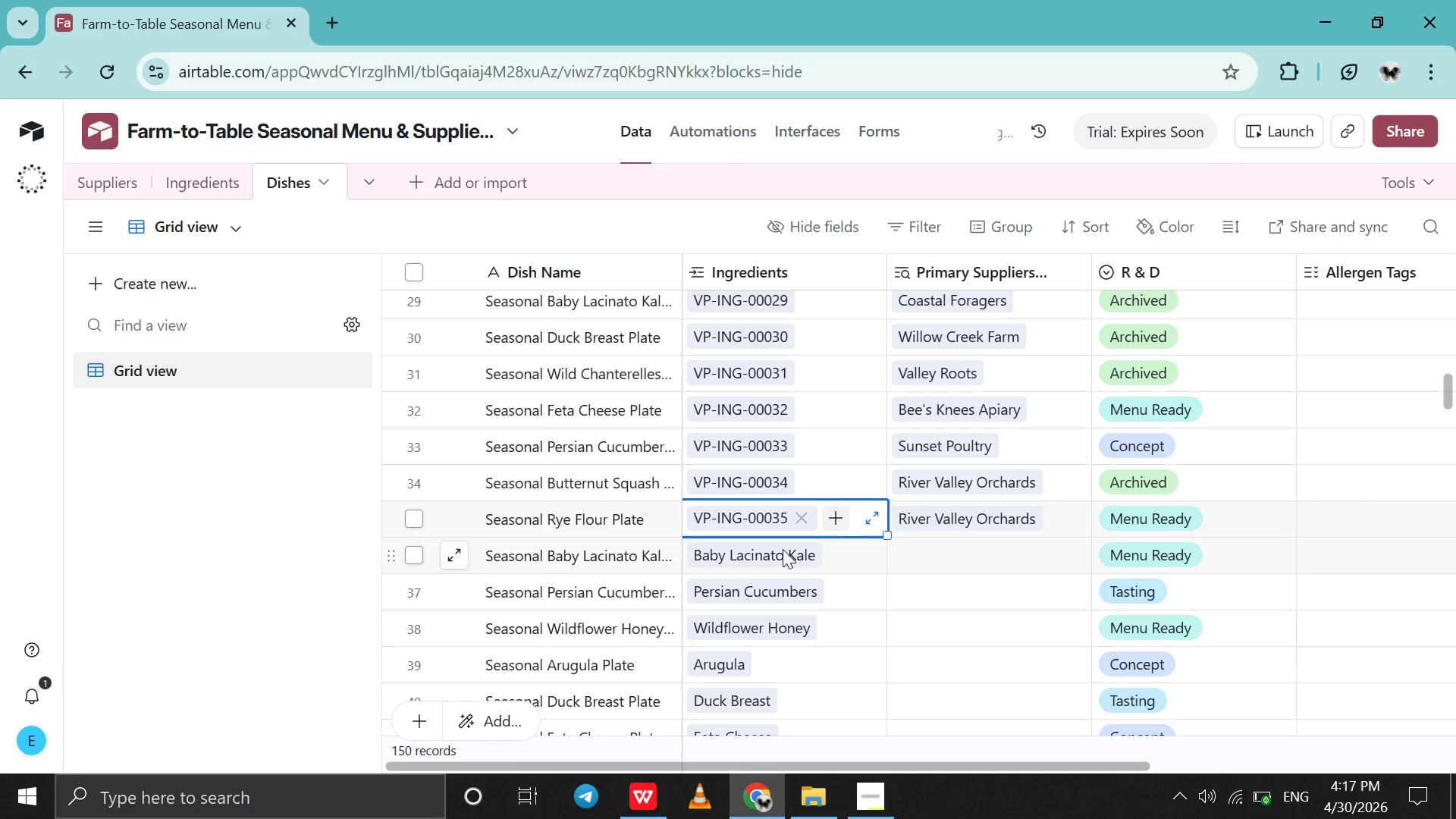 
left_click([783, 549])
 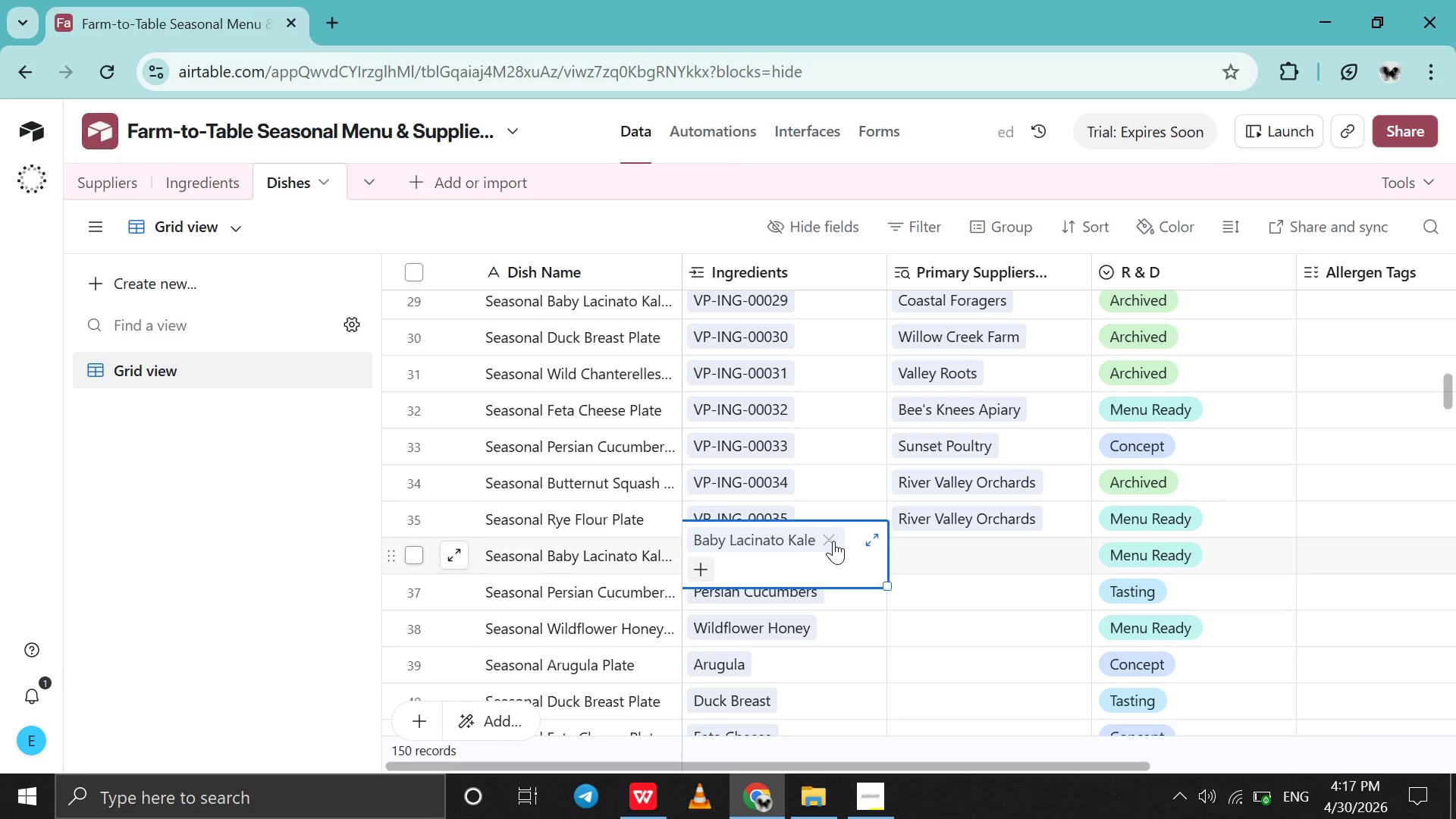 
left_click([833, 541])
 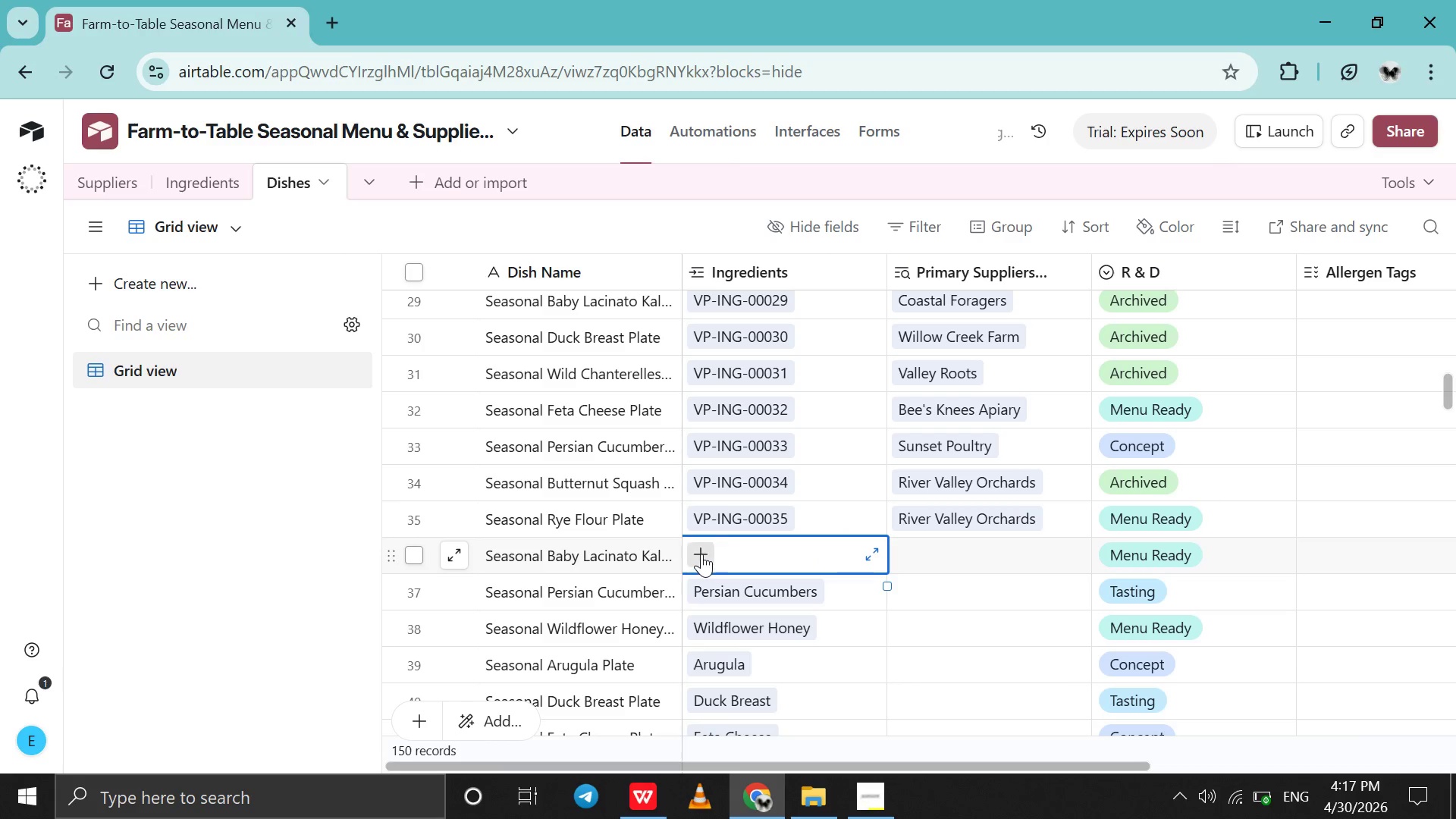 
left_click([701, 554])
 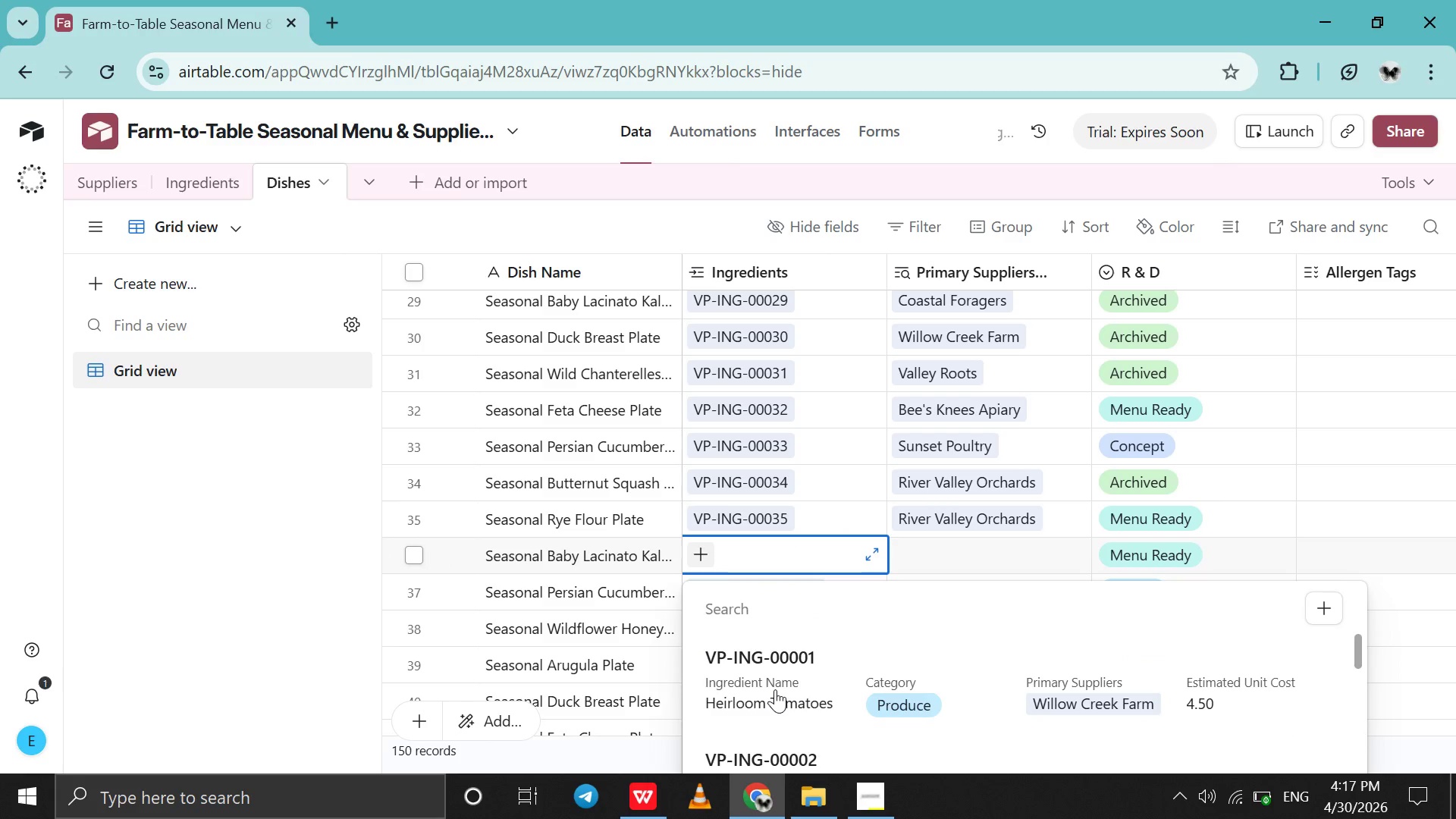 
scroll: coordinate [775, 689], scroll_direction: down, amount: 98.0
 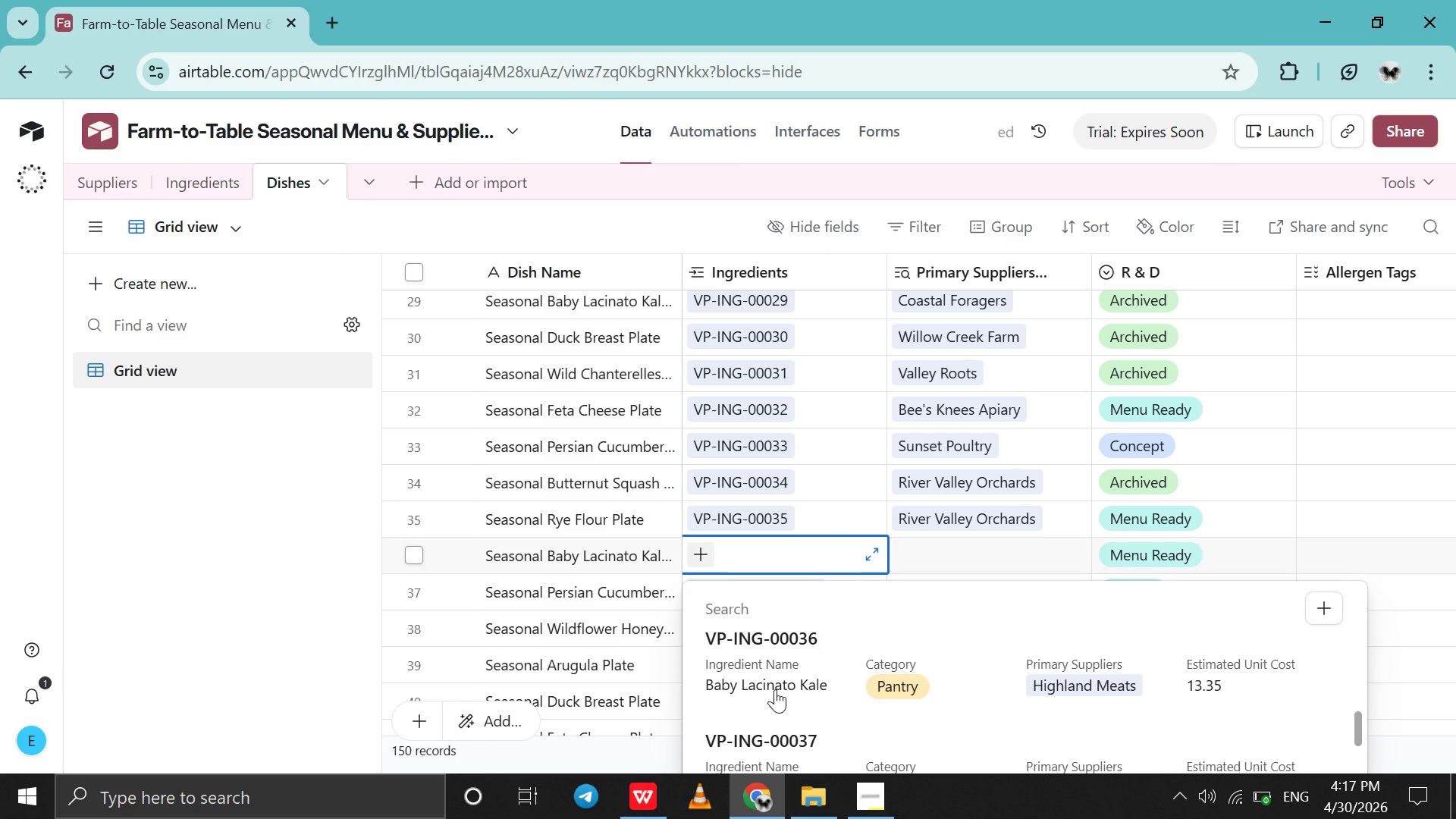 
left_click([775, 689])
 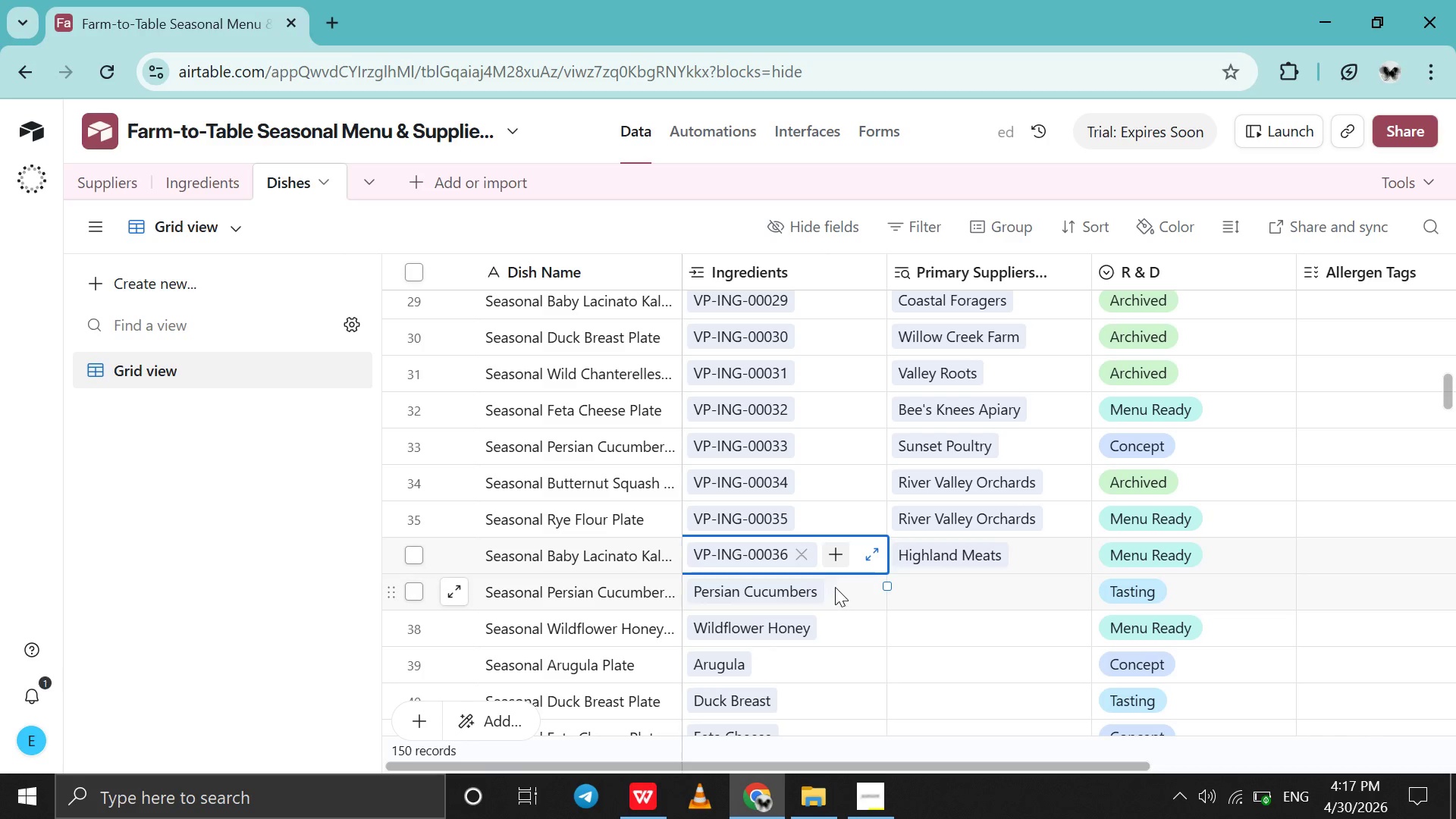 
left_click([835, 587])
 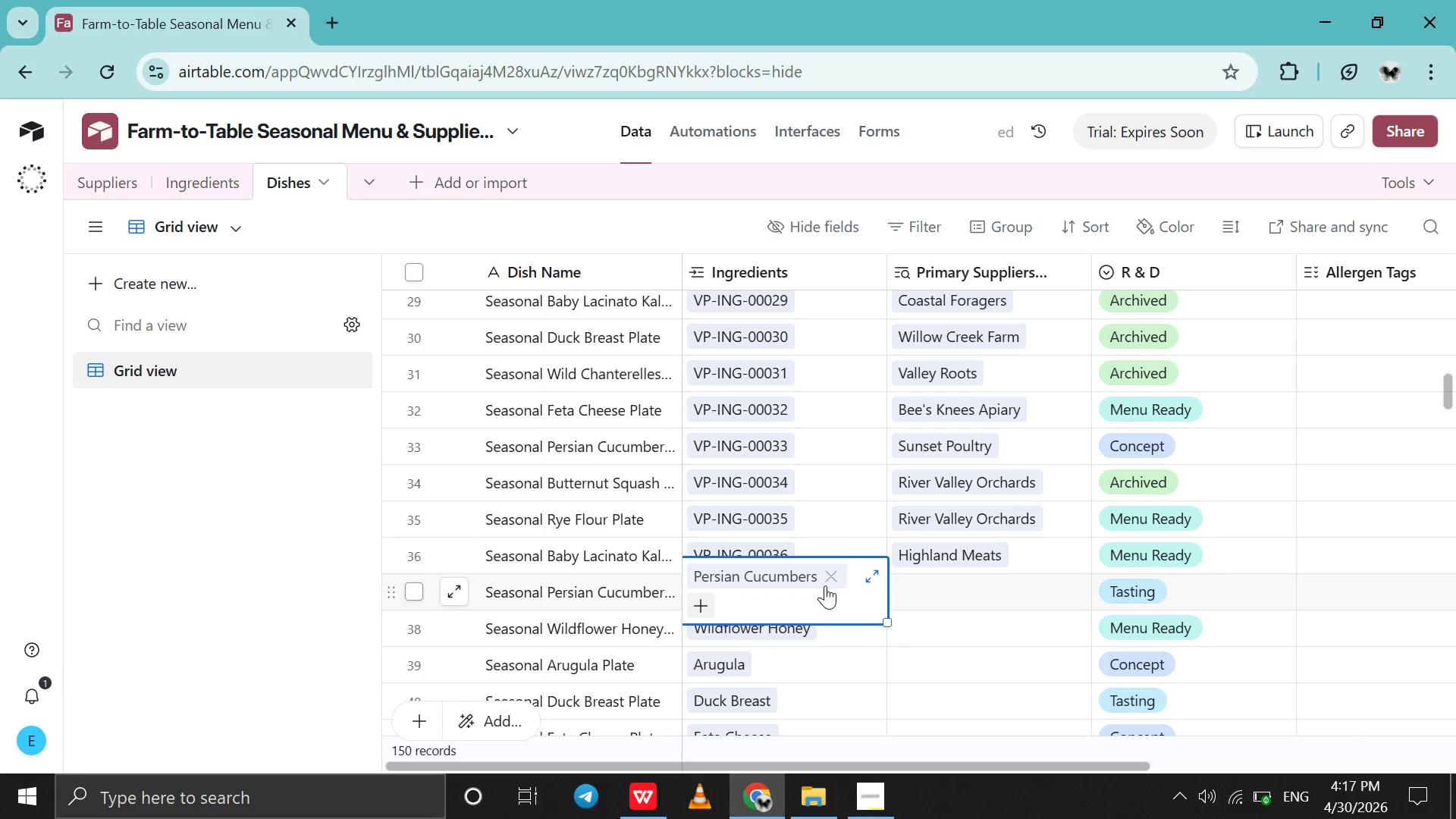 
left_click([825, 585])
 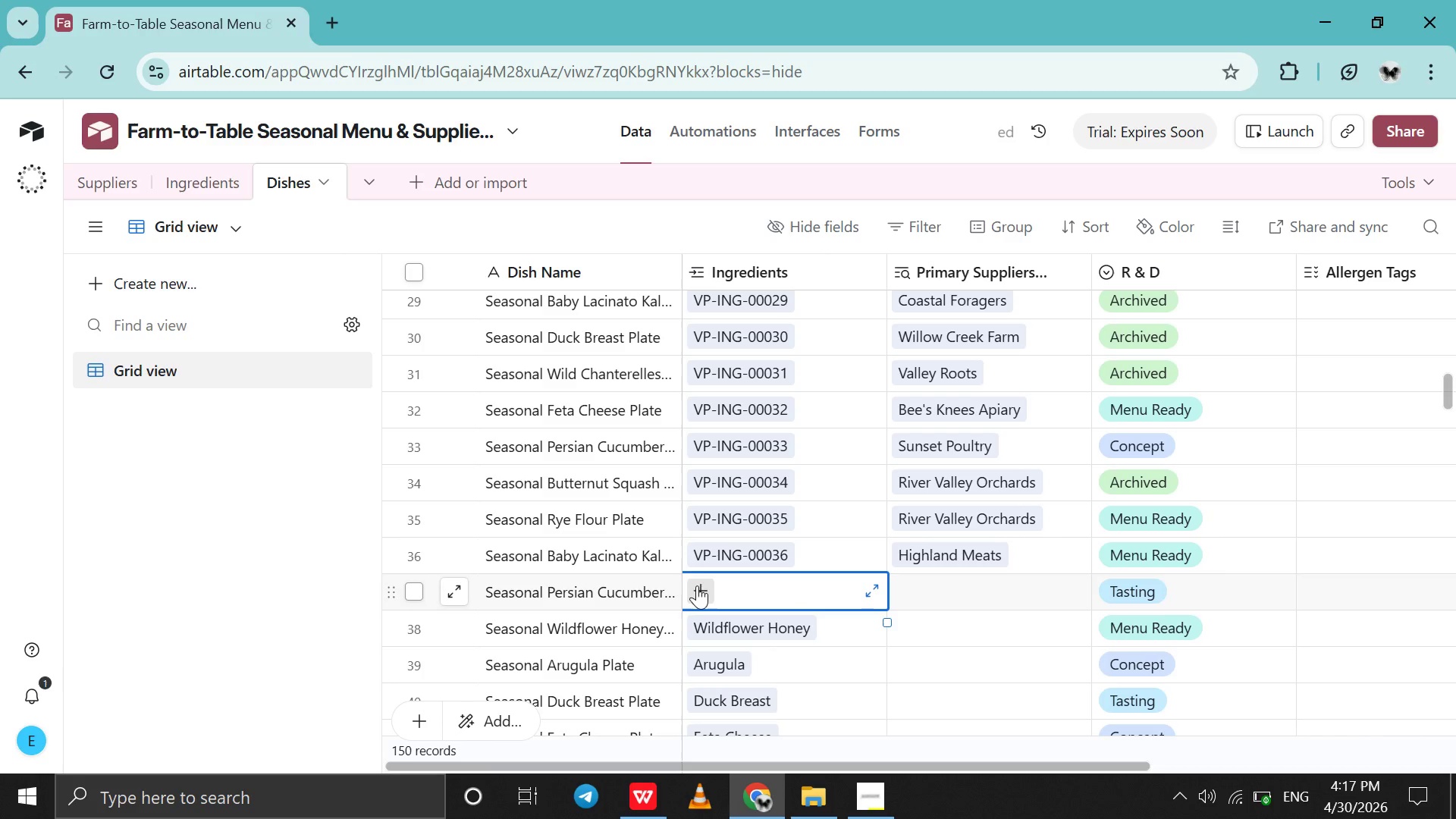 
left_click([697, 585])
 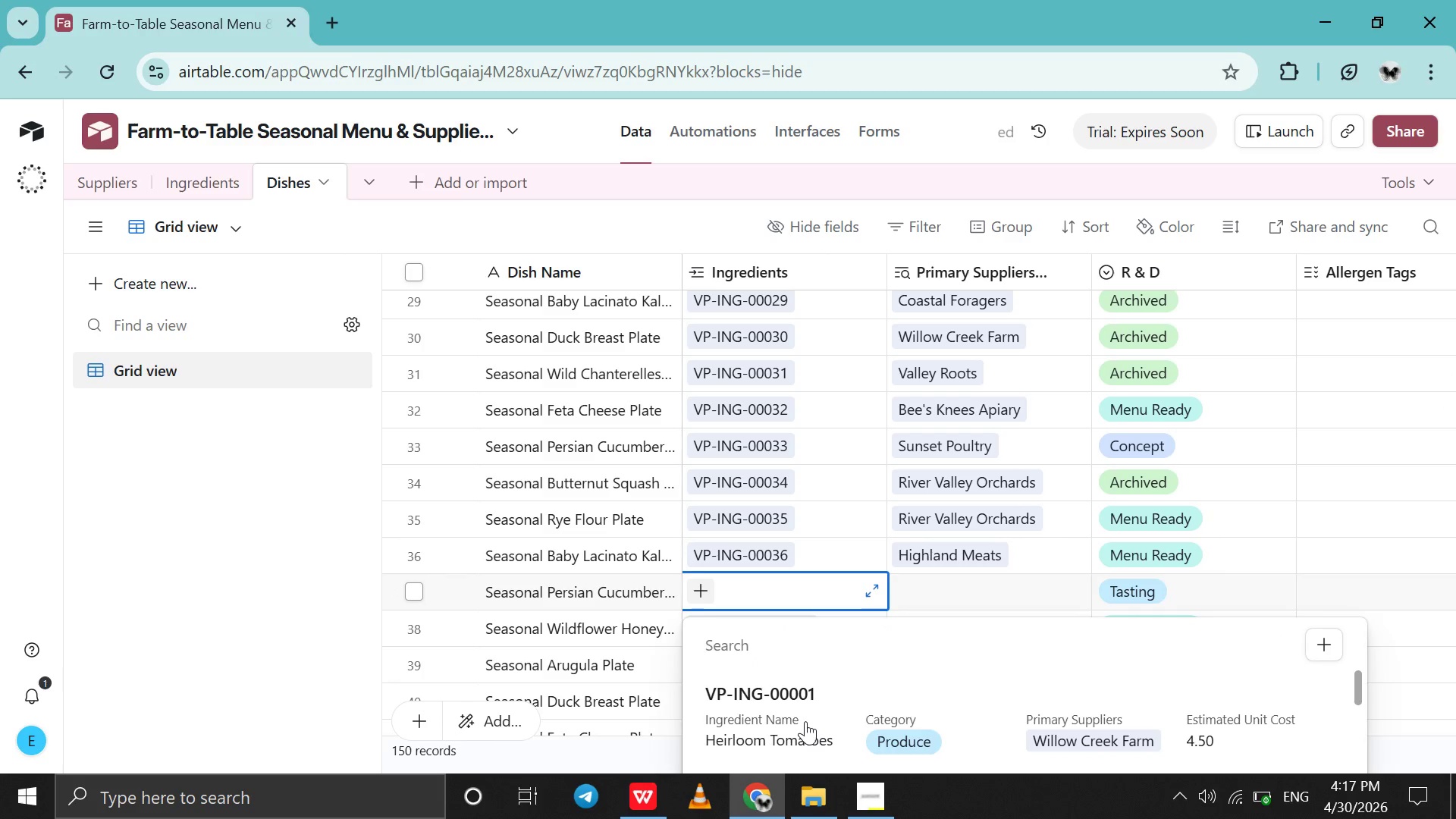 
wait(6.38)
 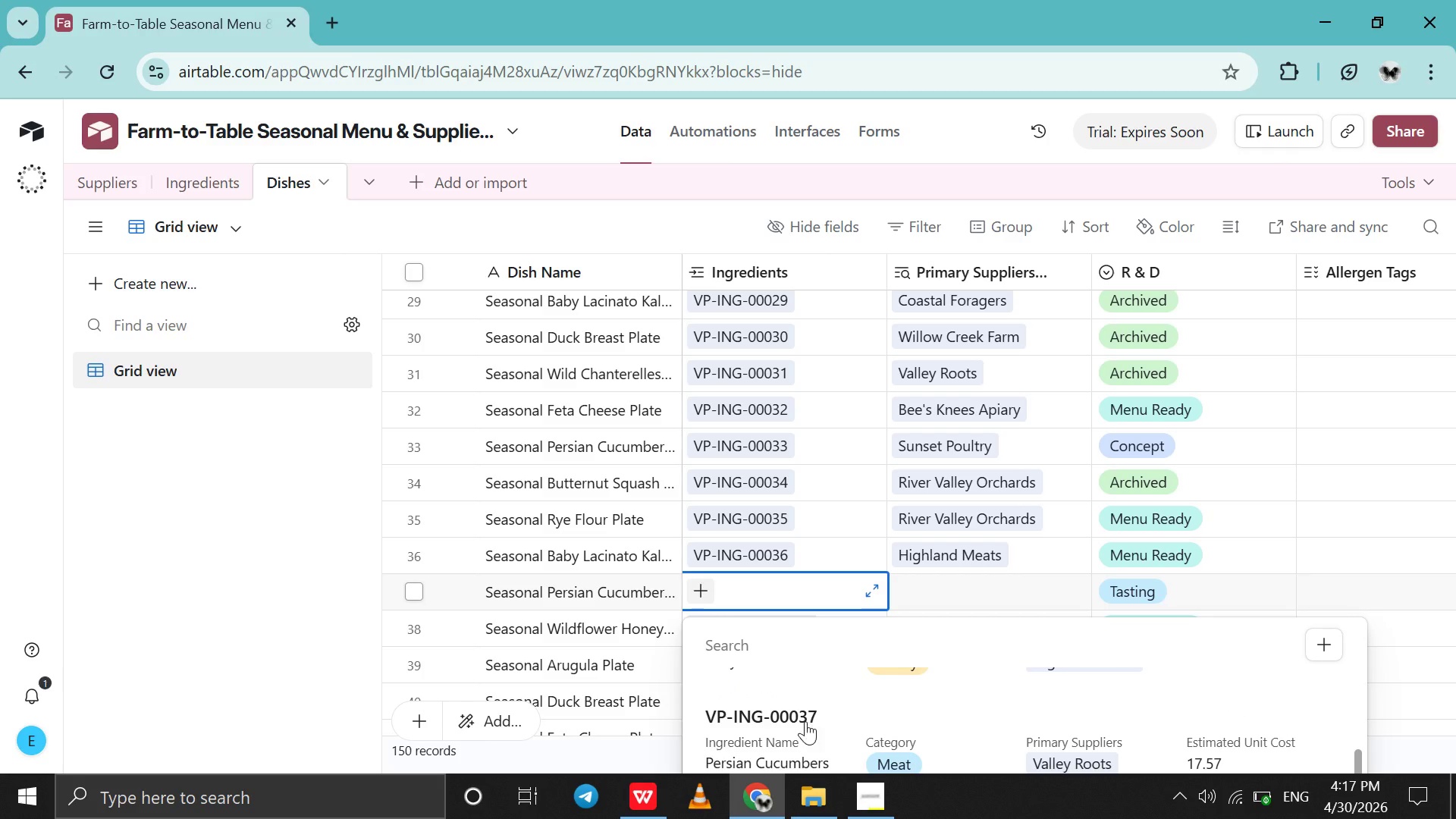 
left_click([805, 721])
 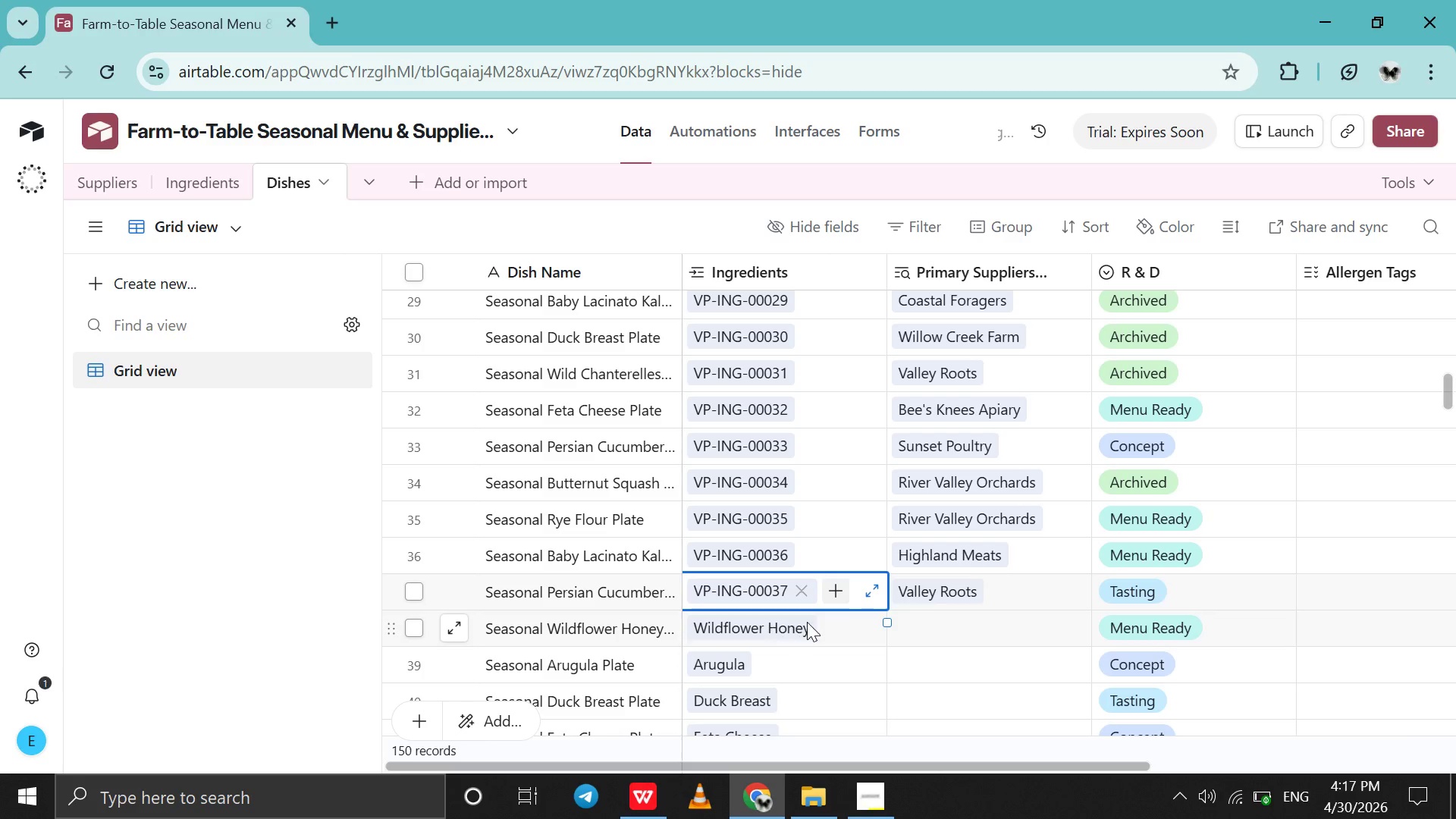 
scroll: coordinate [805, 721], scroll_direction: down, amount: 105.0
 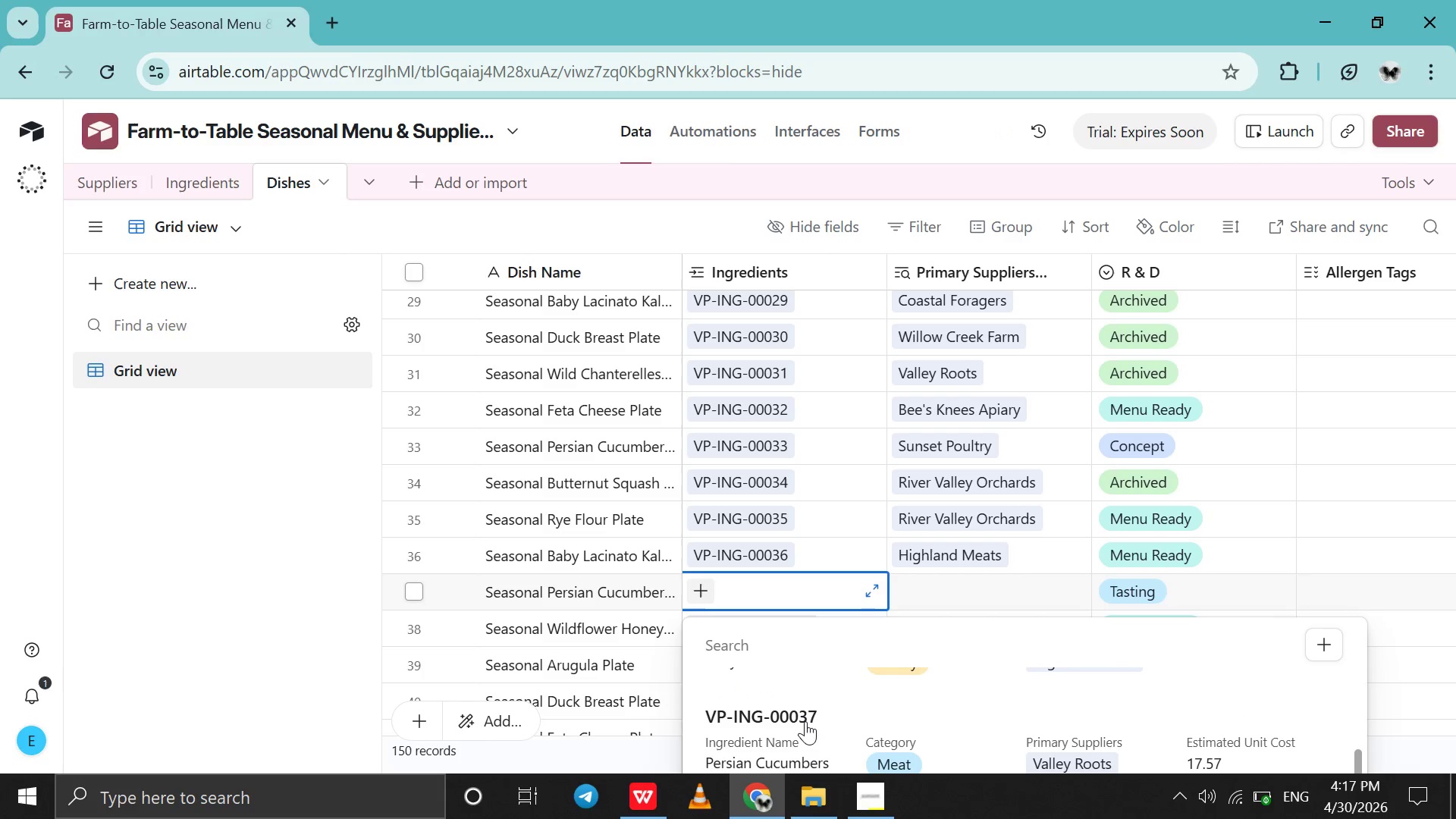 
left_click([807, 622])
 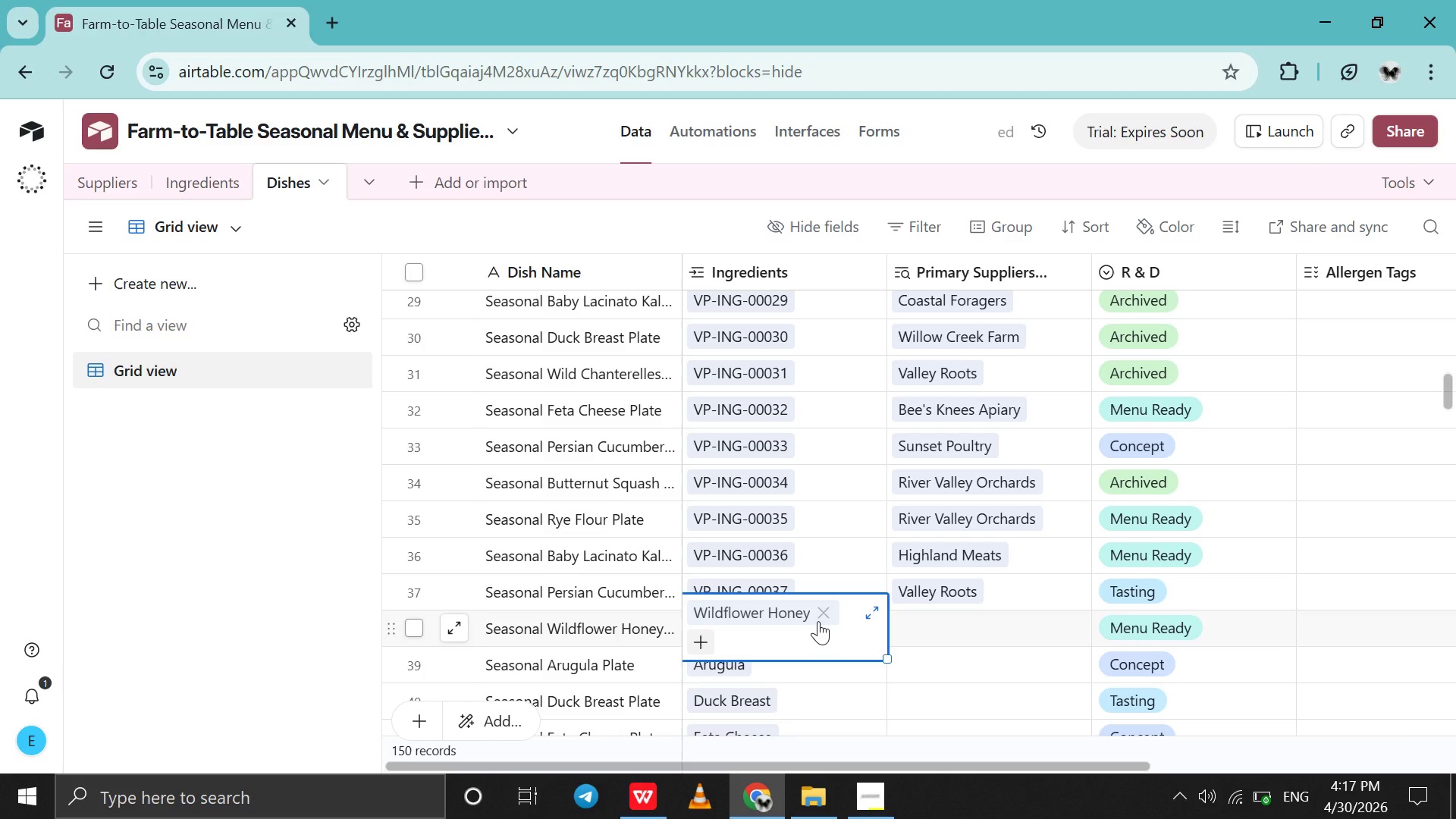 
left_click([818, 621])
 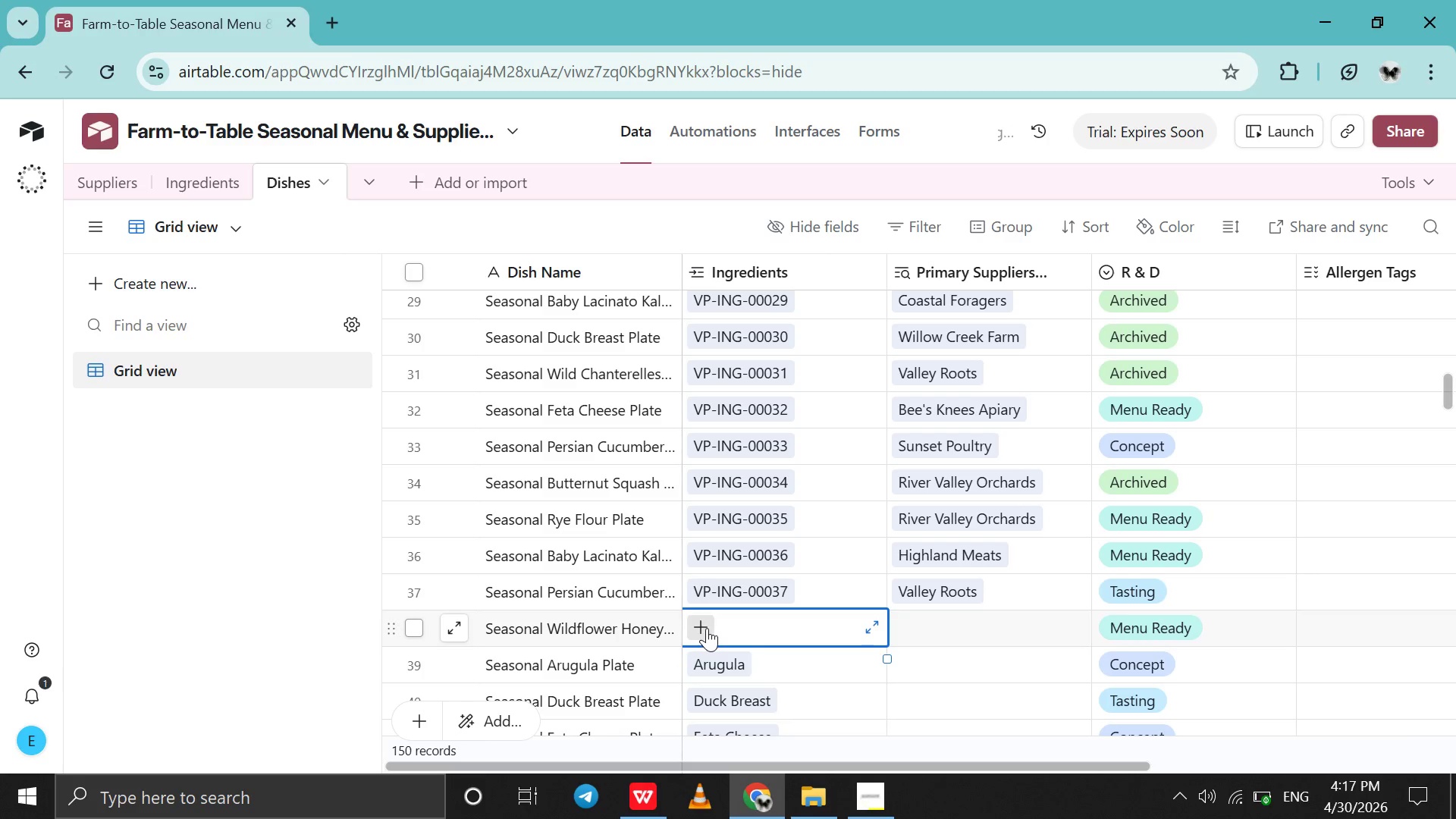 
left_click([707, 628])
 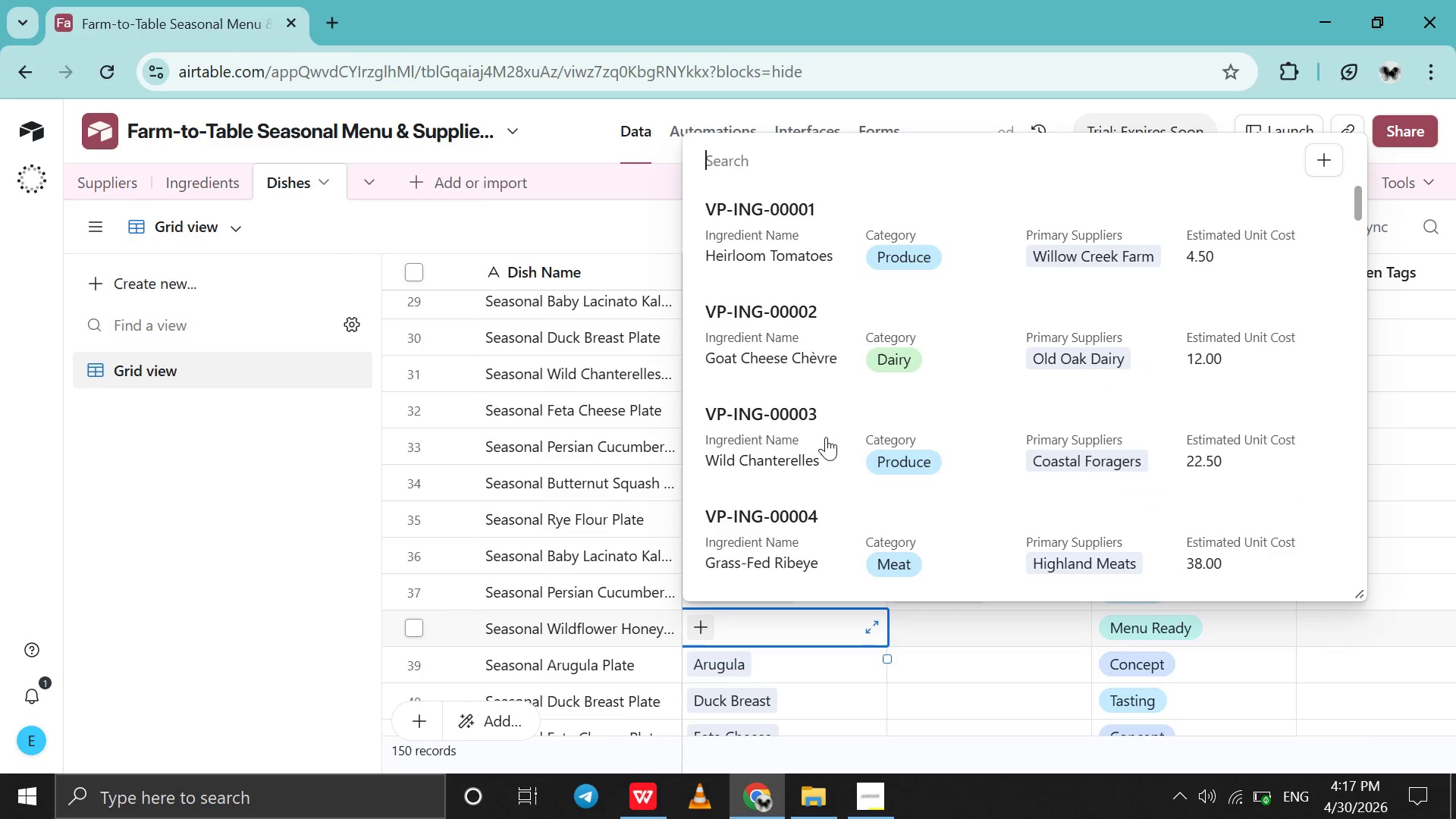 
scroll: coordinate [827, 434], scroll_direction: down, amount: 101.0
 